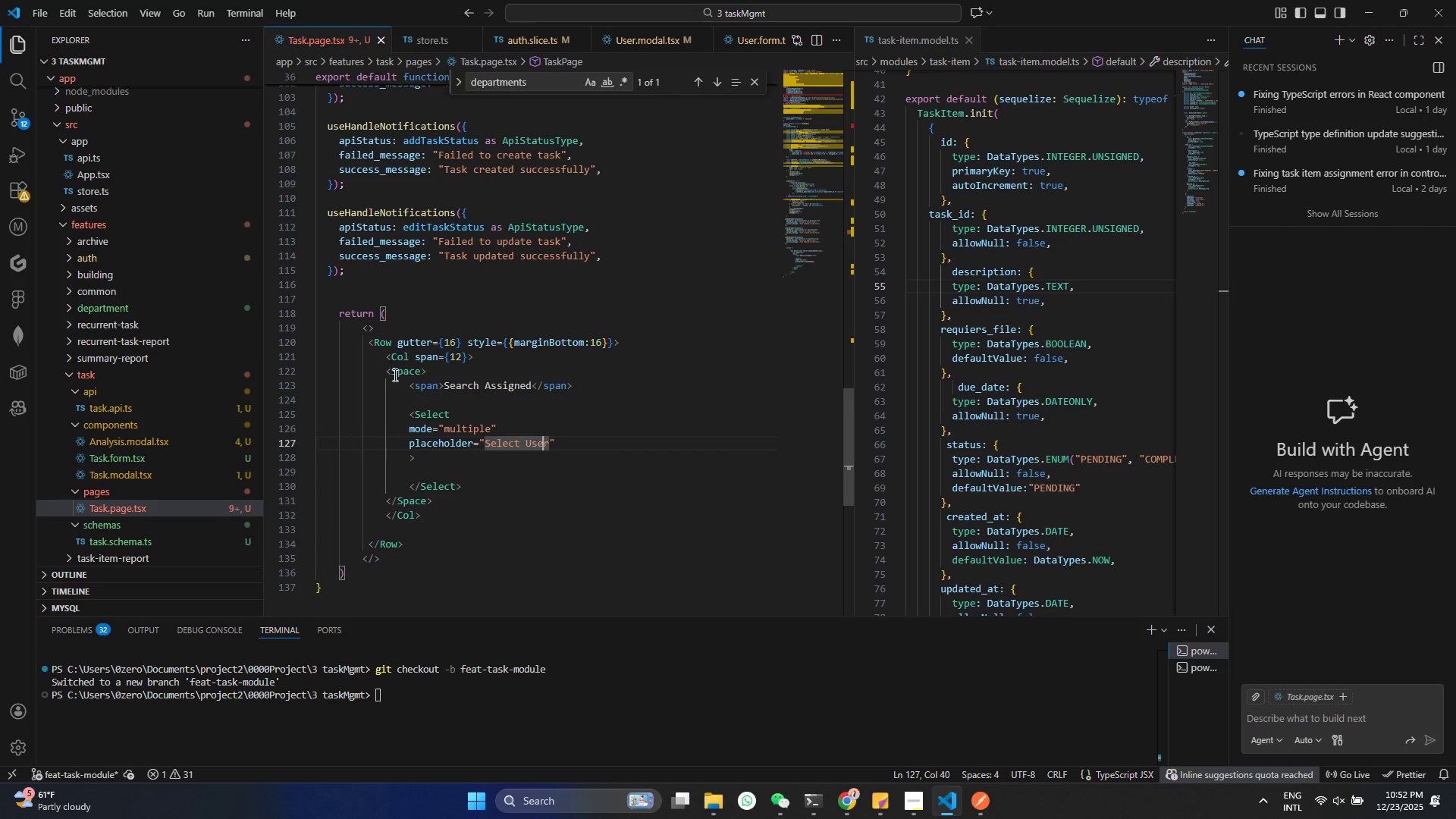 
key(ArrowRight)
 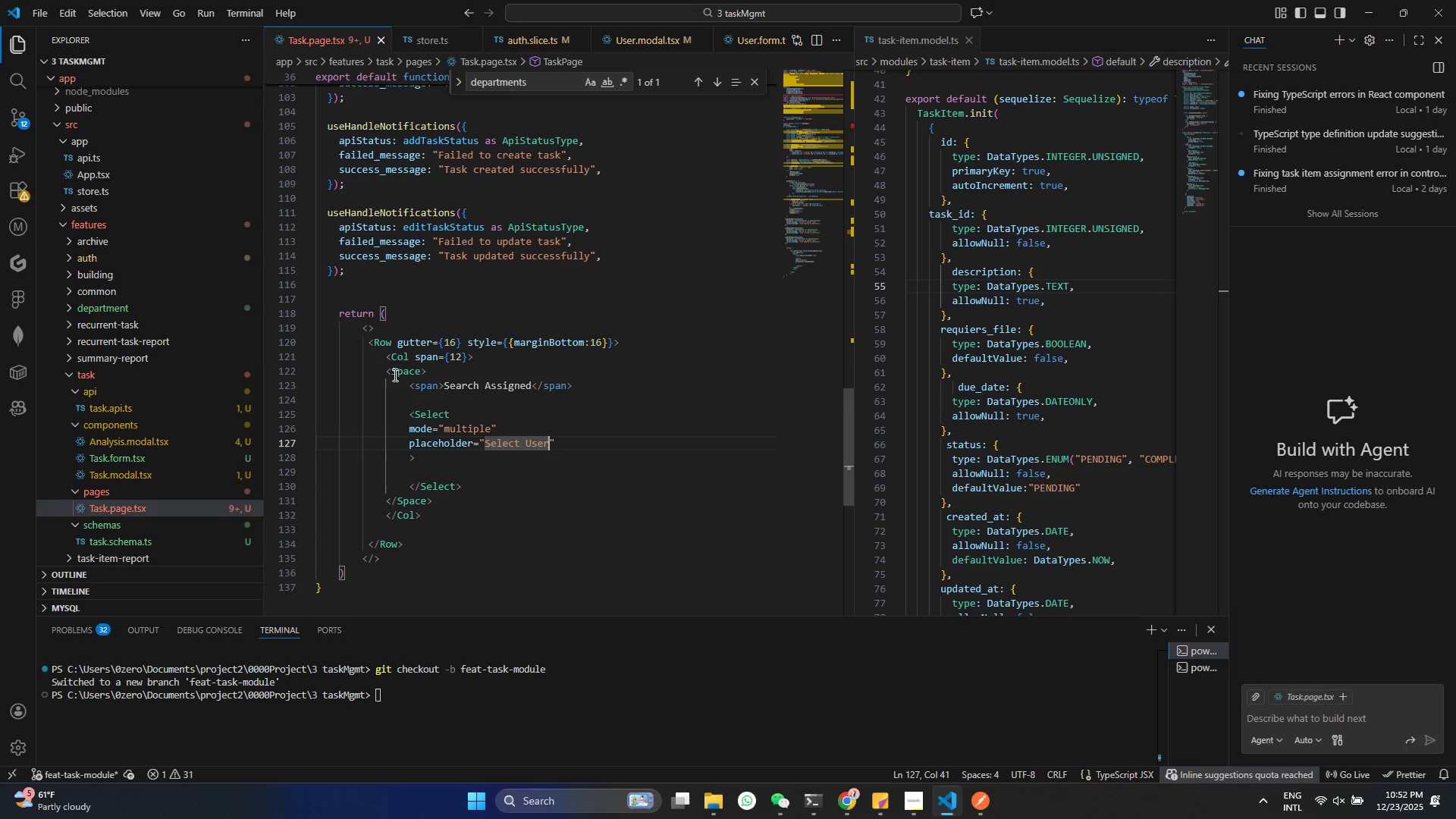 
key(ArrowRight)
 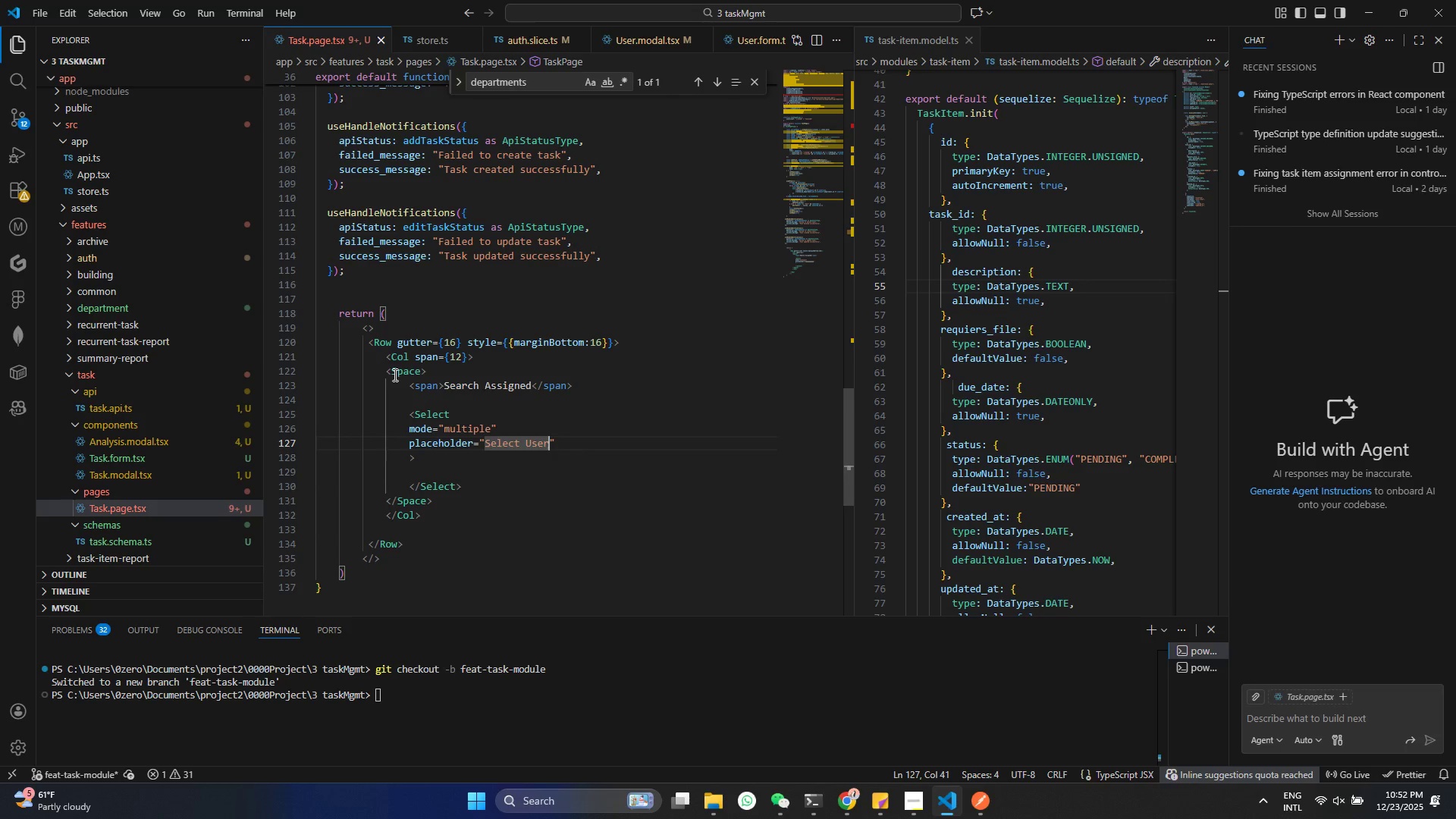 
key(S)
 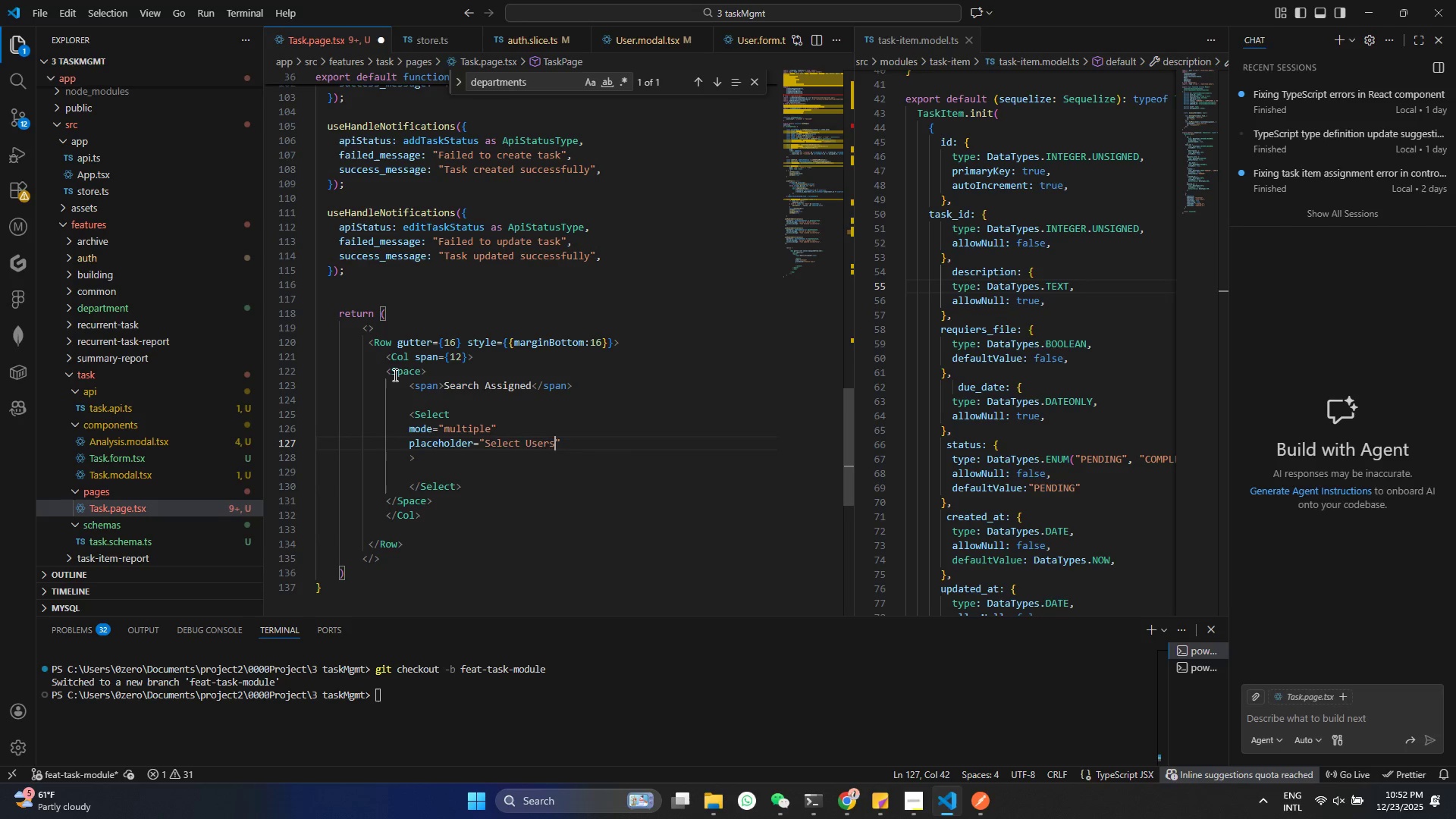 
key(Space)
 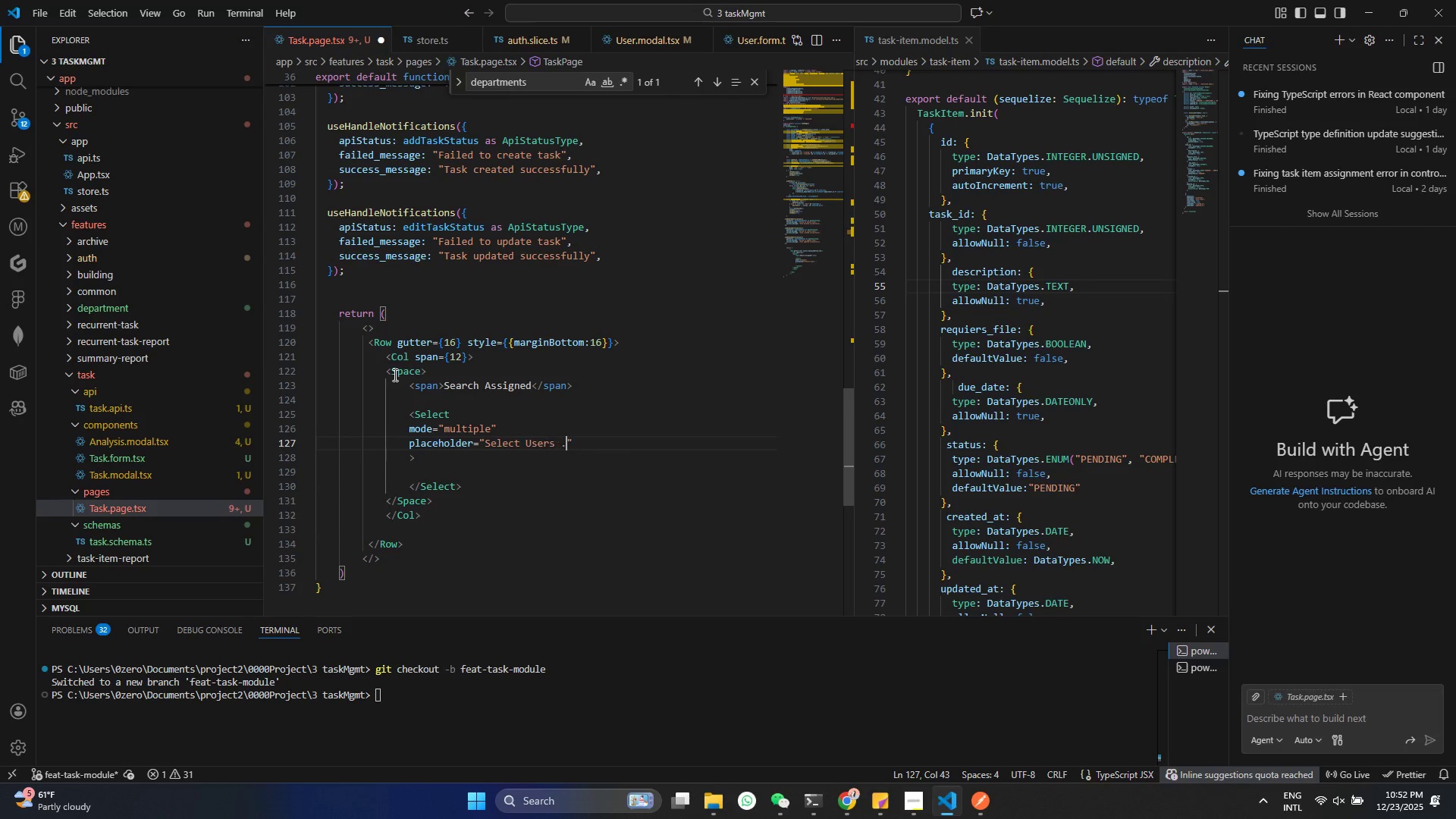 
key(Period)
 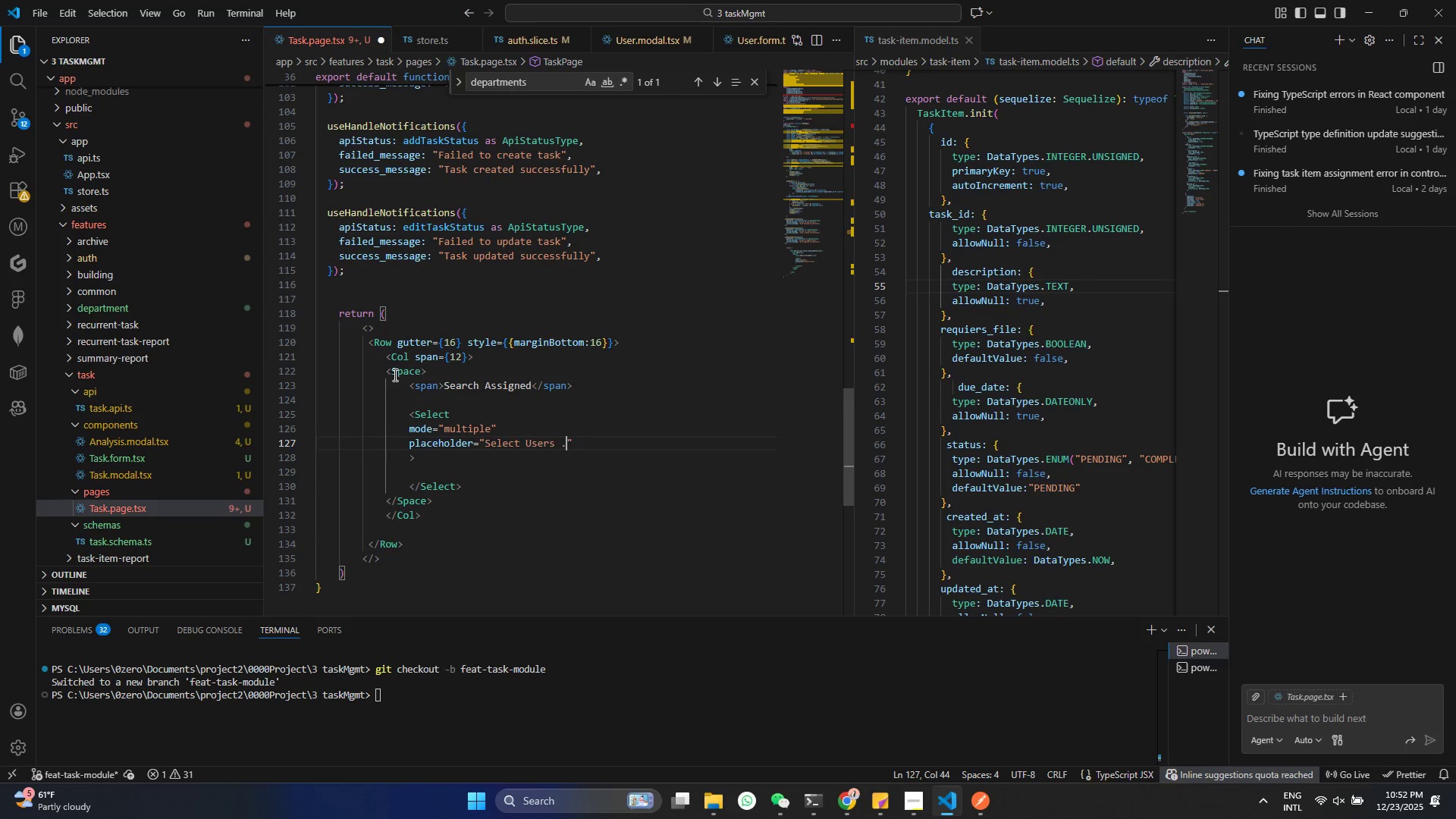 
key(Period)
 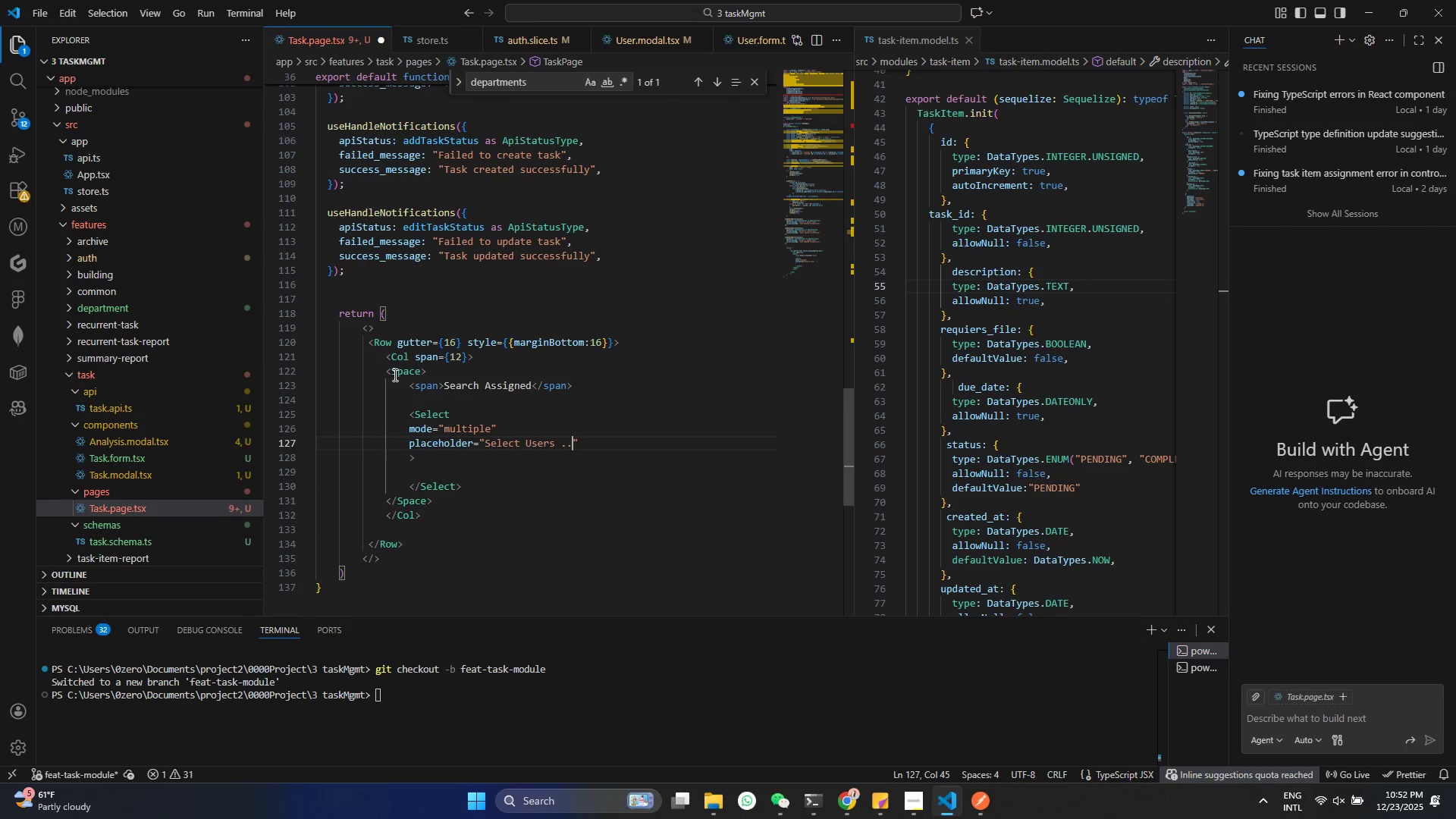 
key(Period)
 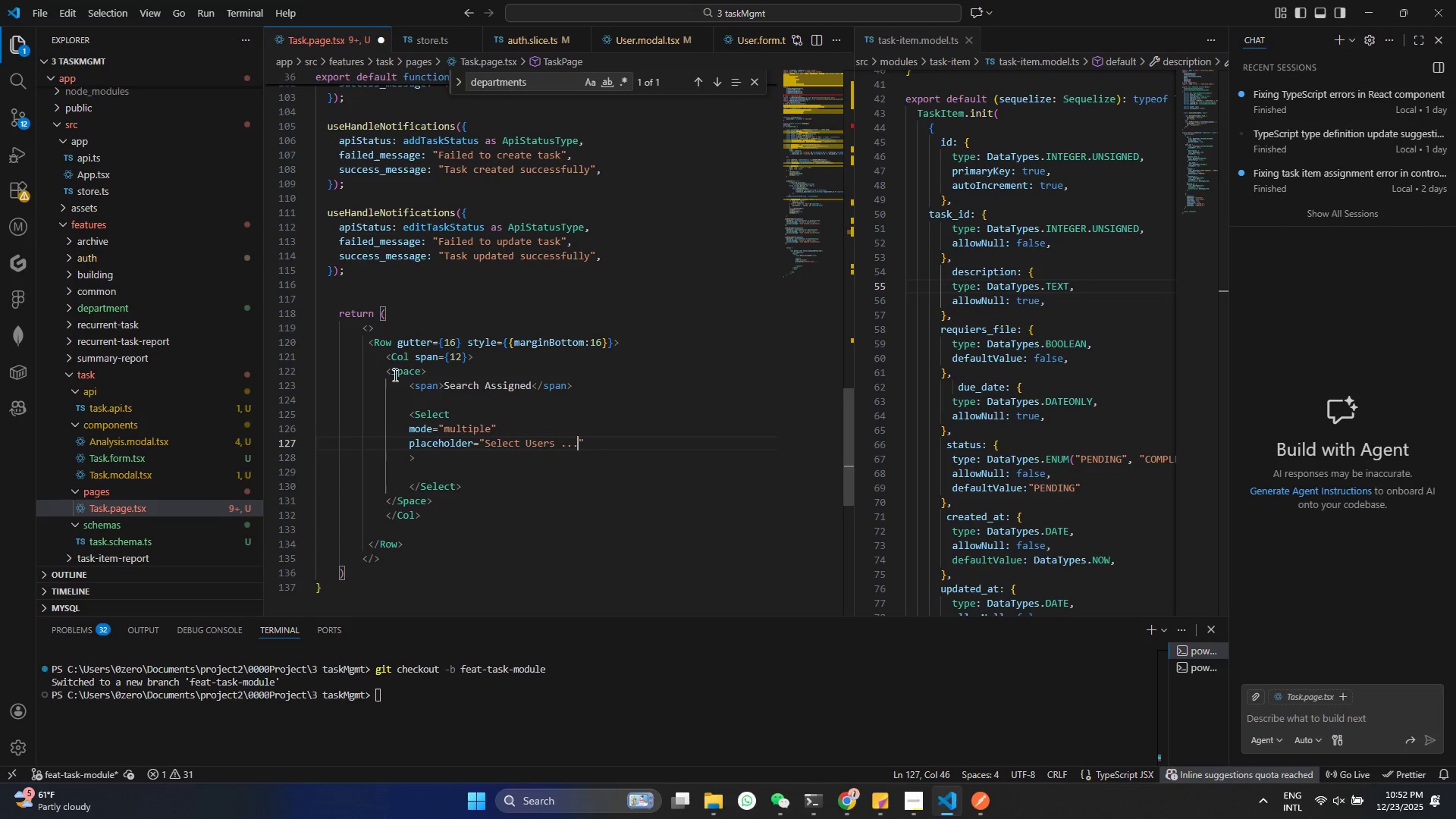 
key(Control+S)
 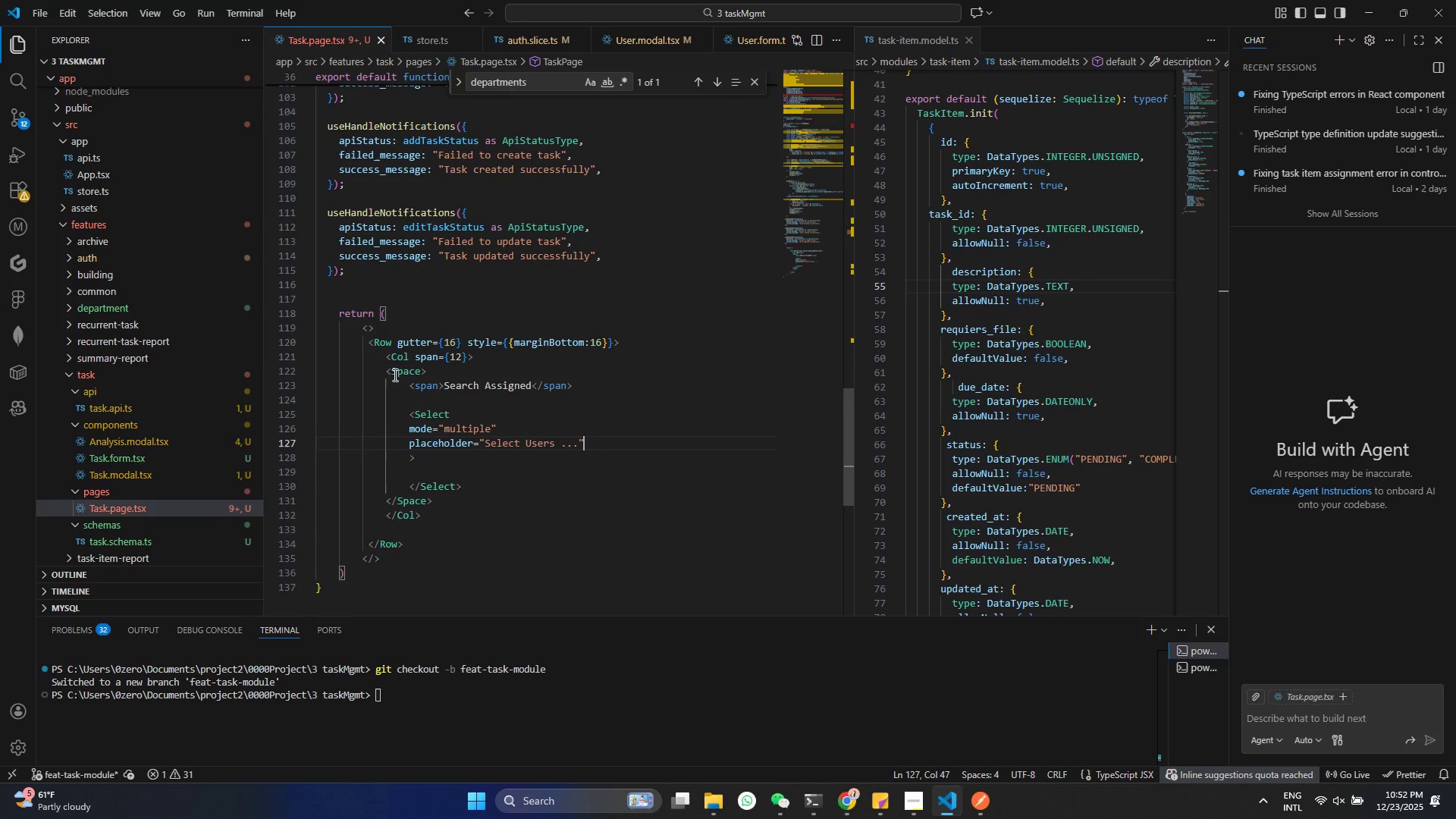 
key(Control+ArrowRight)
 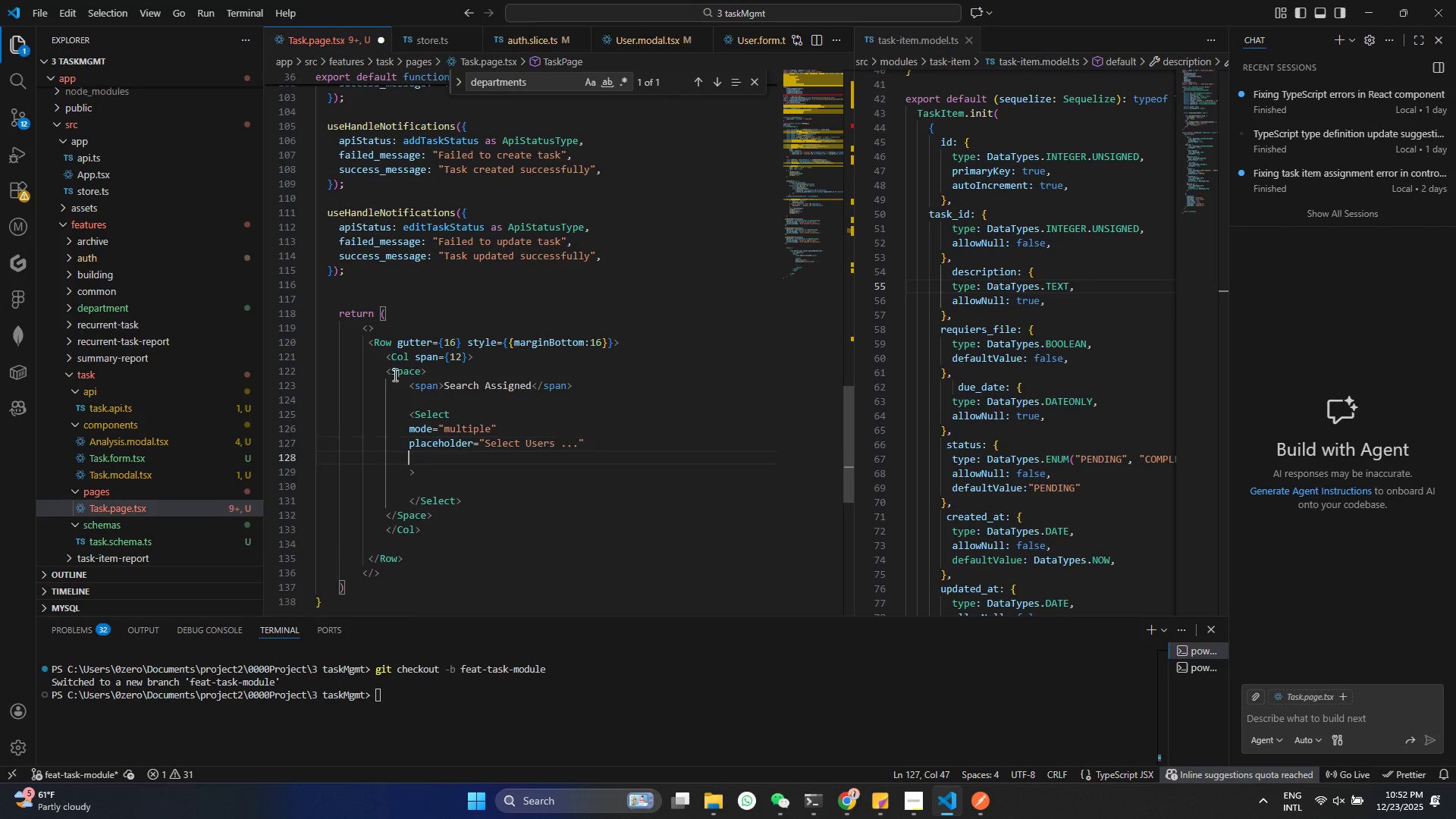 
key(Enter)
 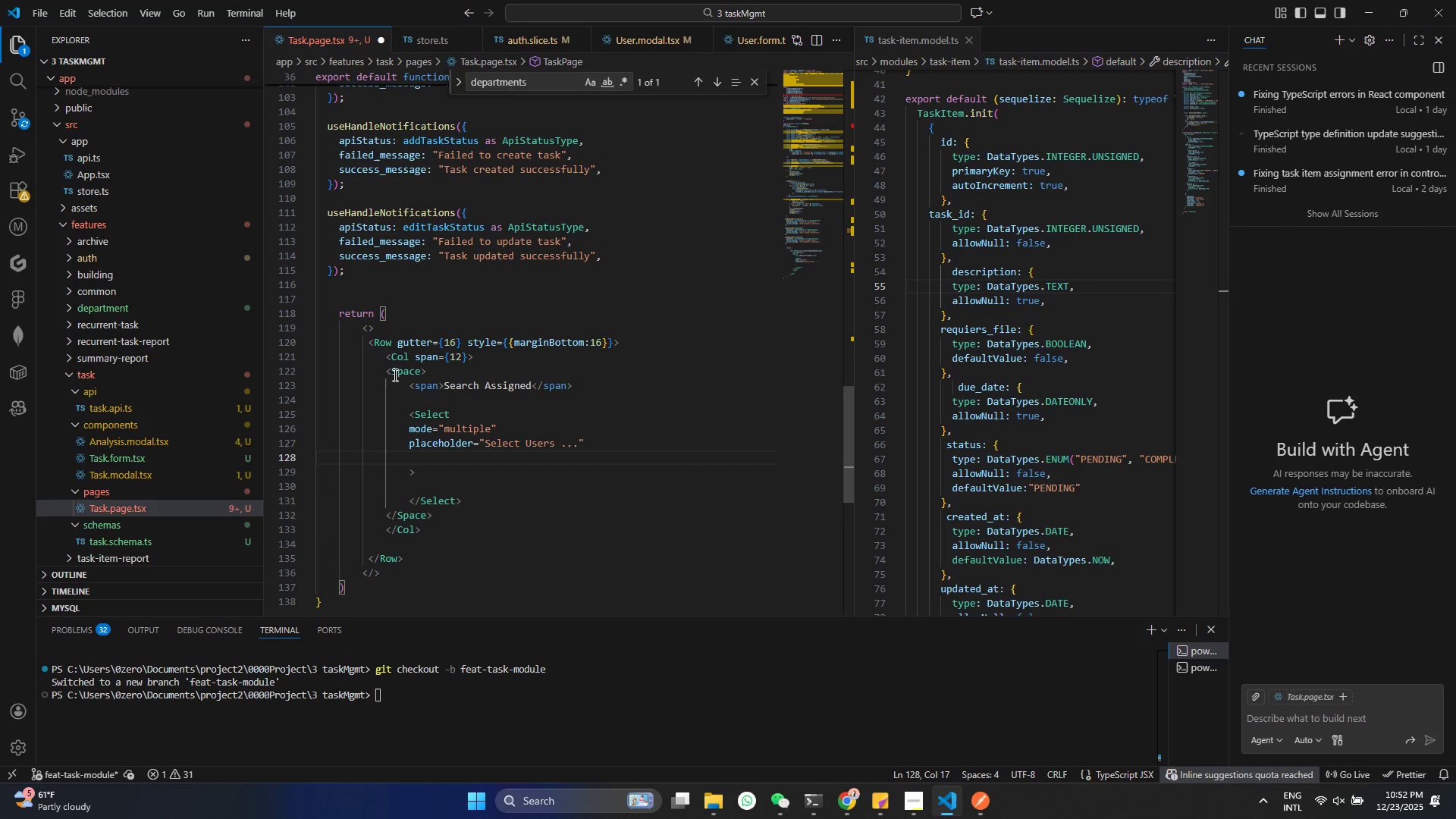 
type(b)
key(Backspace)
type(va)
 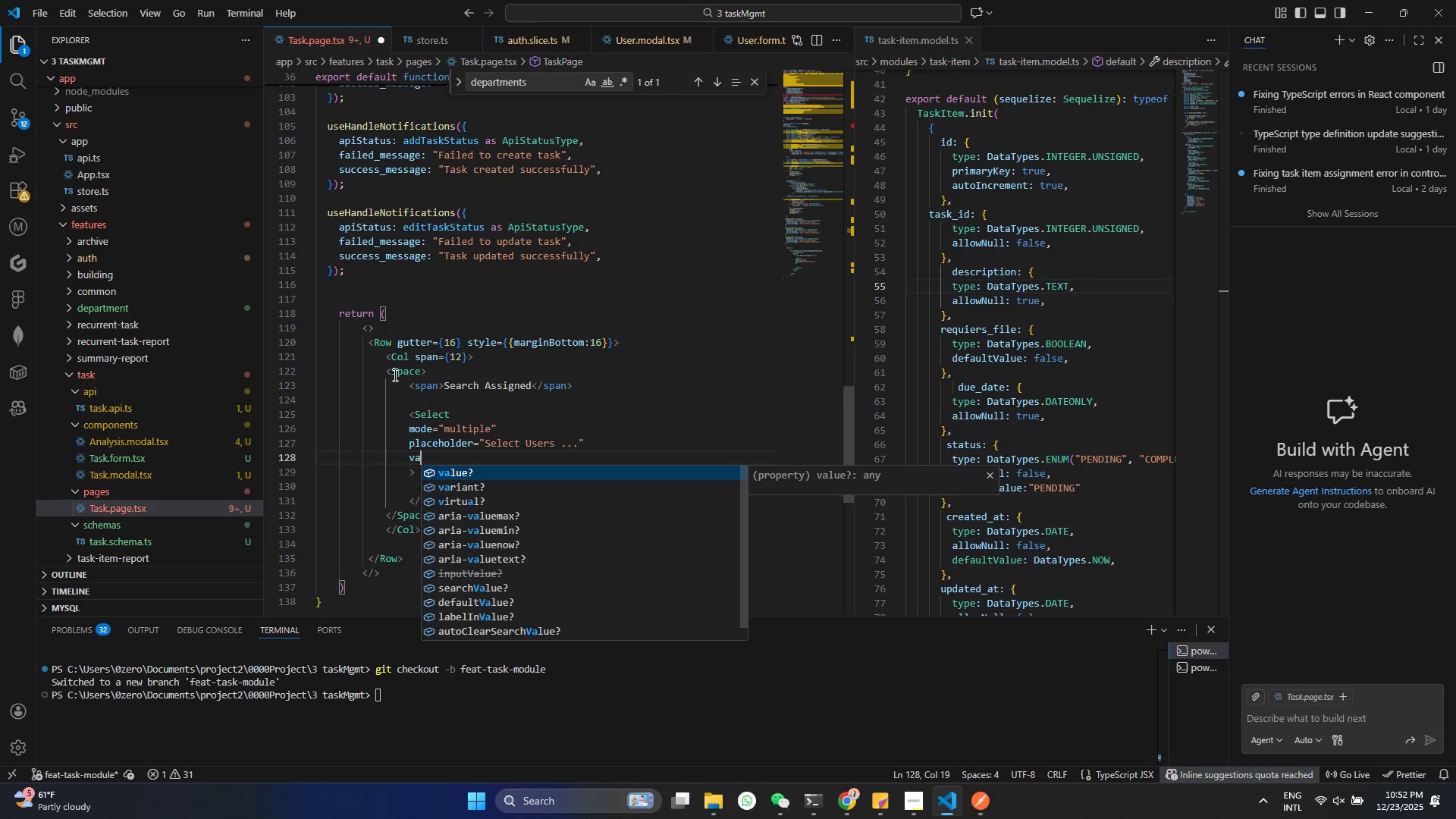 
key(Enter)
 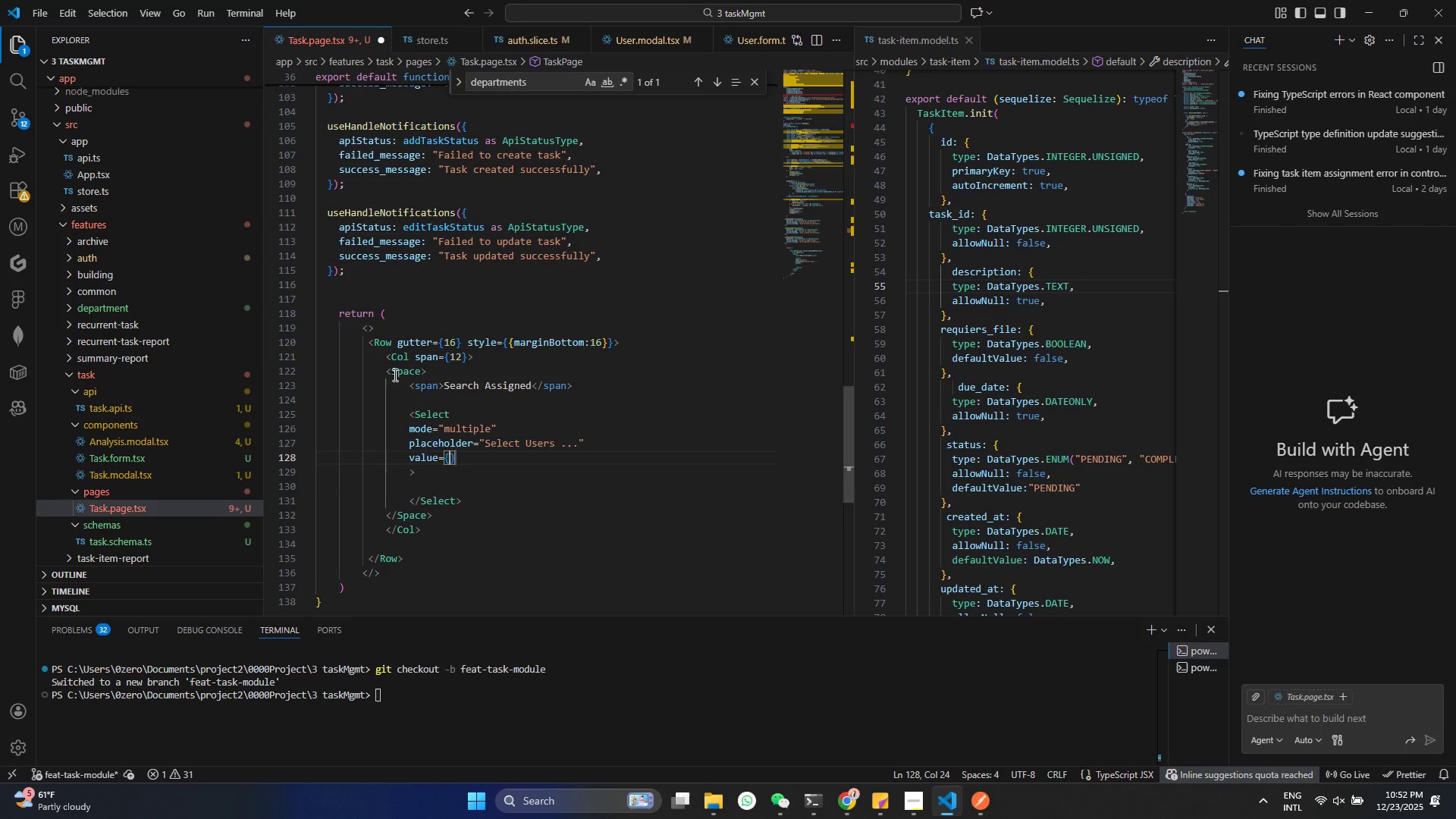 
type(sele)
 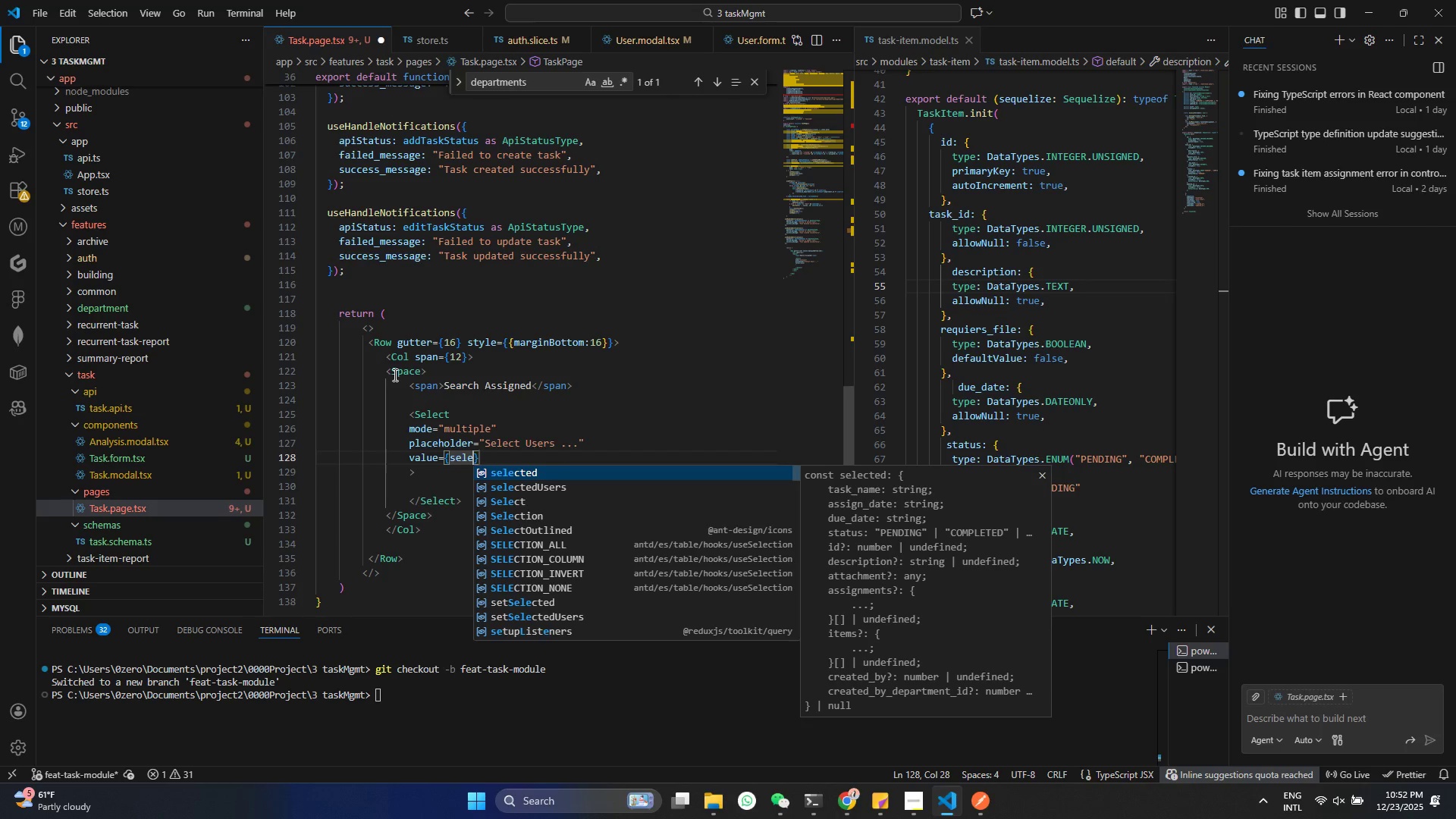 
key(ArrowDown)
 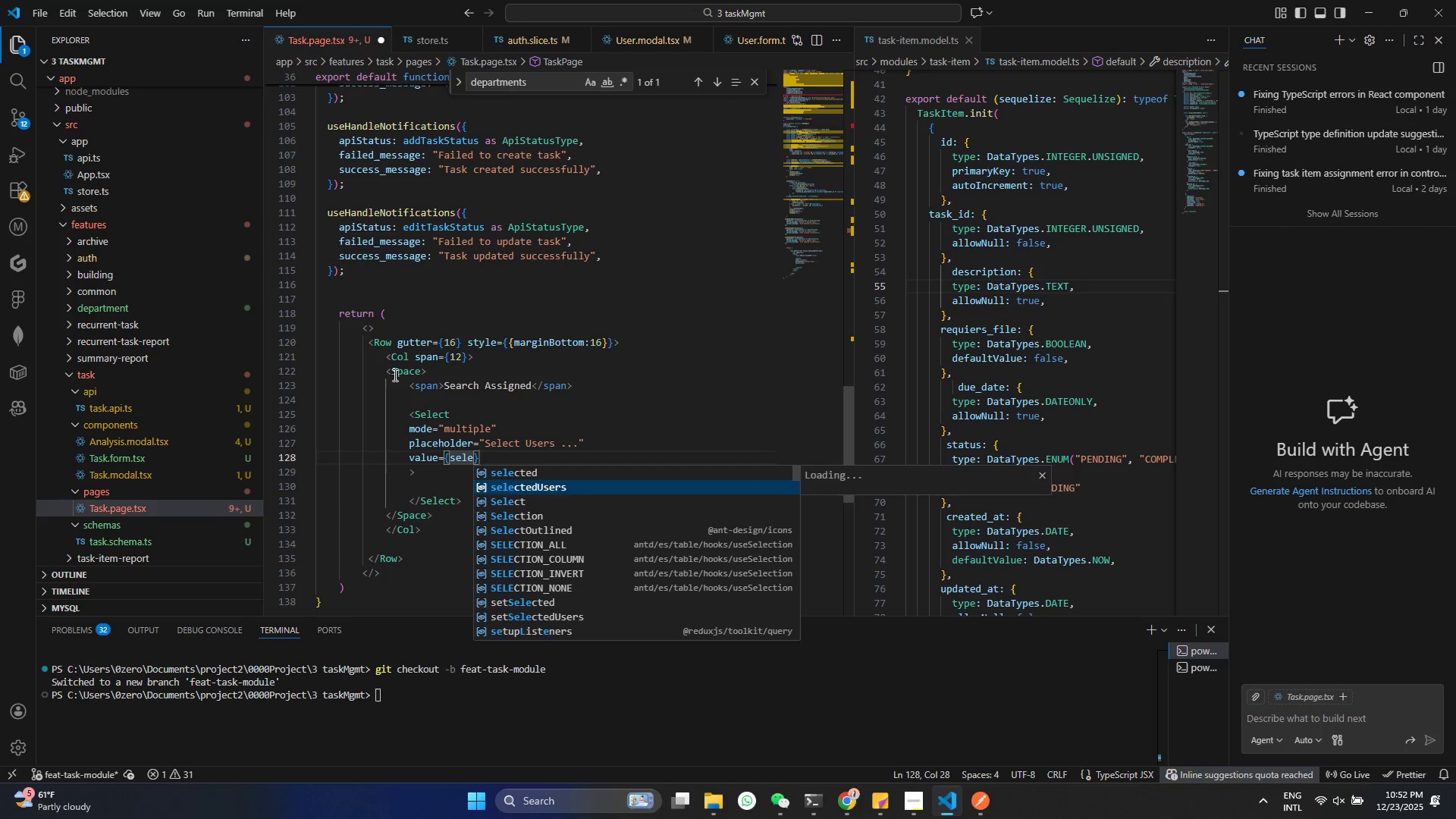 
key(Enter)
 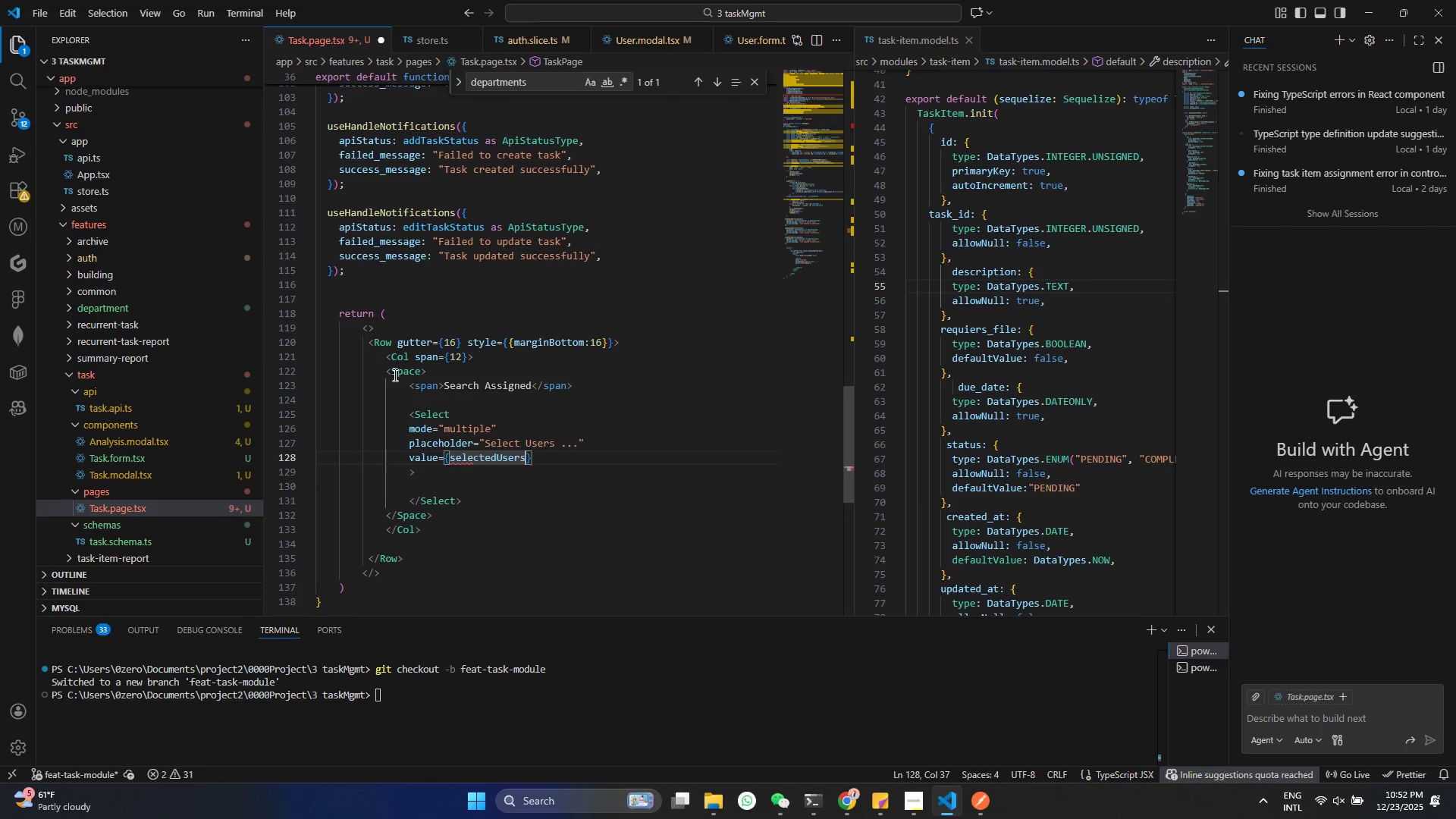 
key(Control+ControlLeft)
 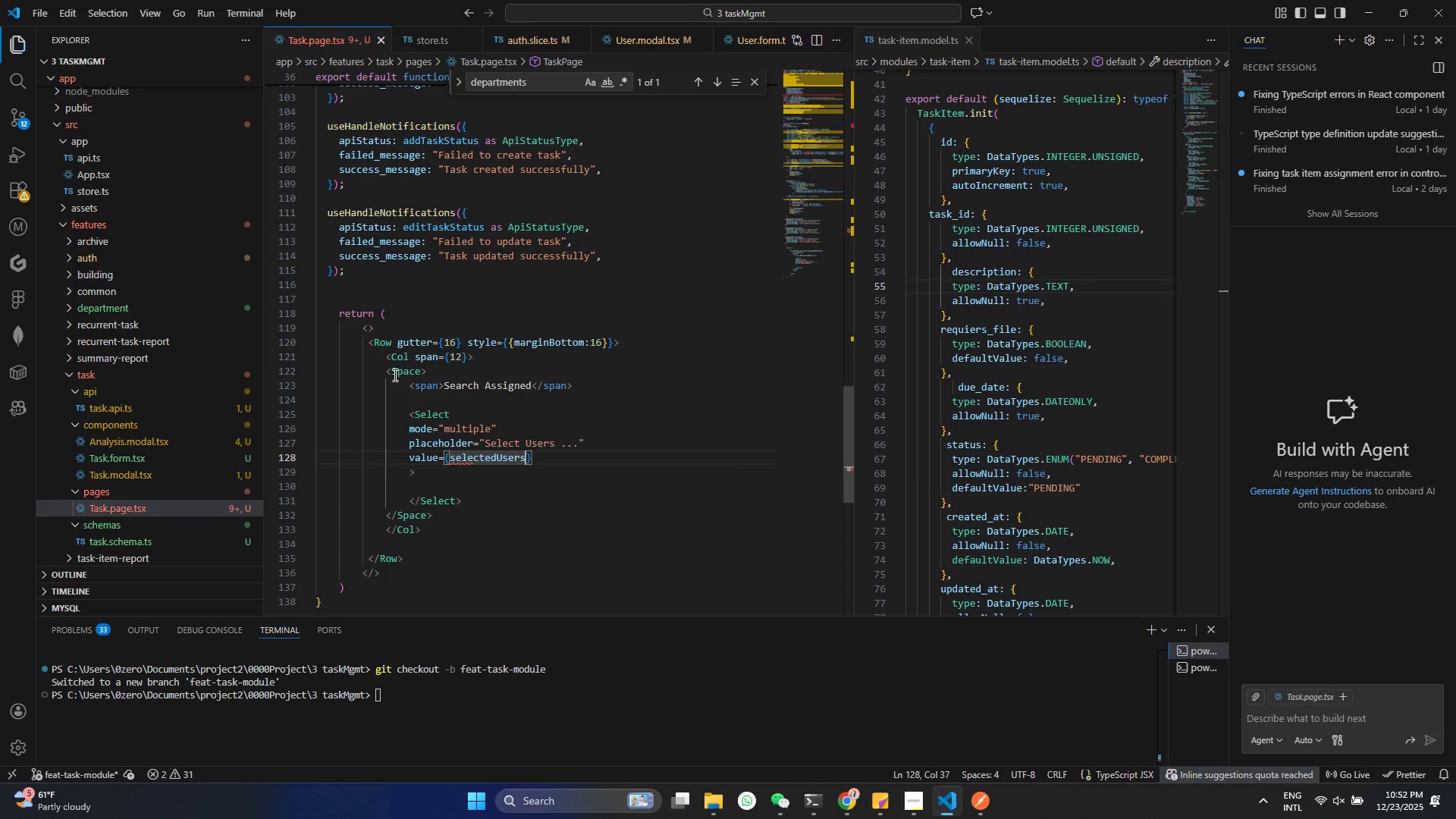 
key(Control+S)
 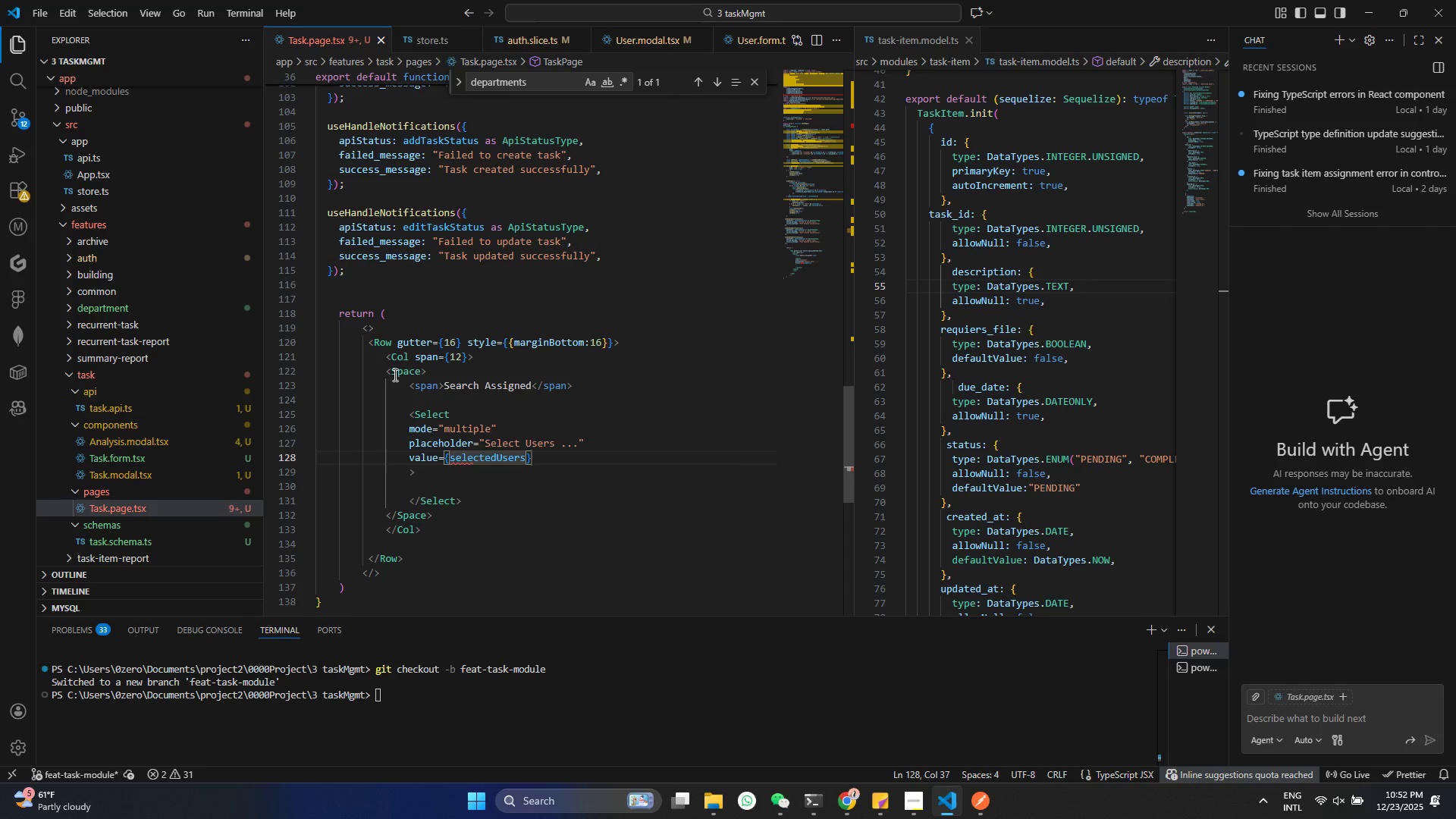 
key(ArrowRight)
 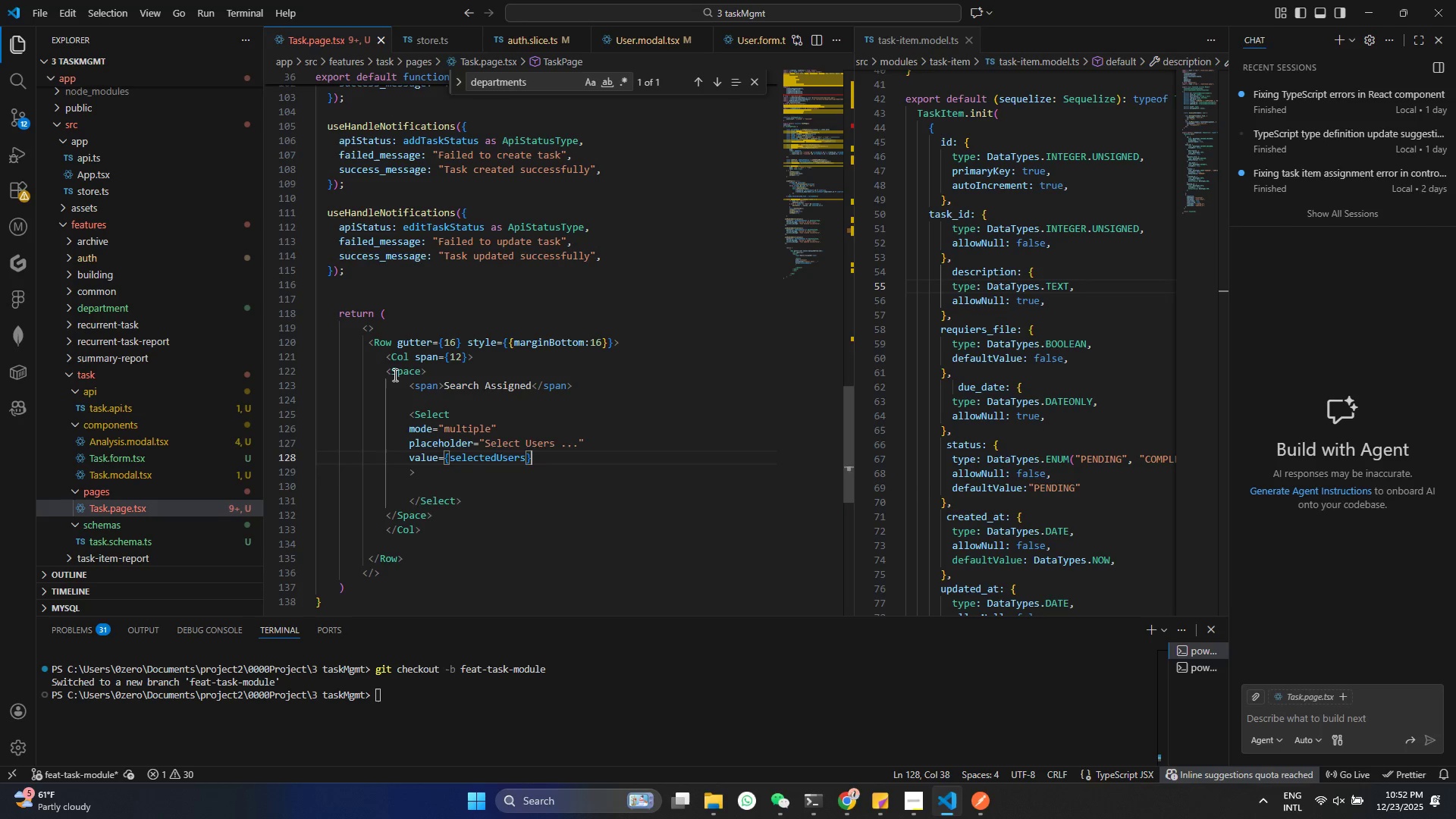 
key(Enter)
 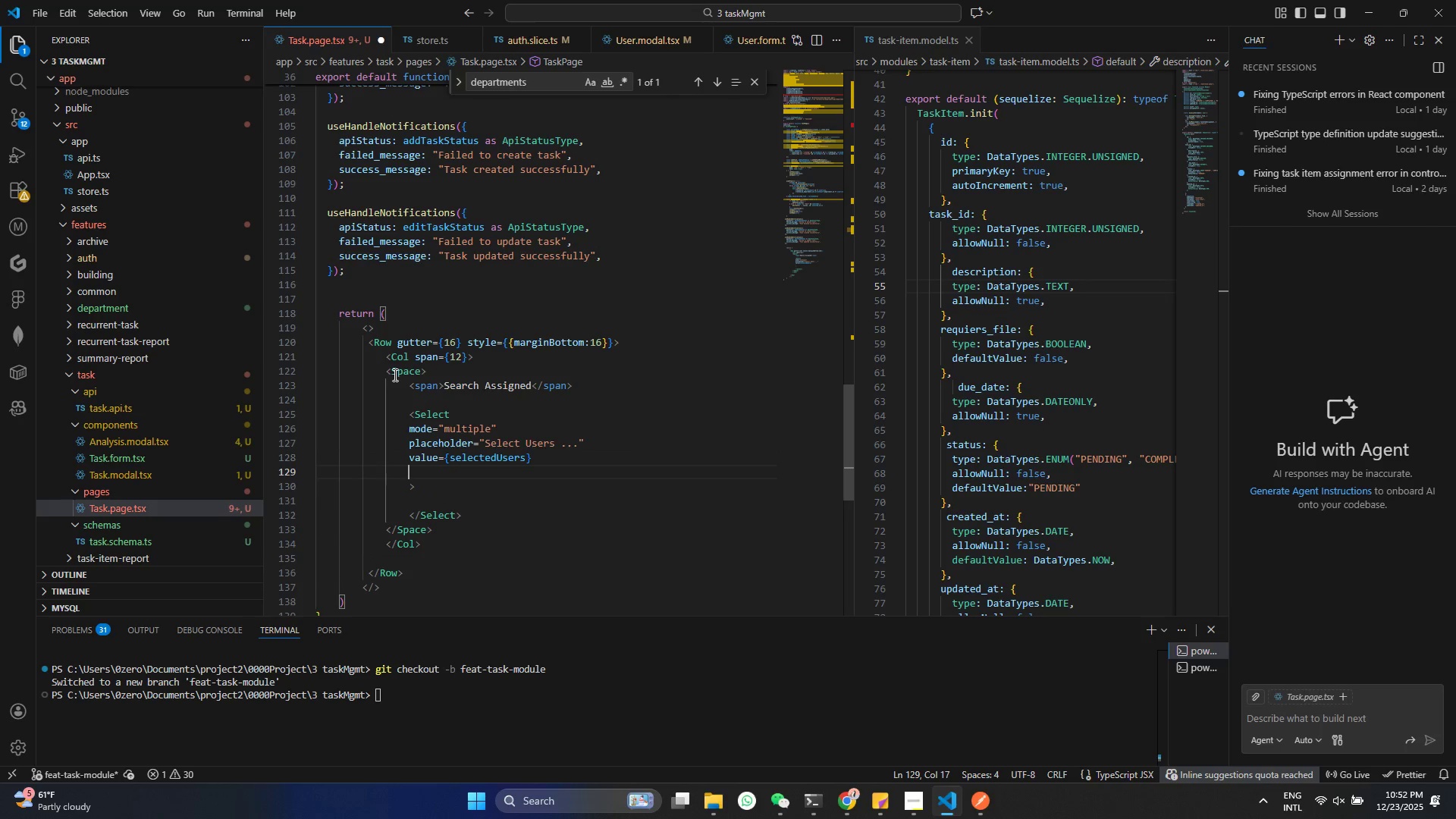 
type(onC)
 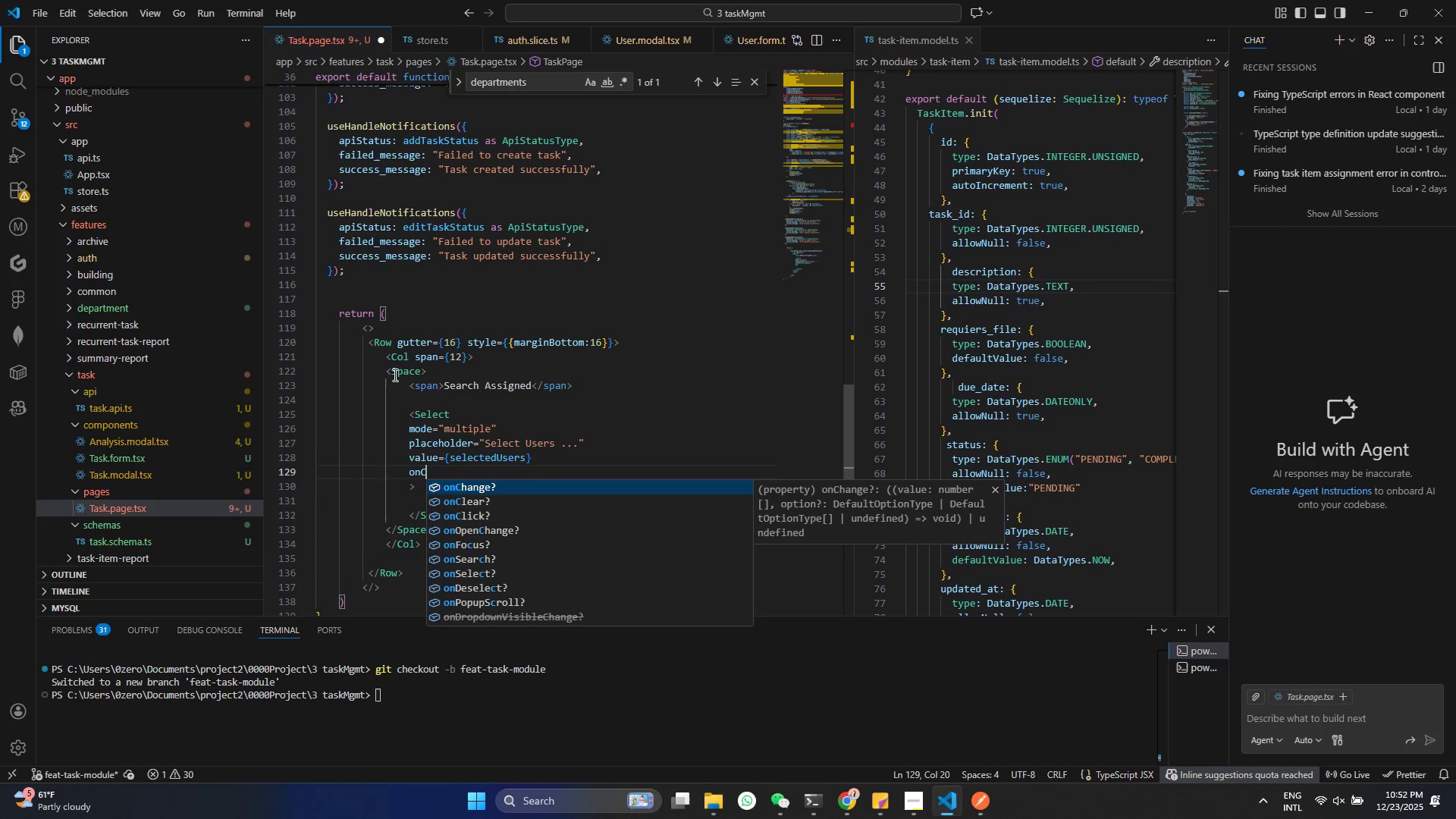 
key(Enter)
 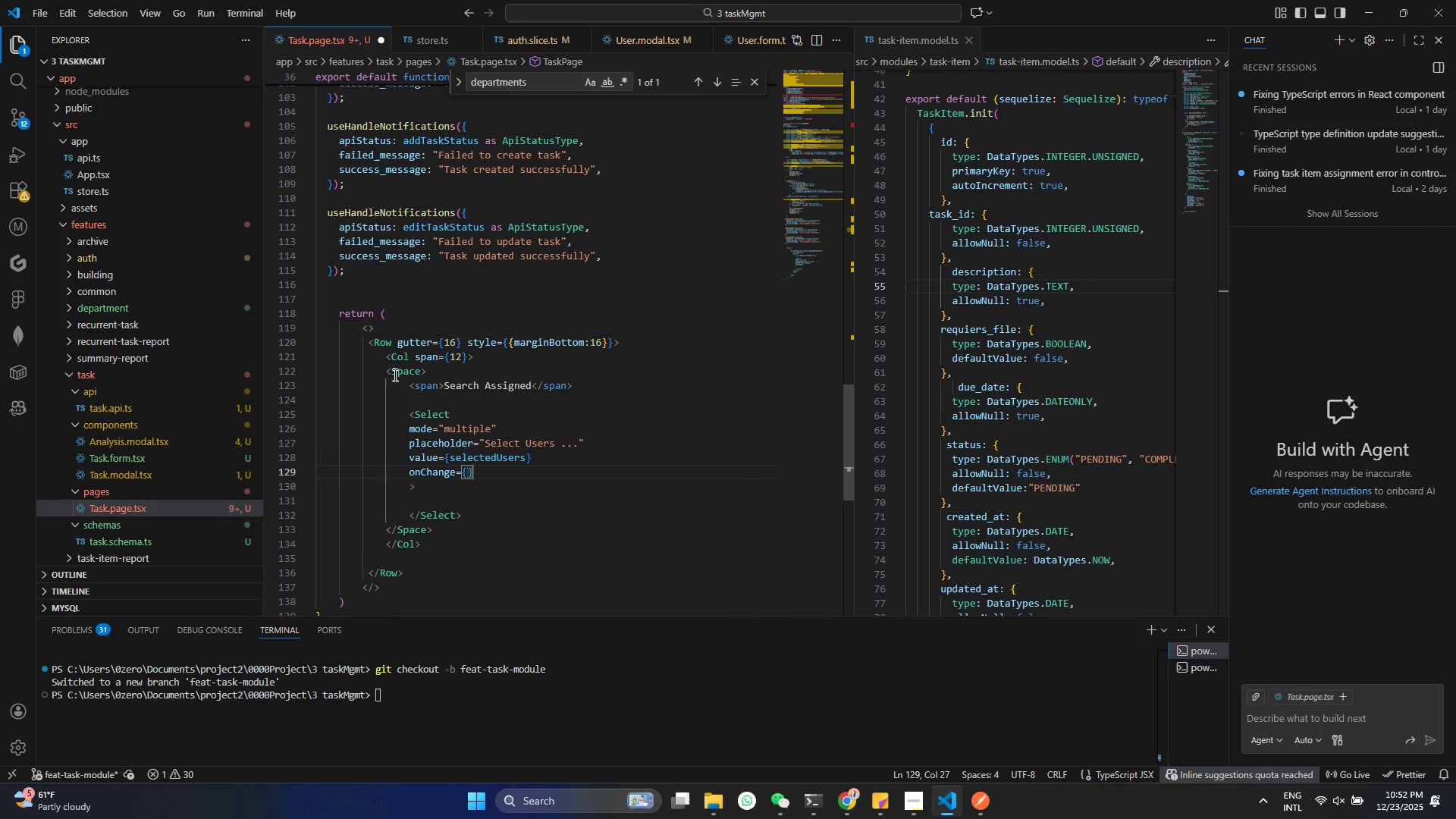 
type(se)
 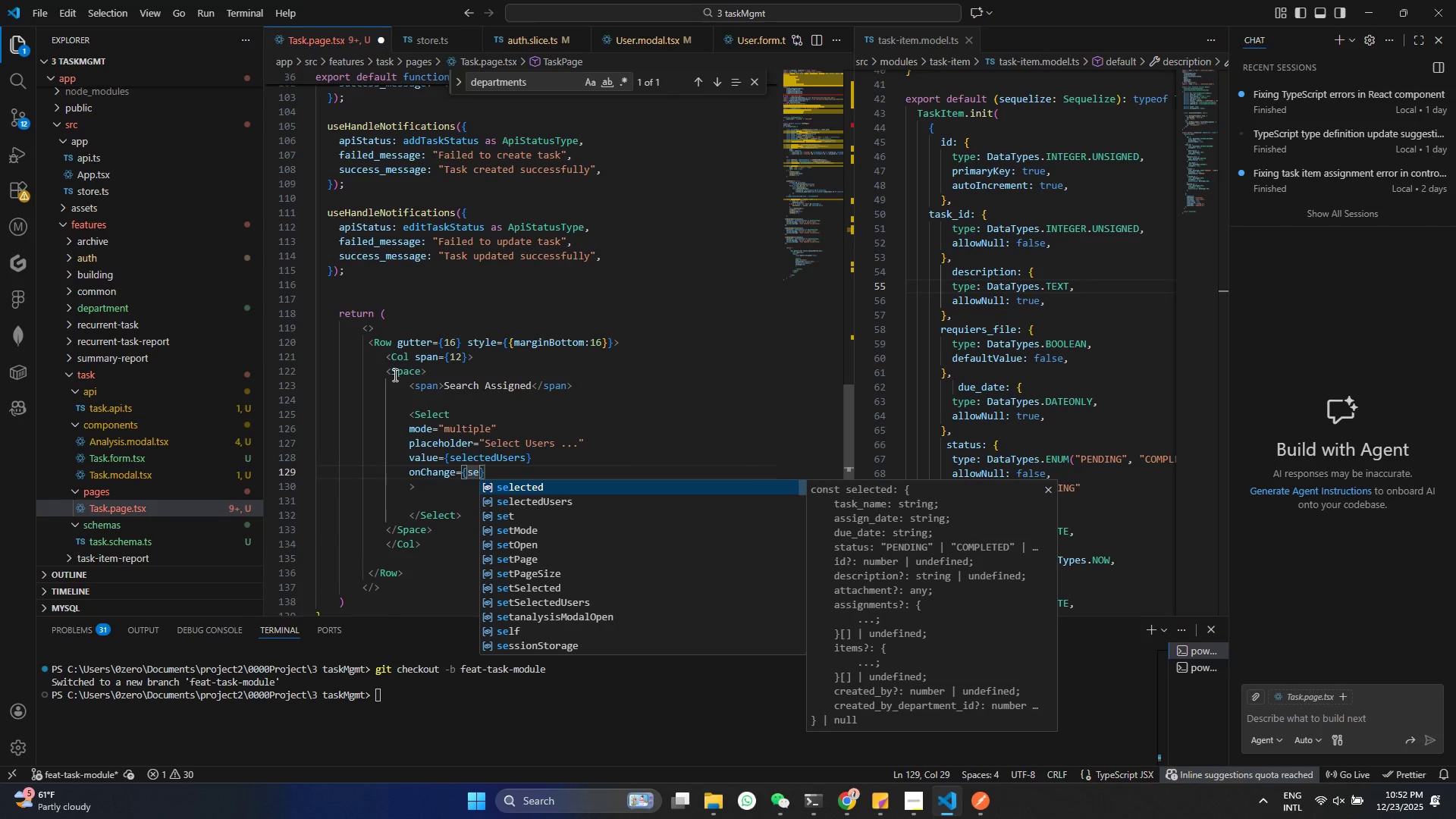 
key(ArrowDown)
 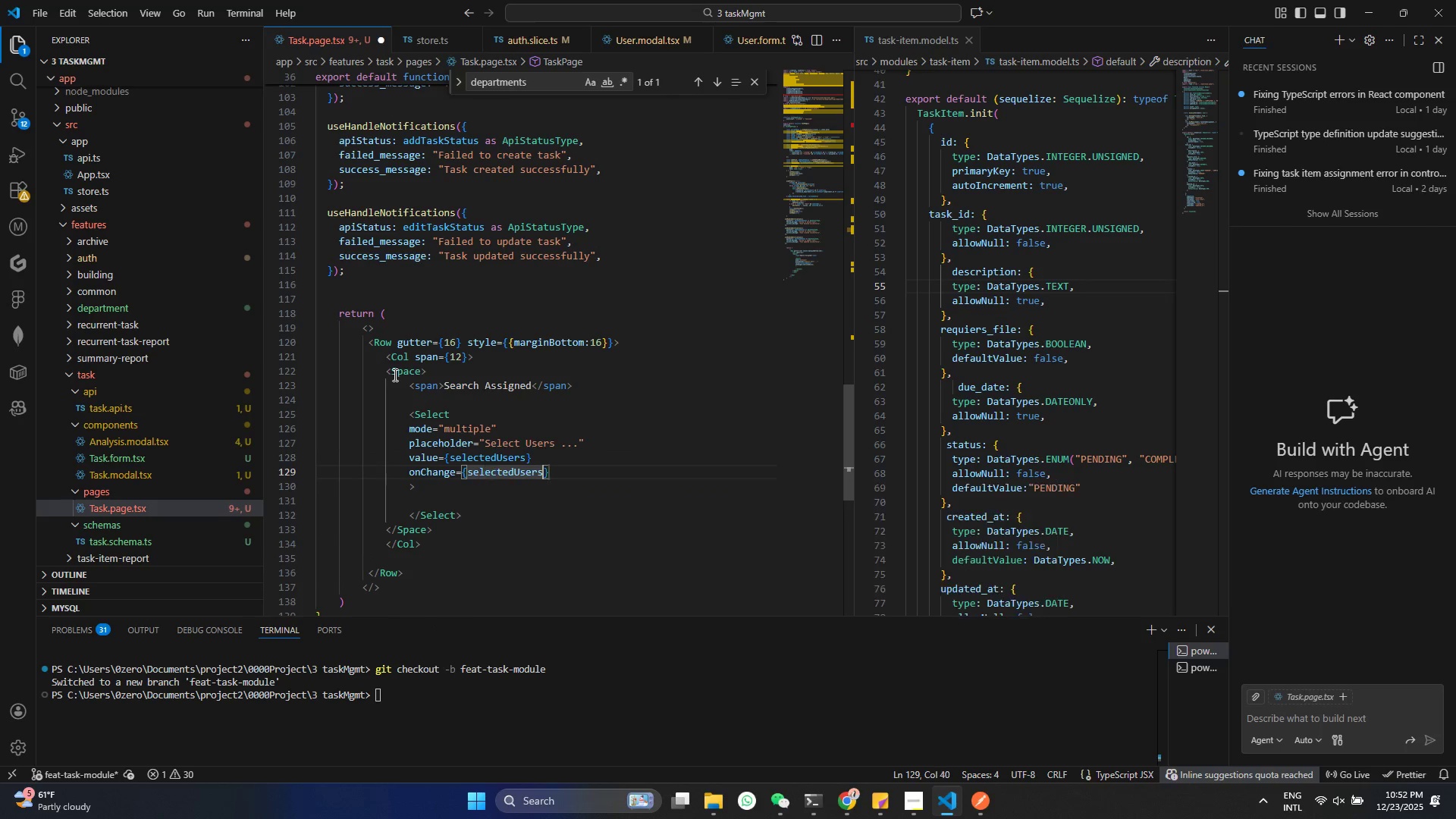 
key(Enter)
 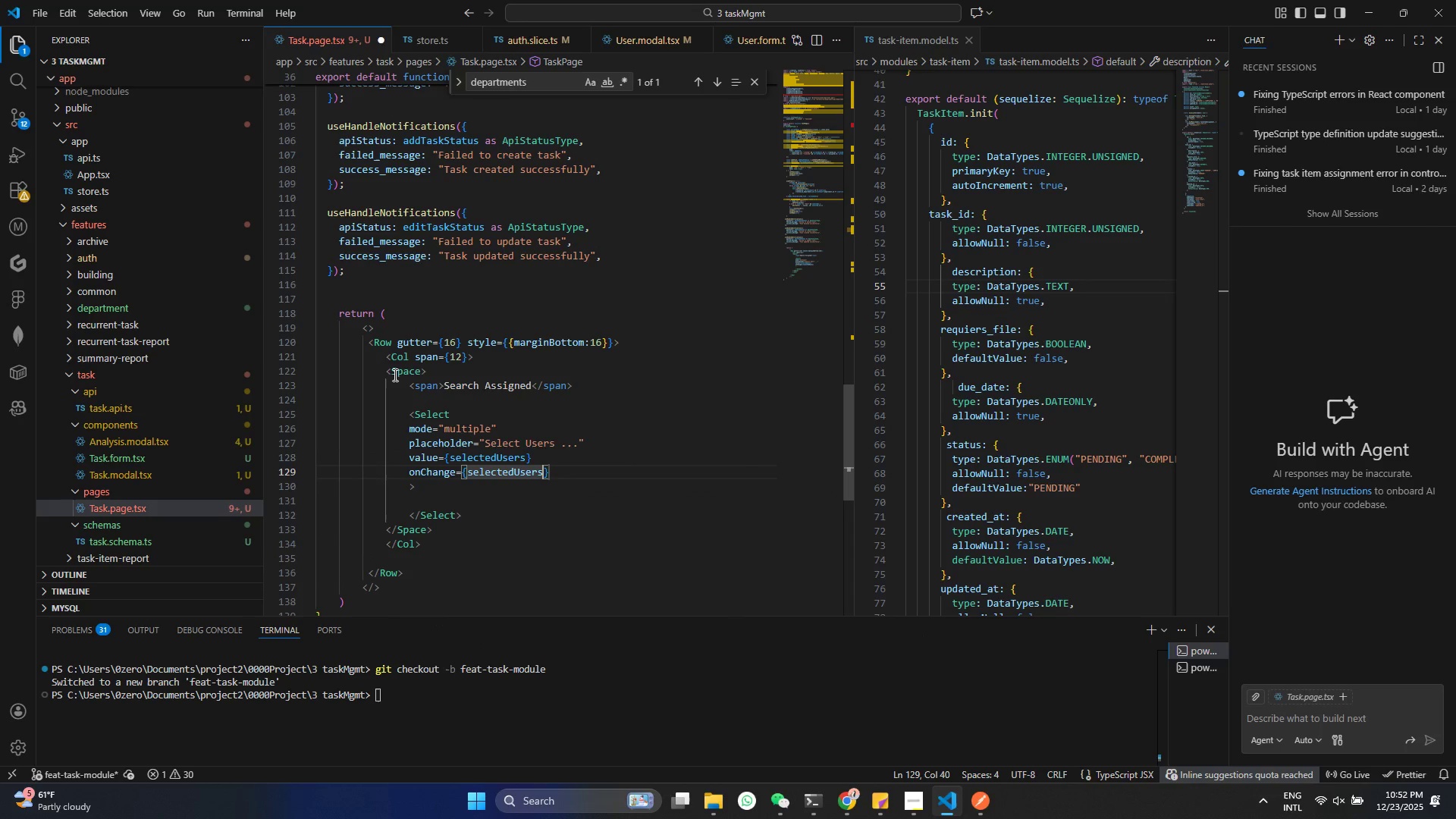 
key(Control+ControlLeft)
 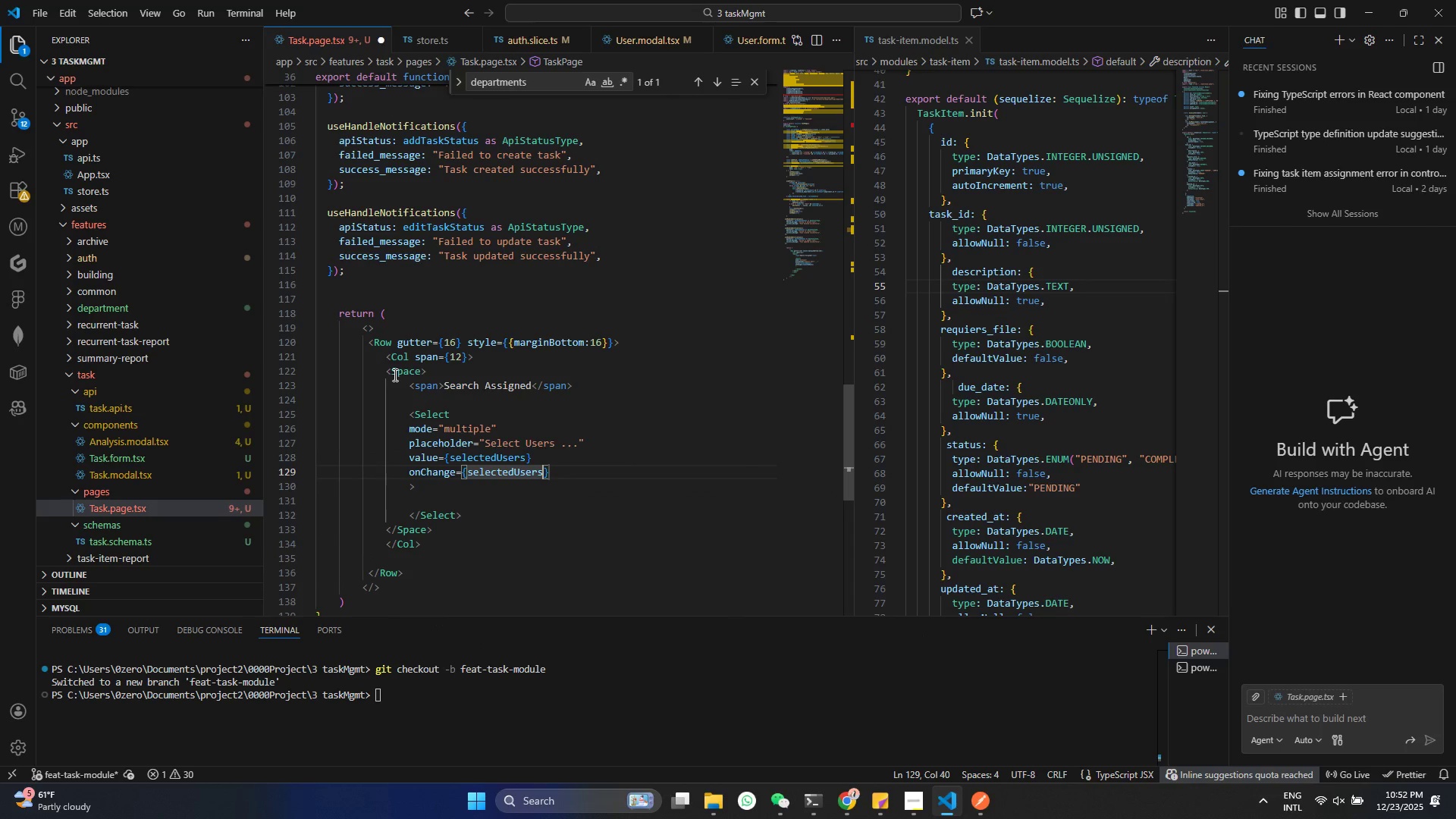 
key(Control+S)
 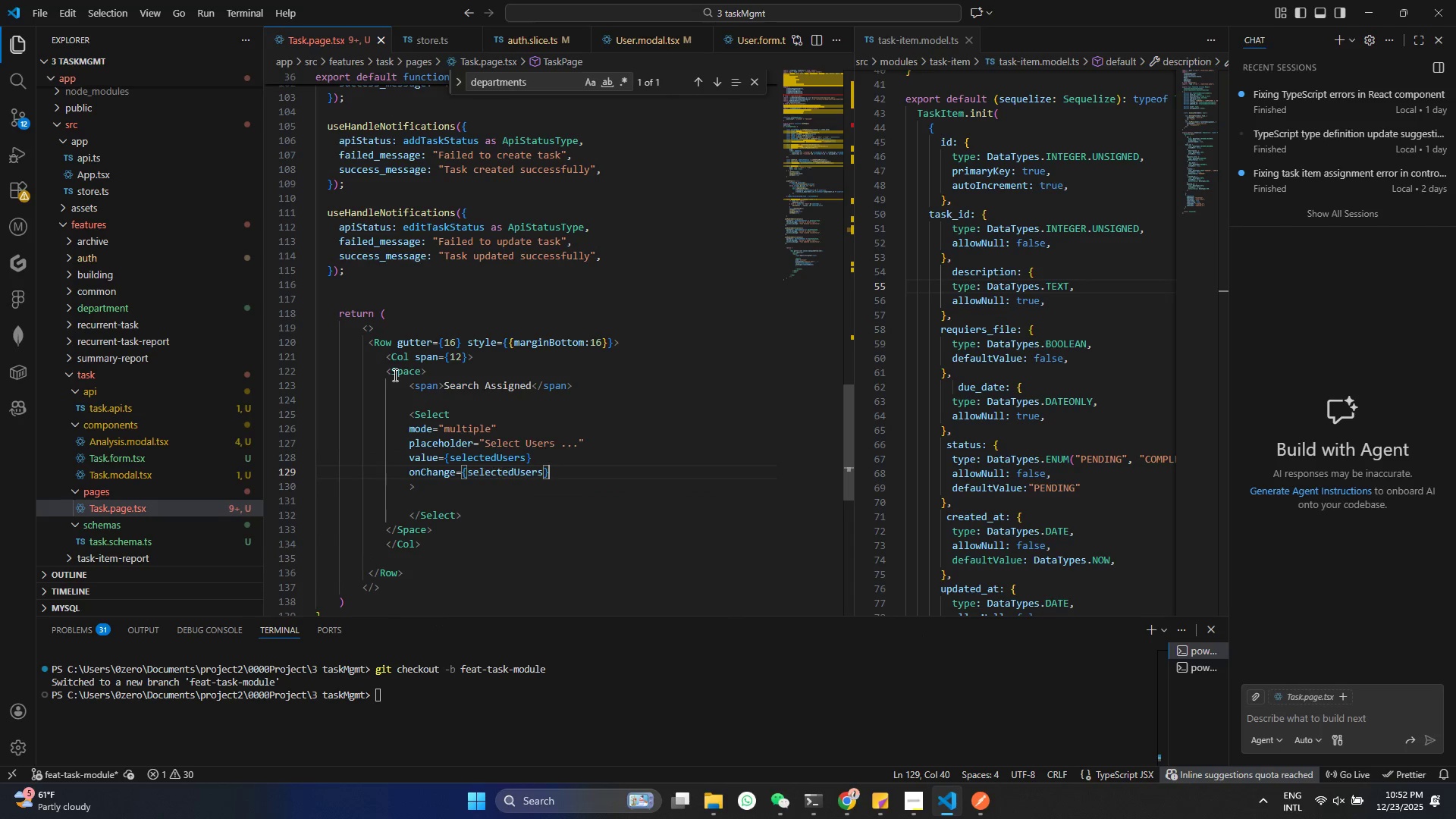 
key(Control+ArrowRight)
 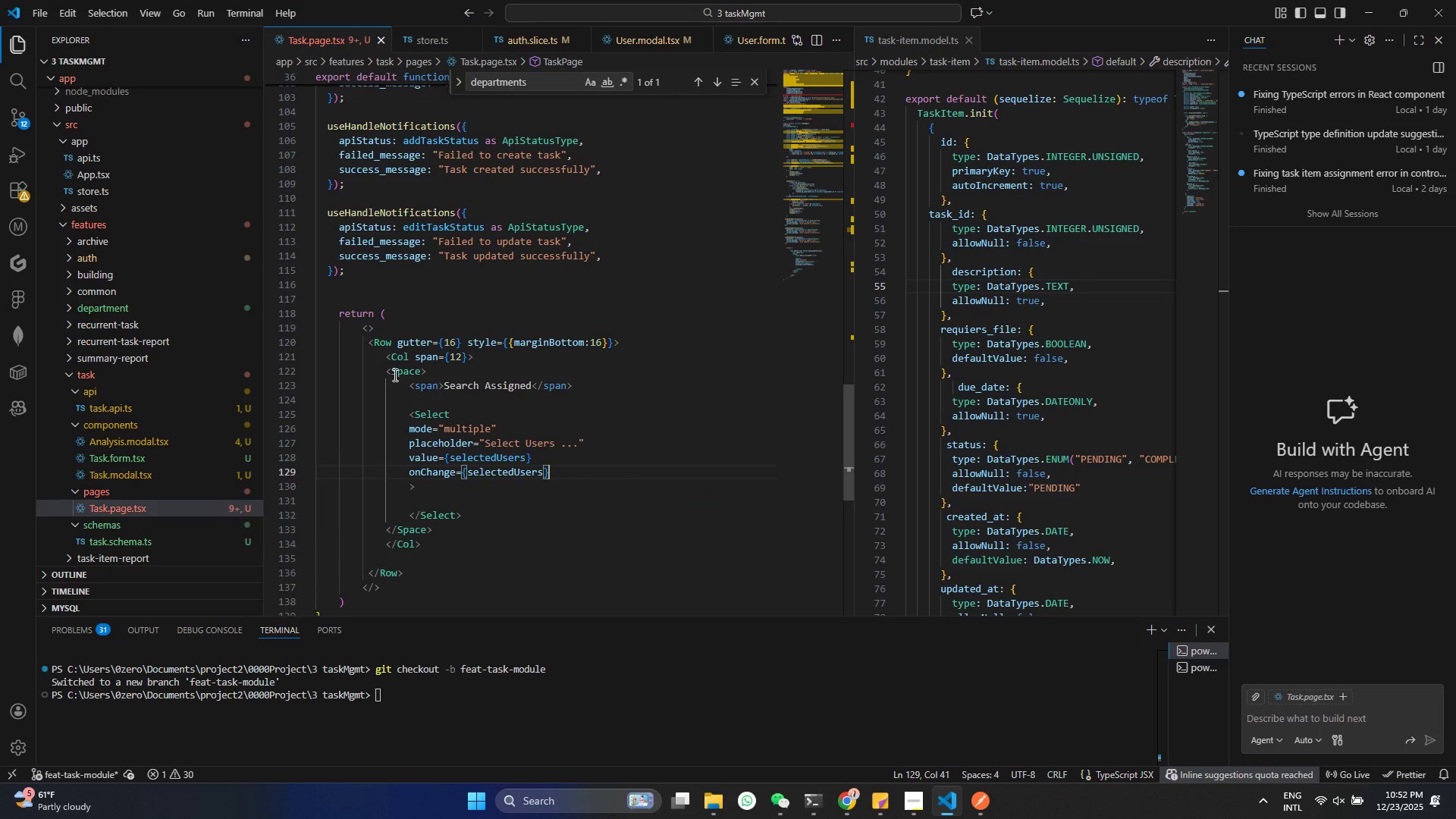 
key(Enter)
 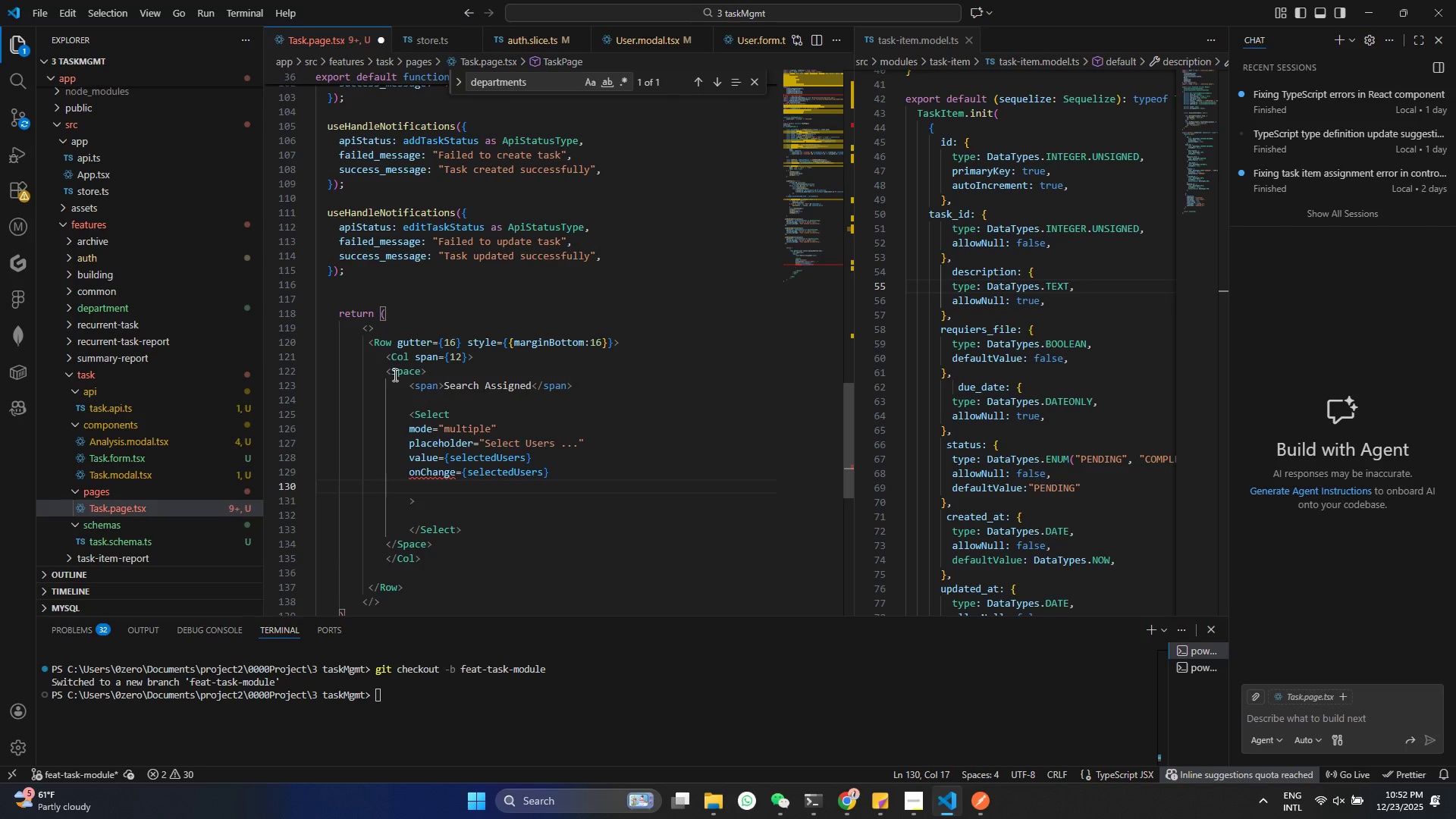 
key(S)
 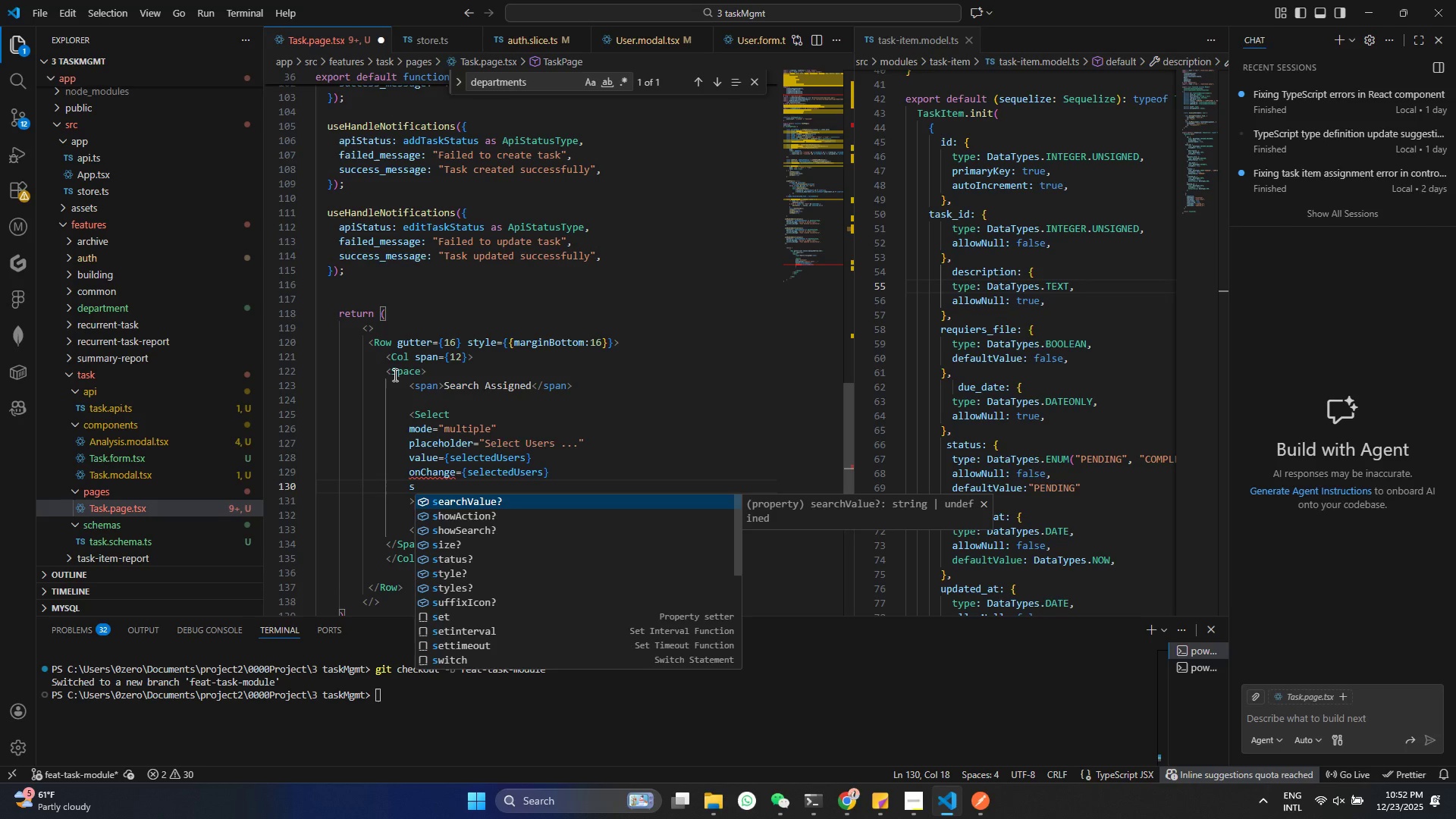 
key(ArrowDown)
 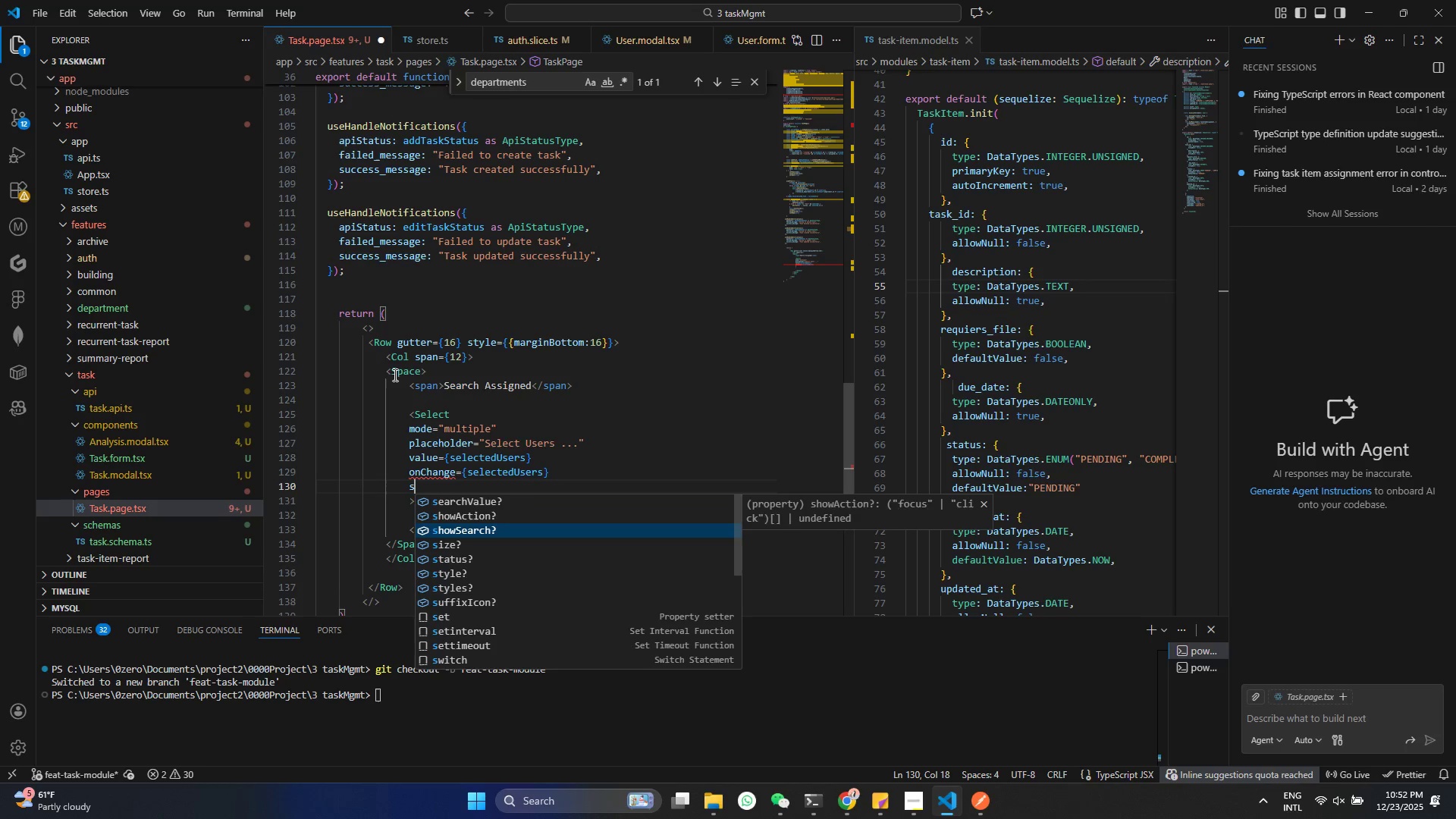 
key(ArrowDown)
 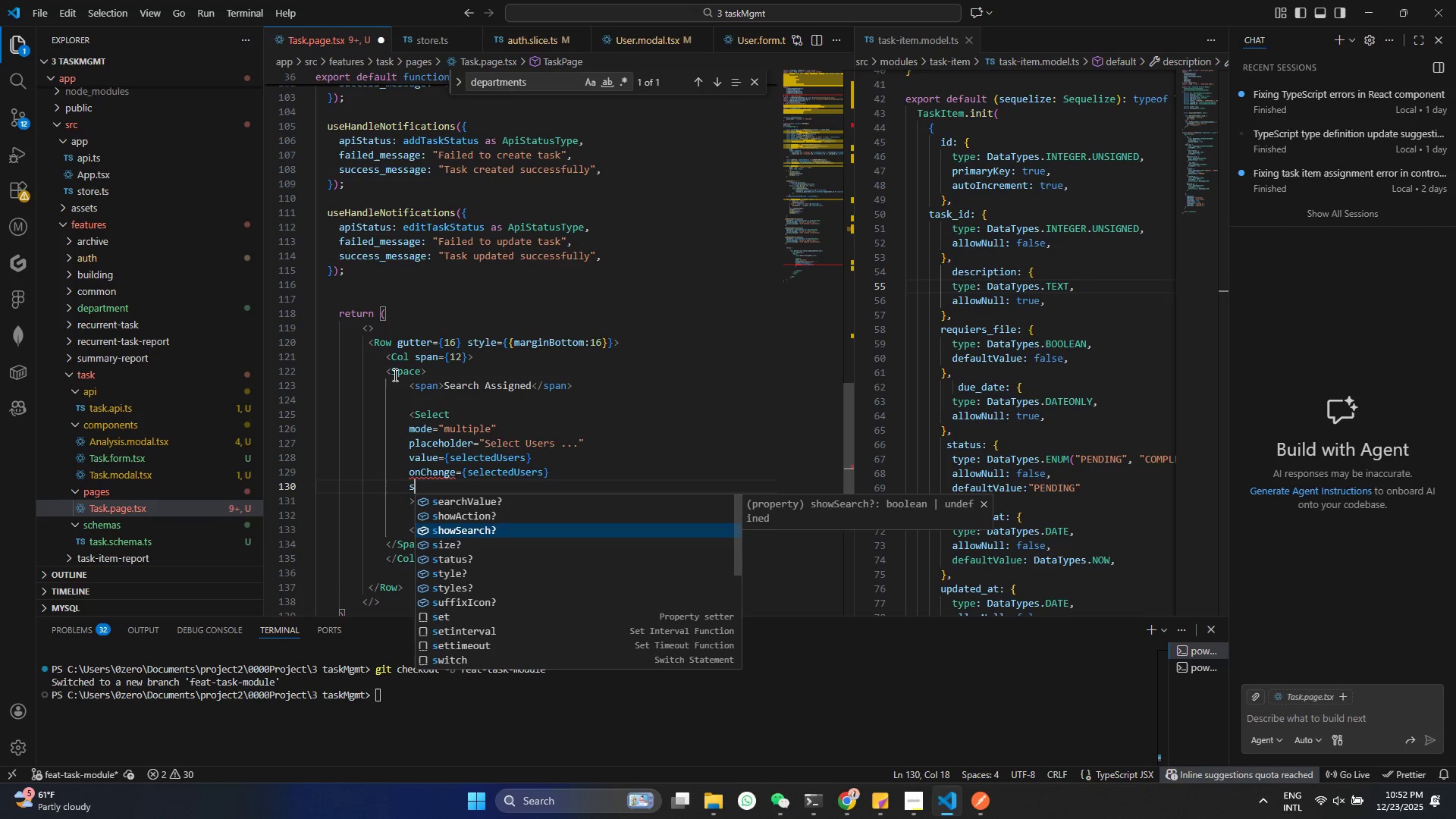 
key(ArrowDown)
 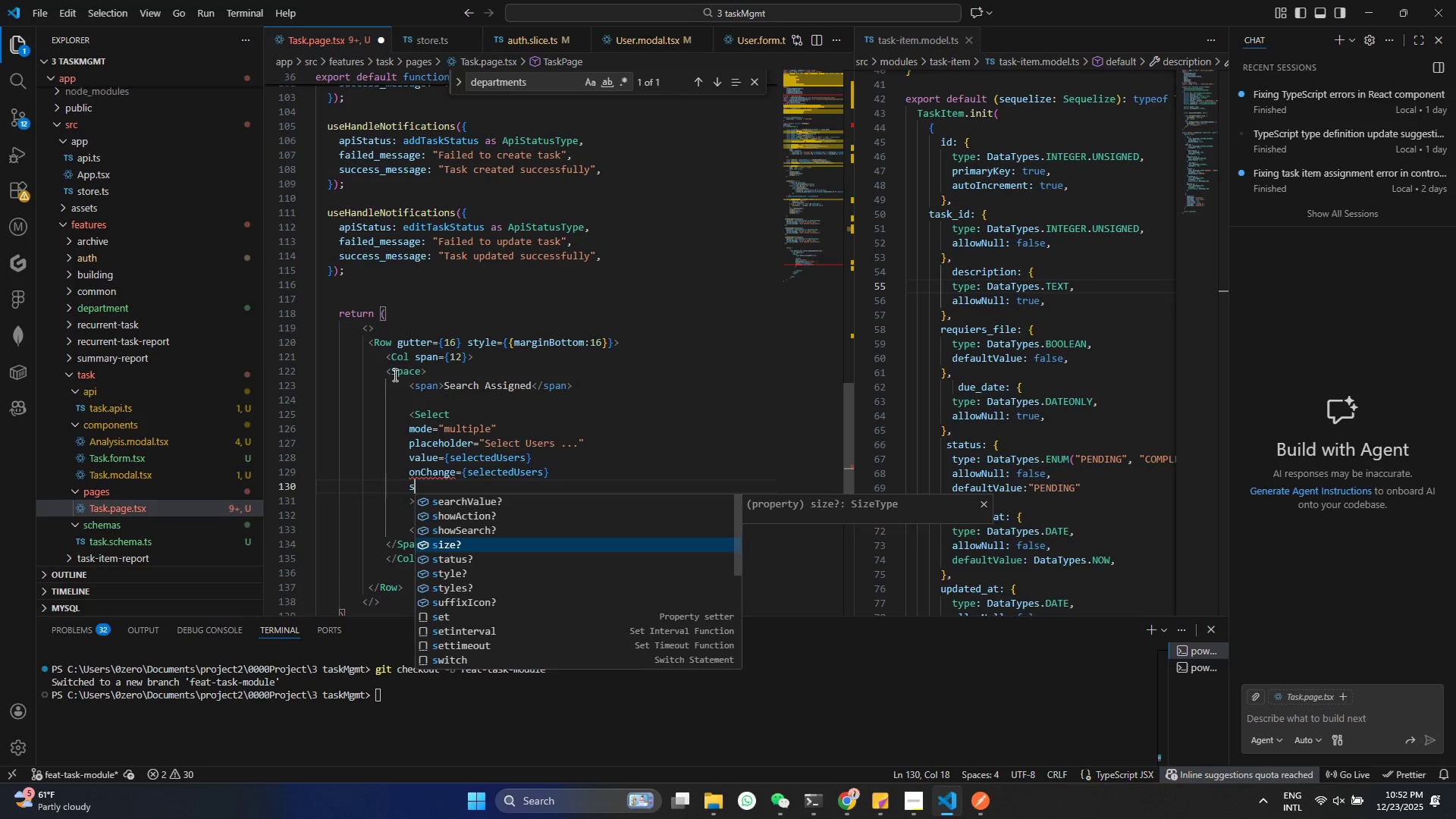 
key(ArrowDown)
 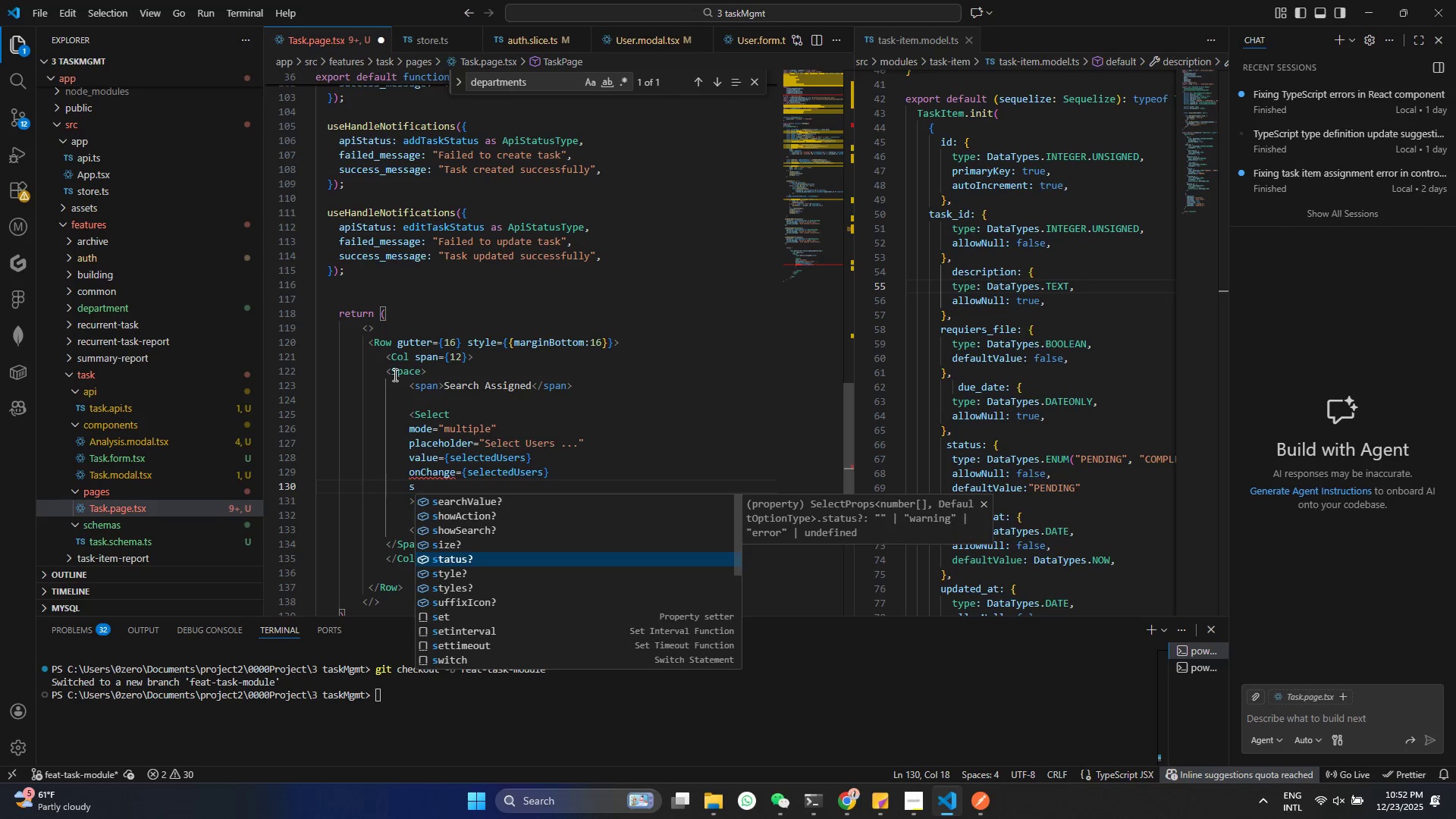 
key(ArrowDown)
 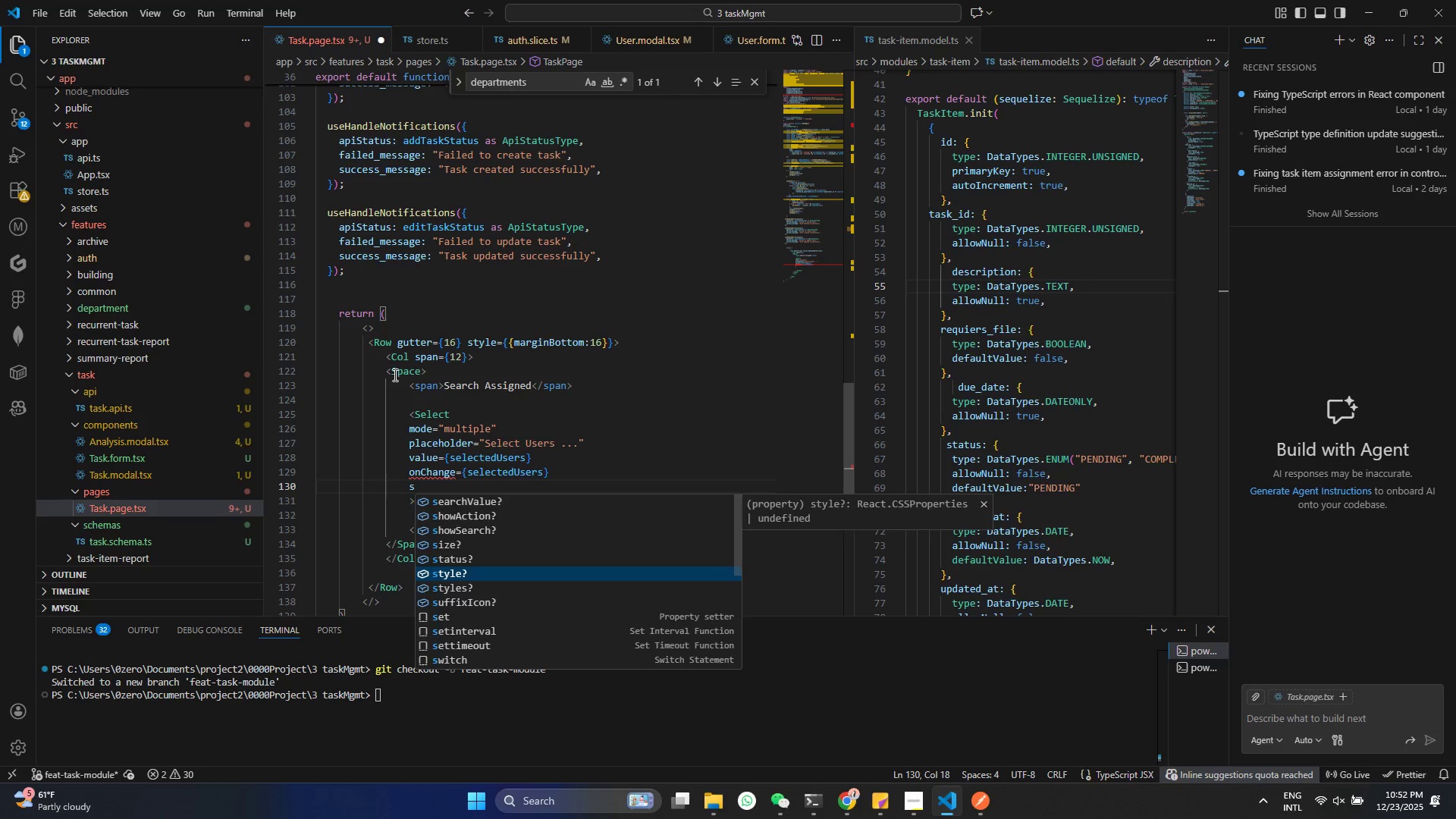 
key(Enter)
 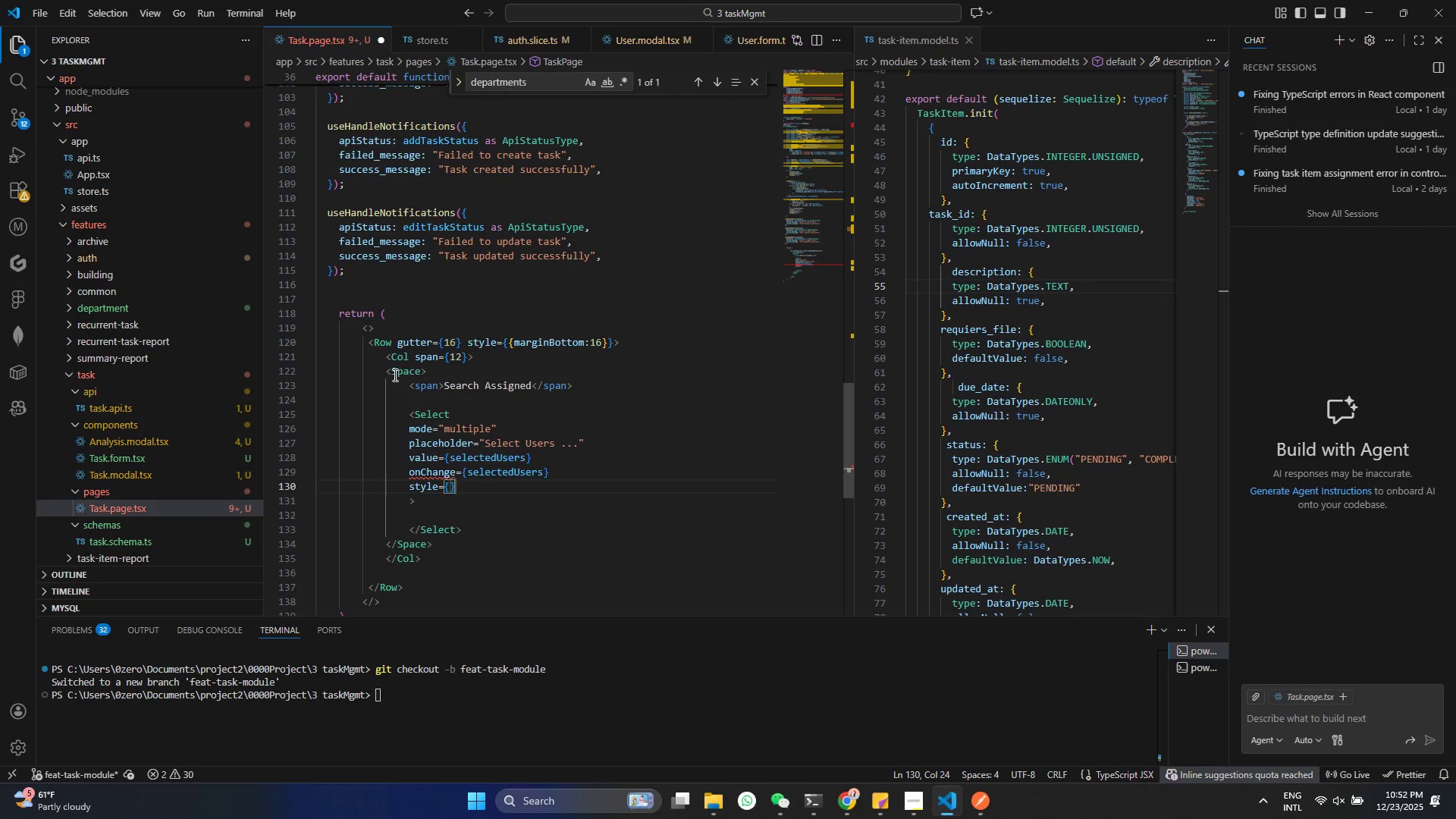 
type(min)
 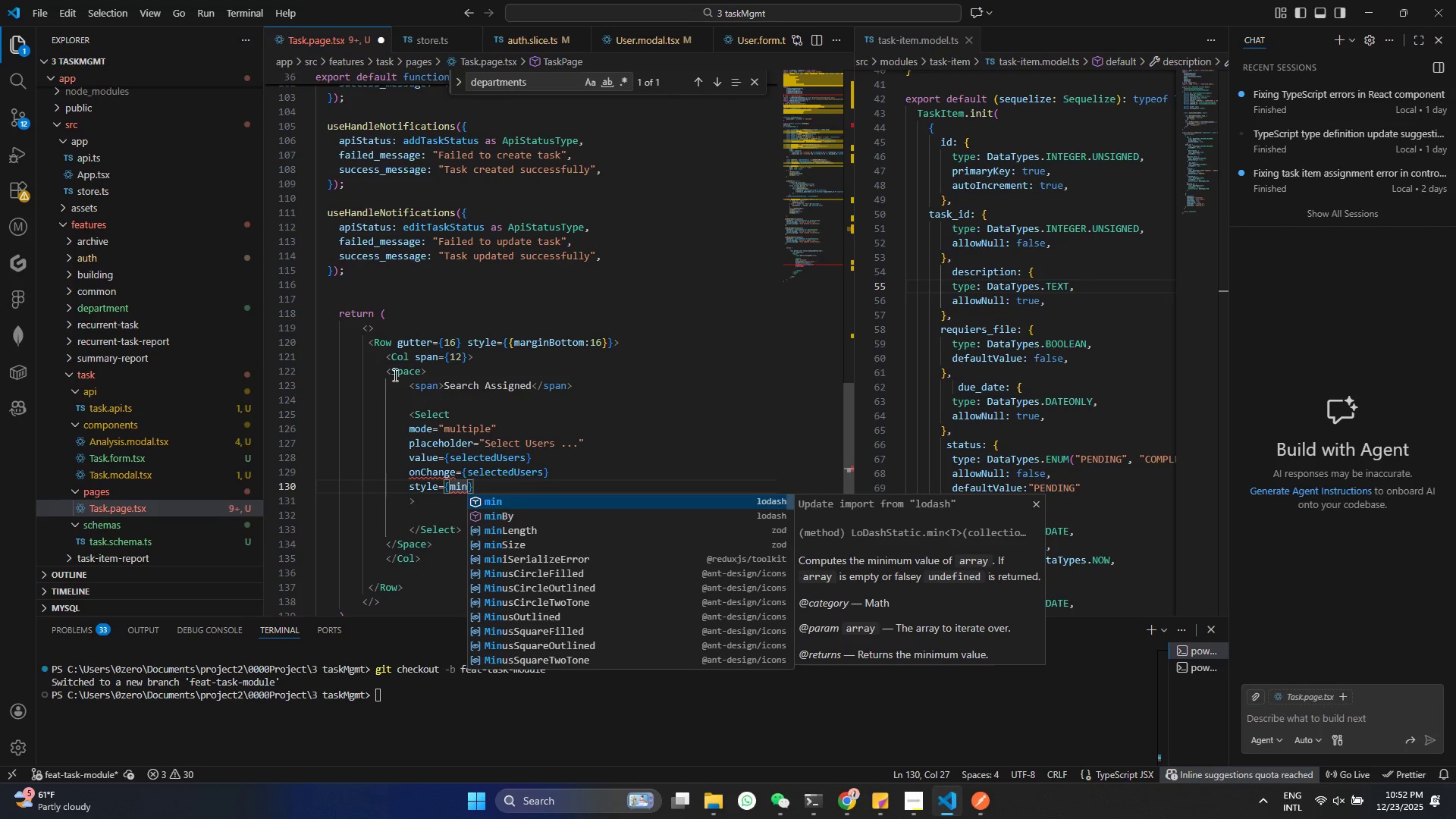 
key(Control+ControlLeft)
 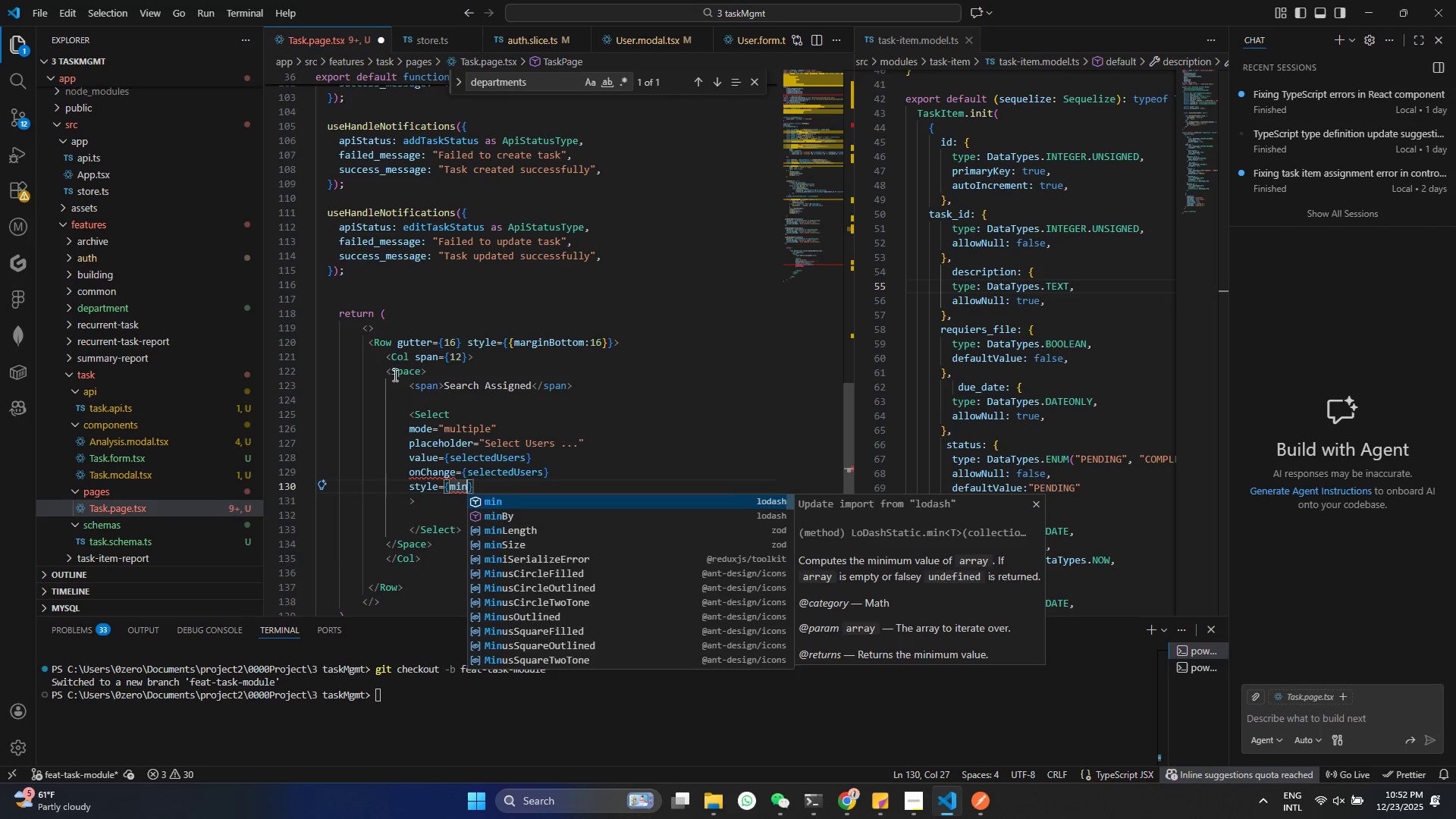 
key(Control+Z)
 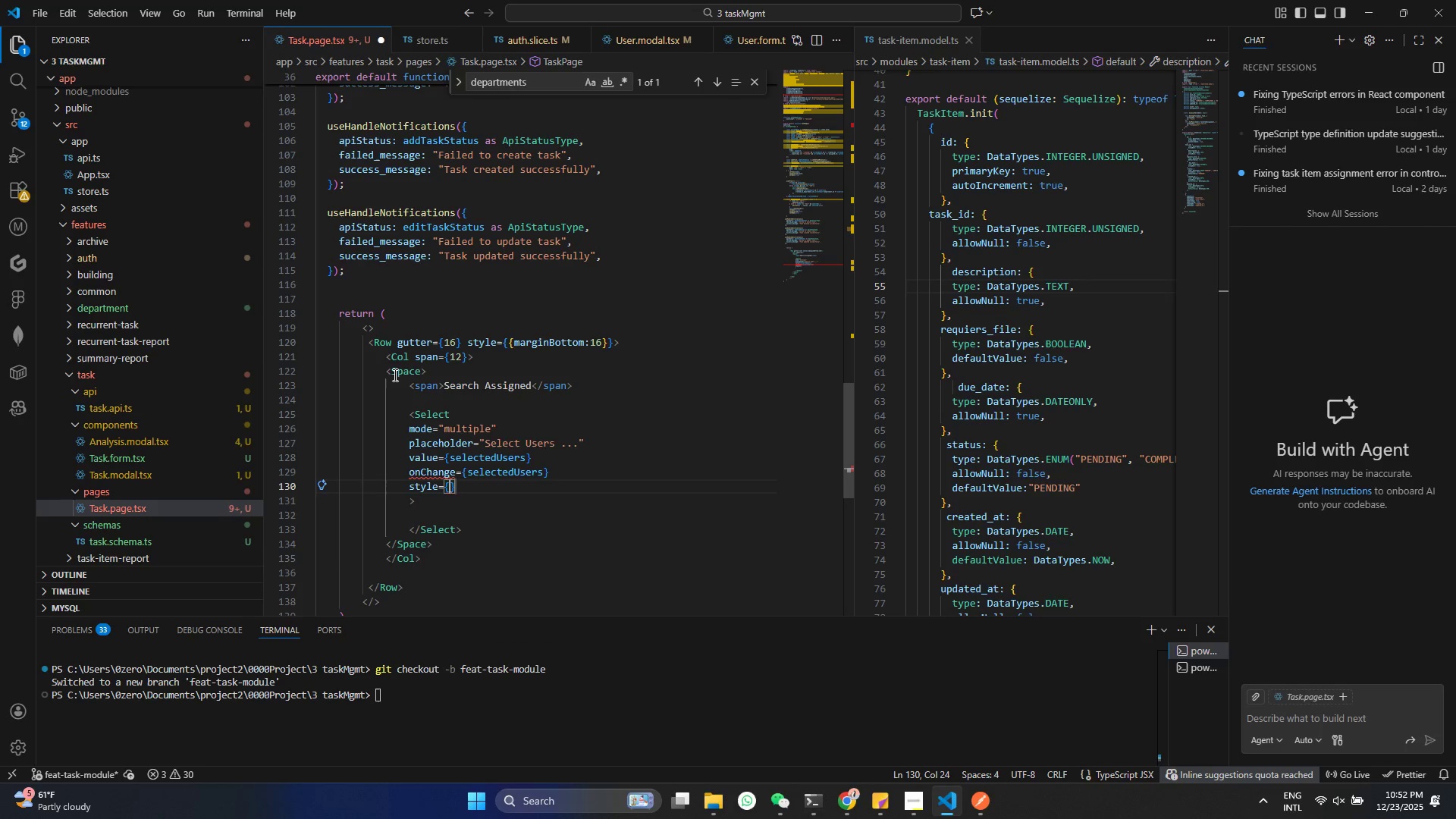 
type({minWi)
 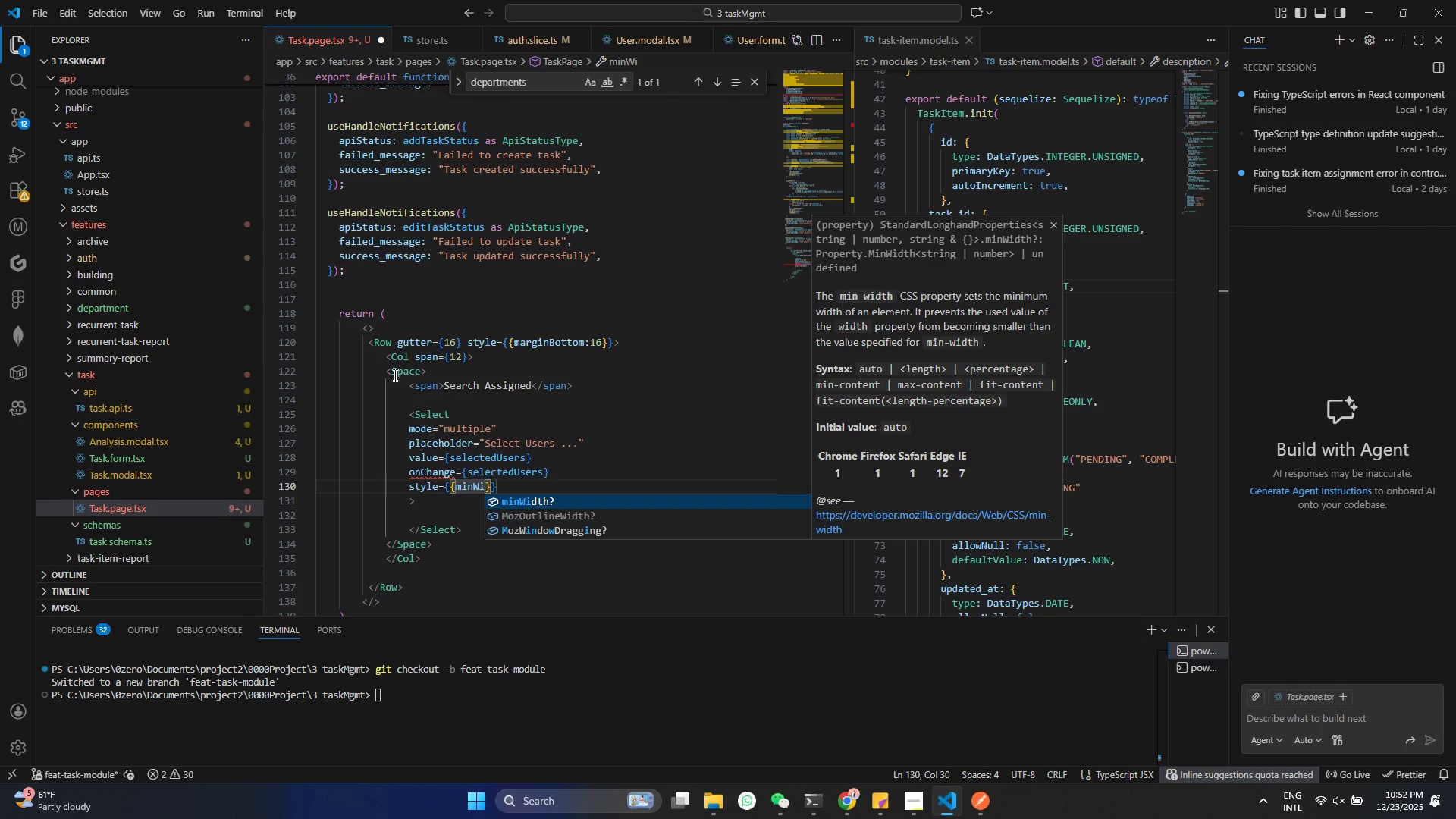 
key(Enter)
 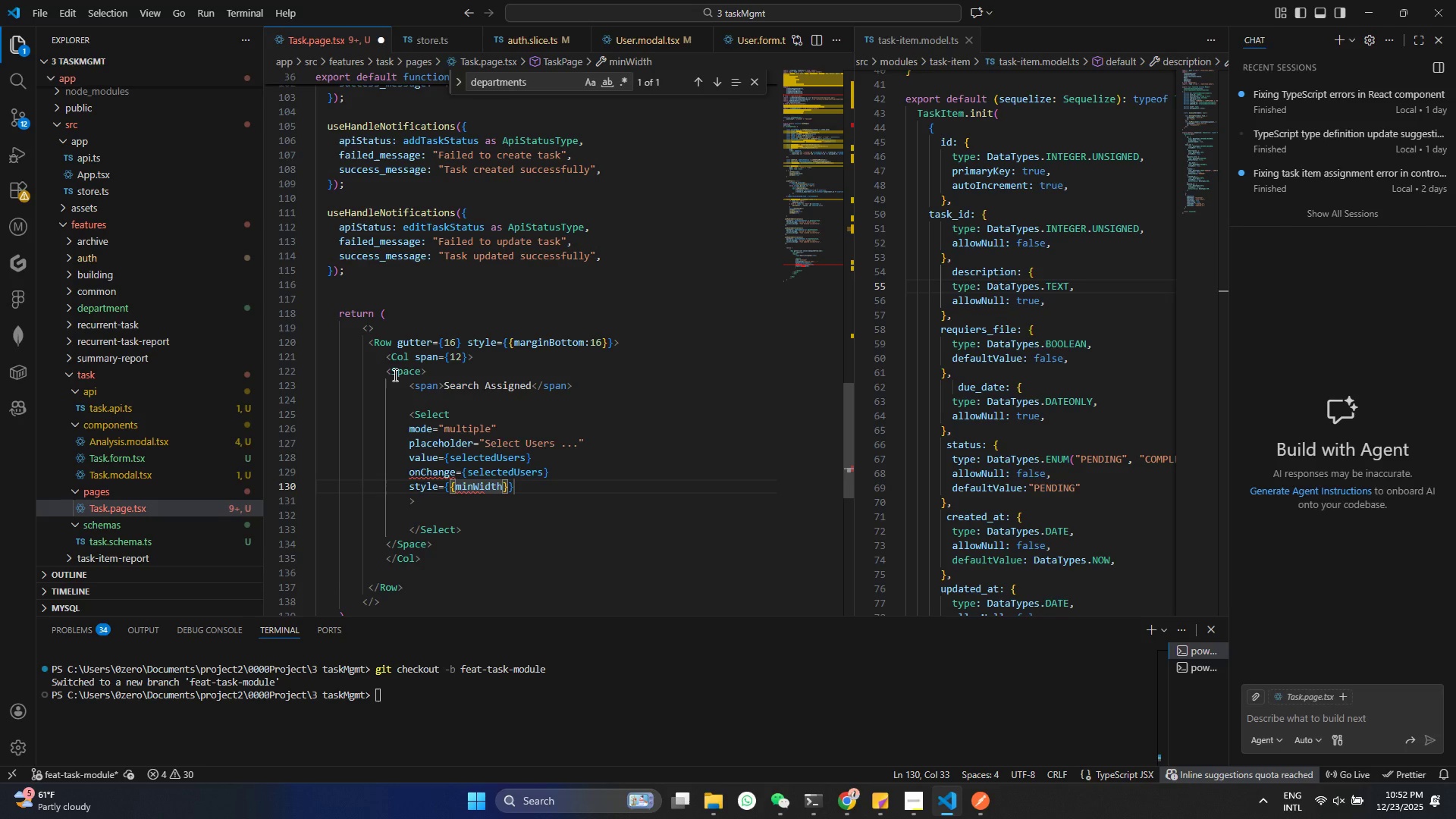 
type(:200)
 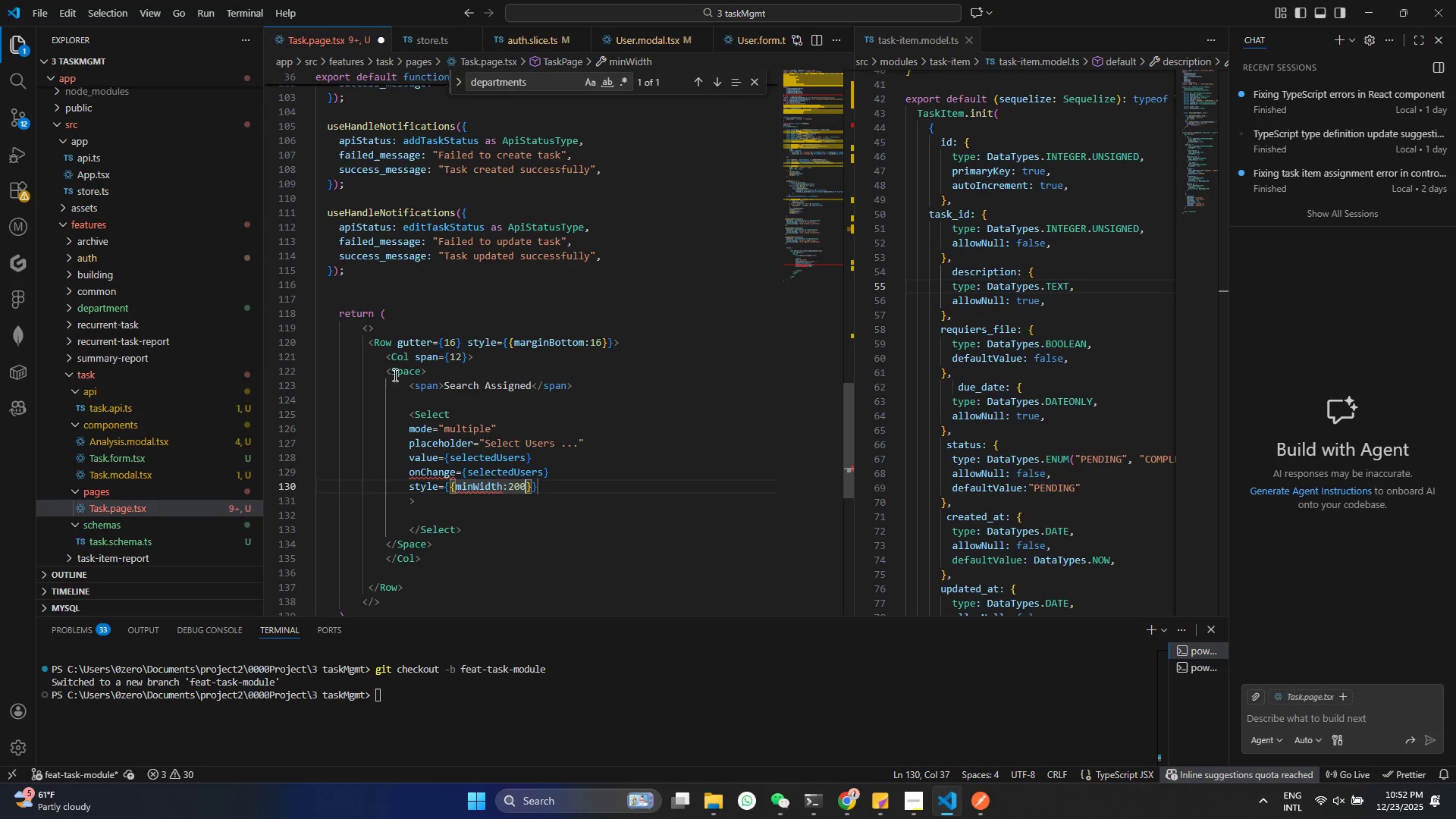 
key(Control+ControlLeft)
 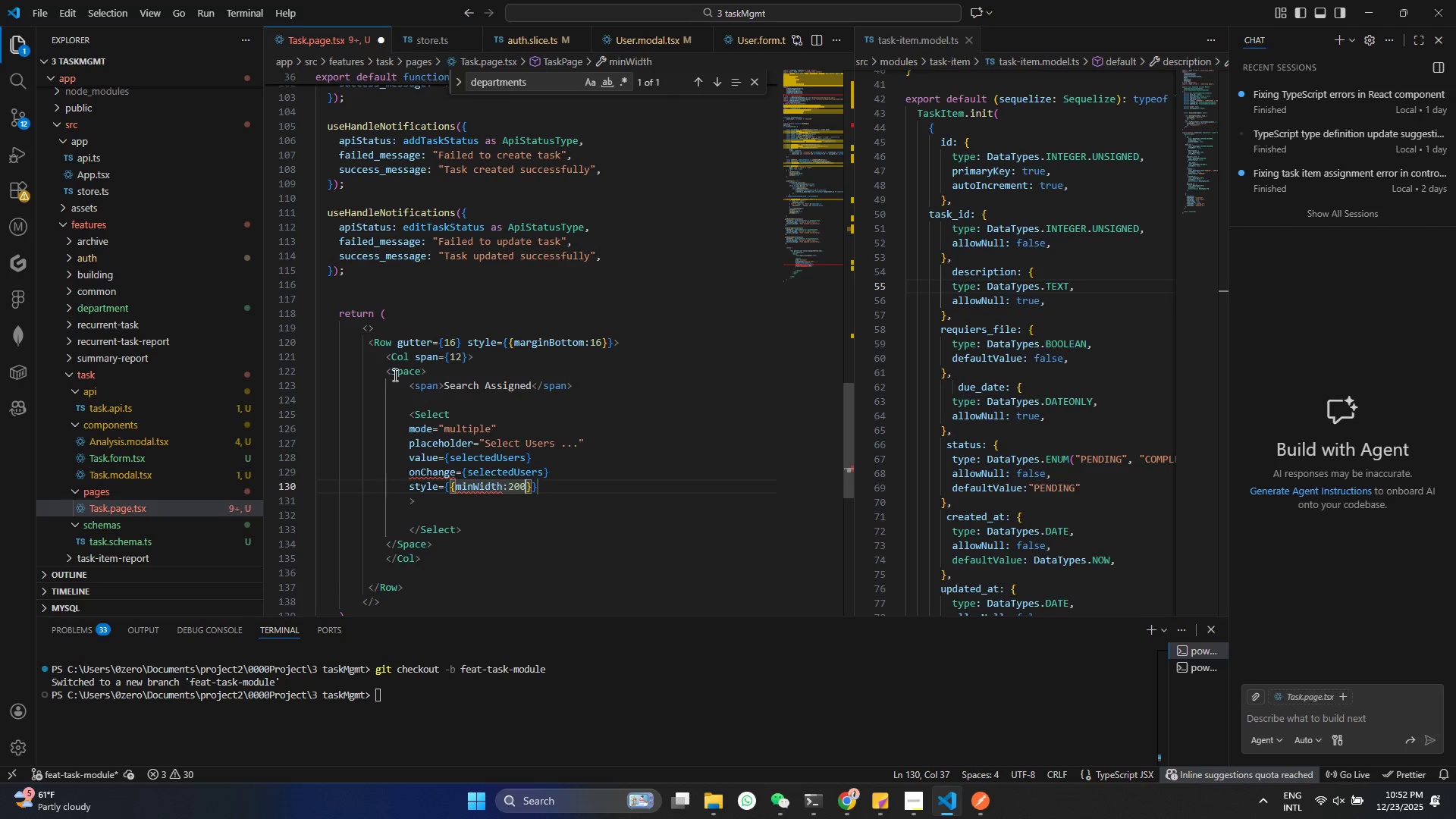 
key(Control+S)
 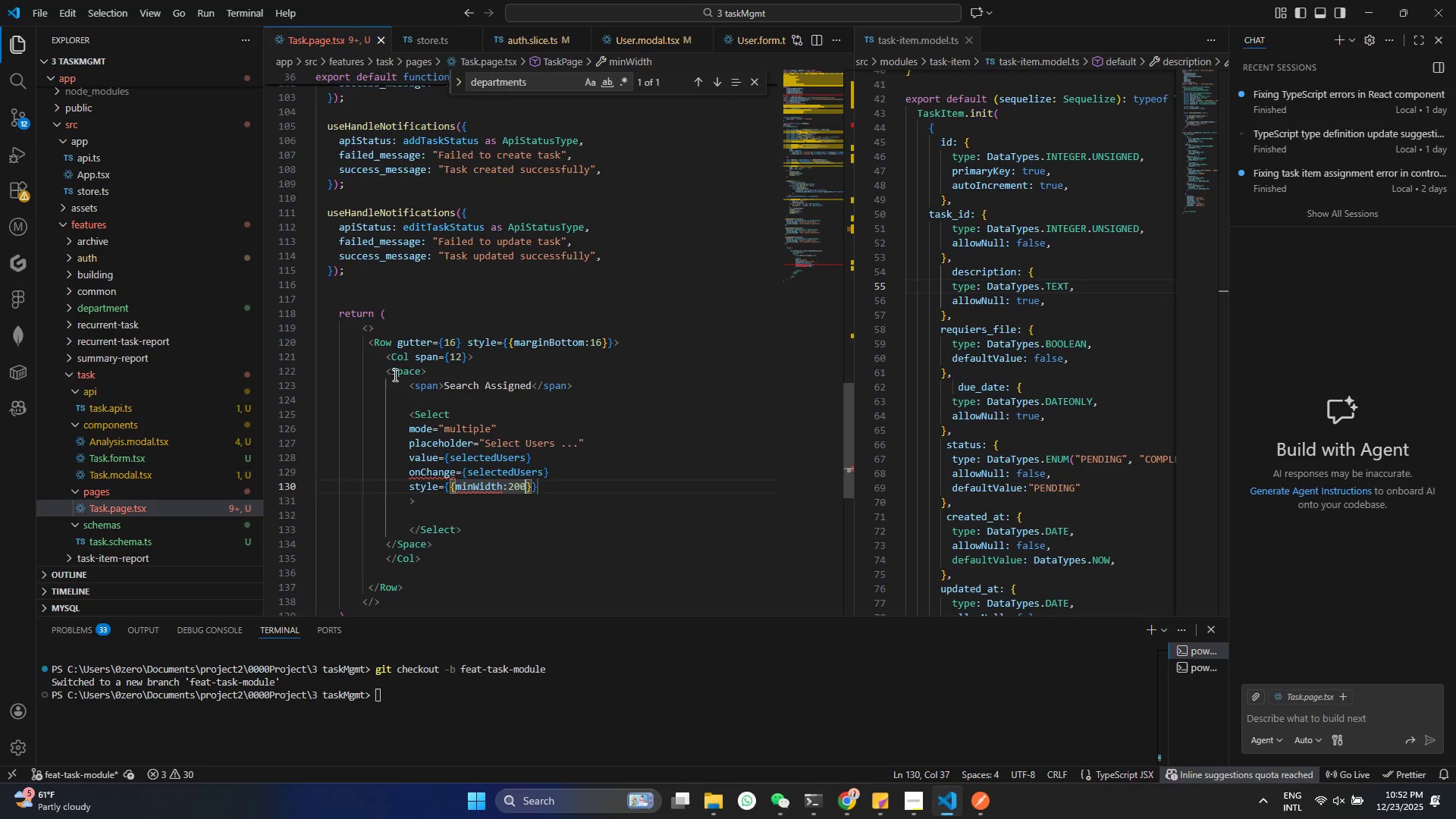 
key(ArrowRight)
 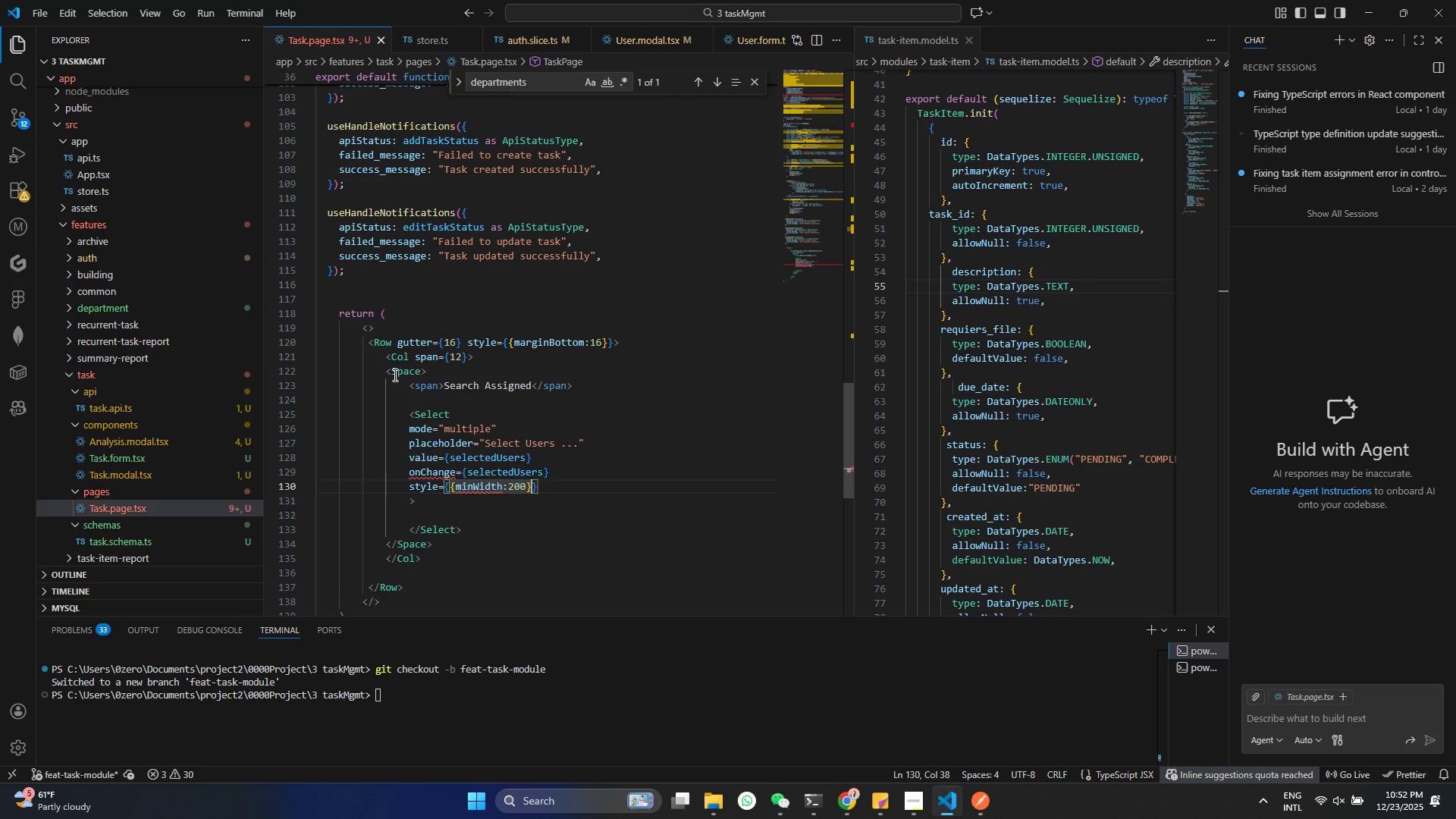 
key(Enter)
 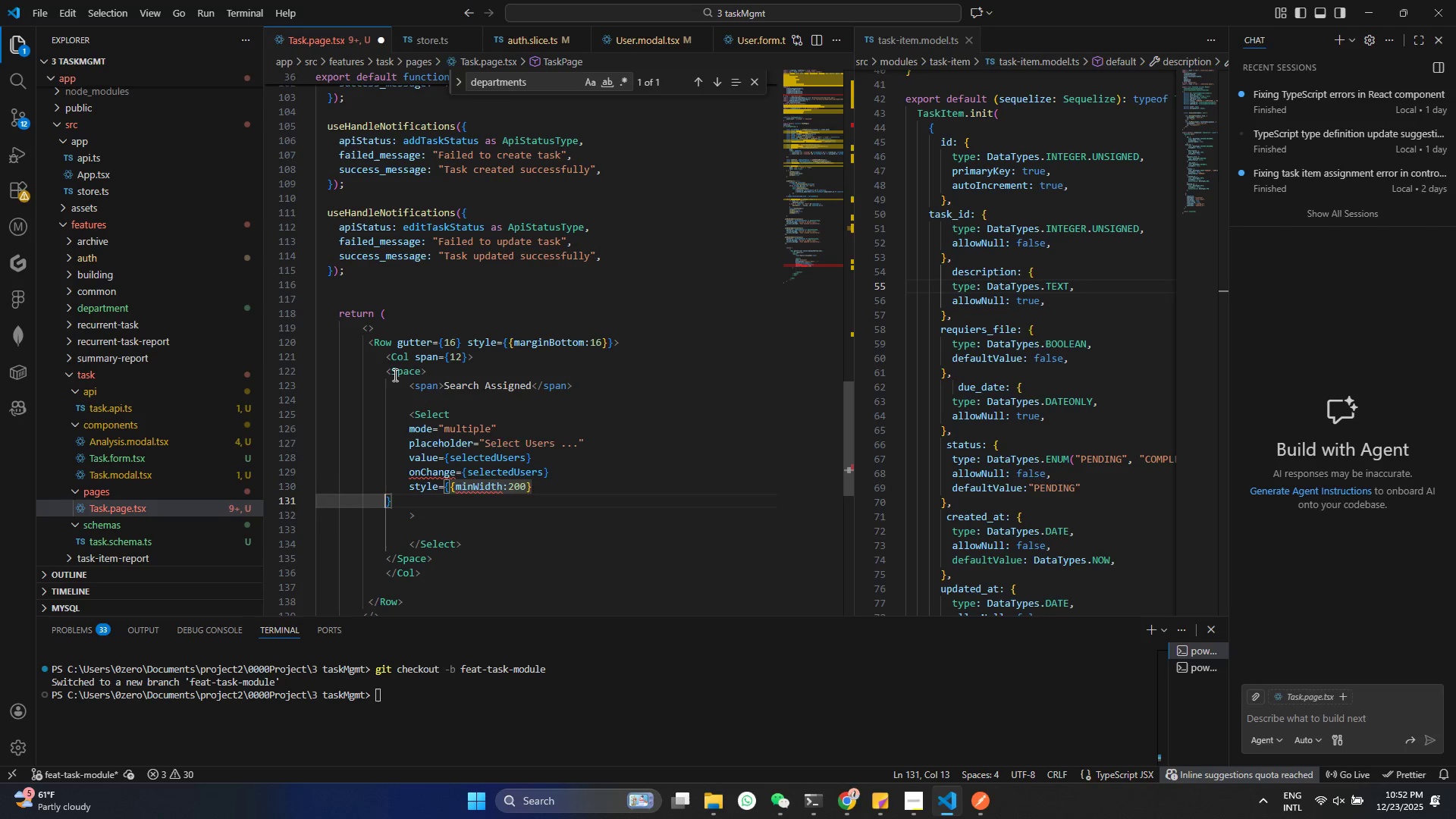 
key(Control+ControlLeft)
 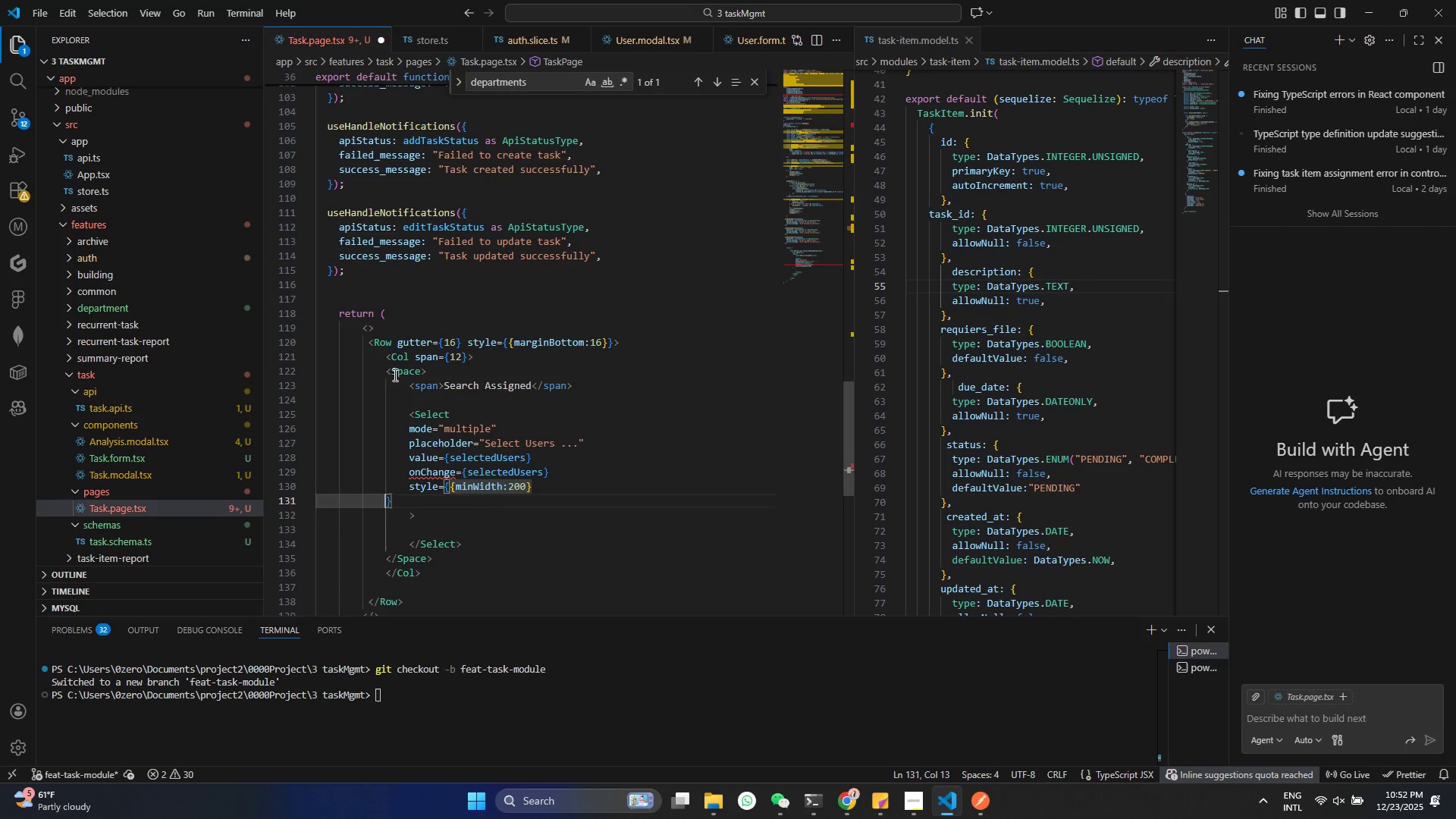 
key(Control+Z)
 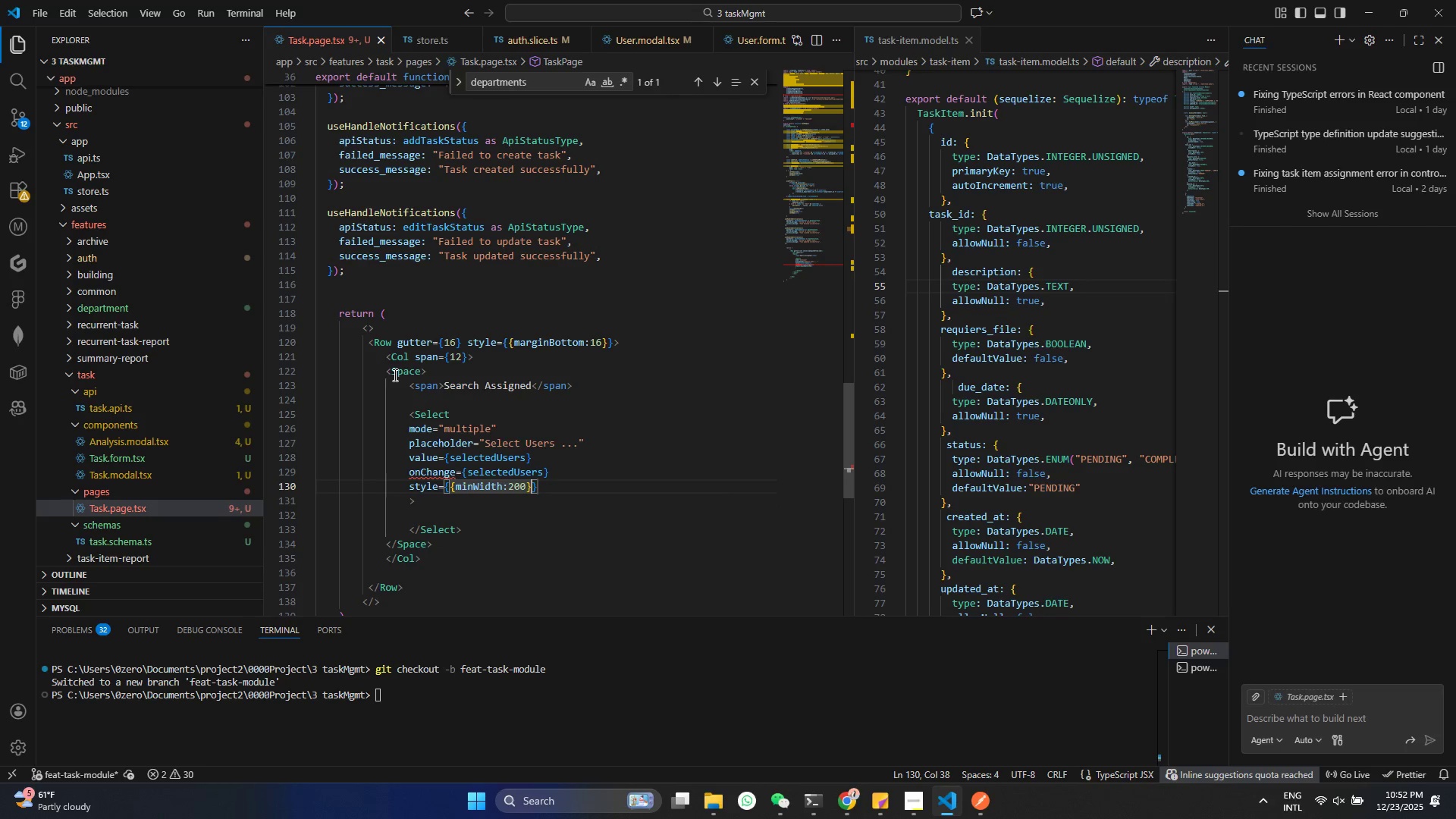 
key(ArrowRight)
 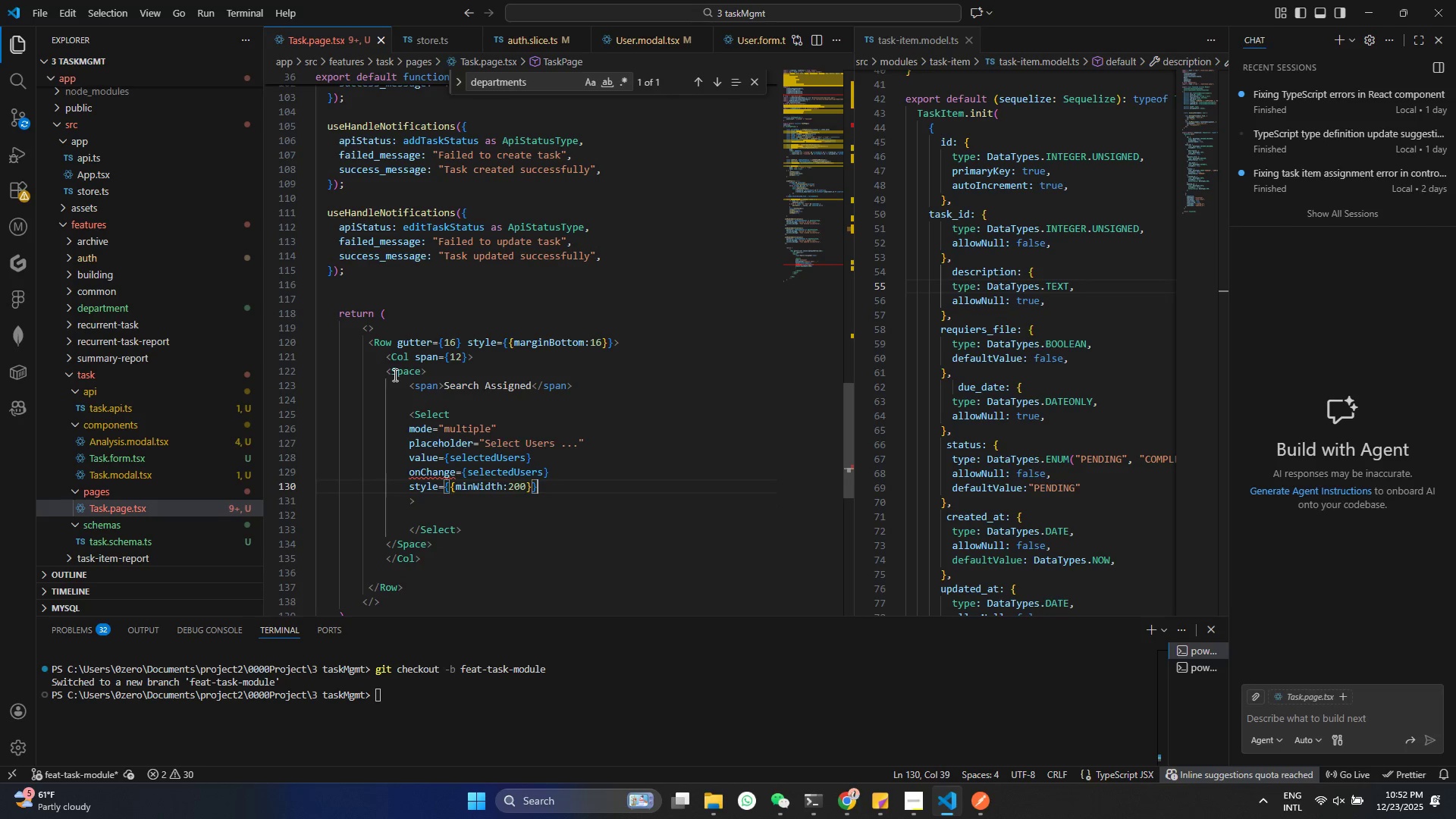 
key(Enter)
 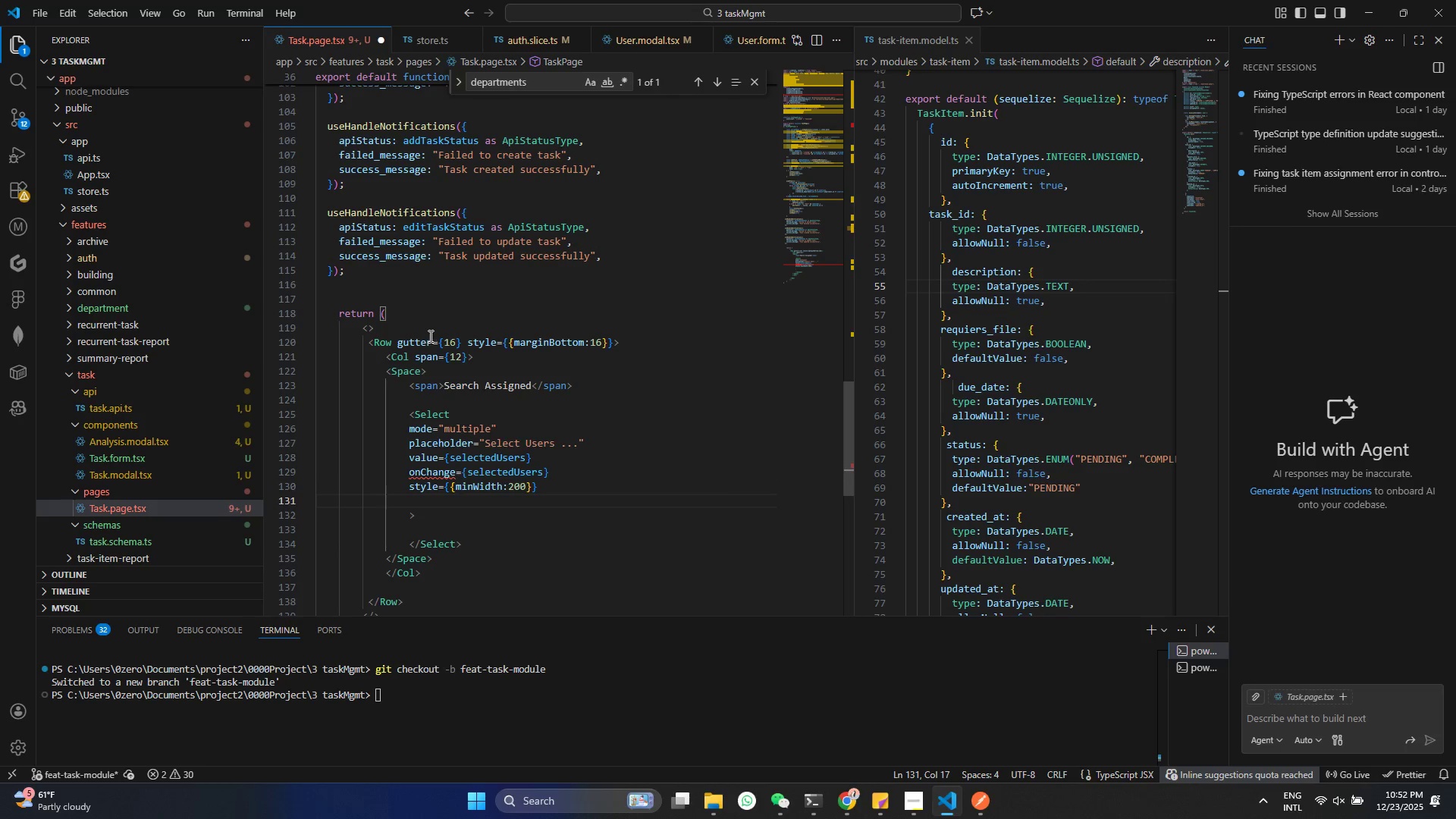 
mouse_move([438, 470])
 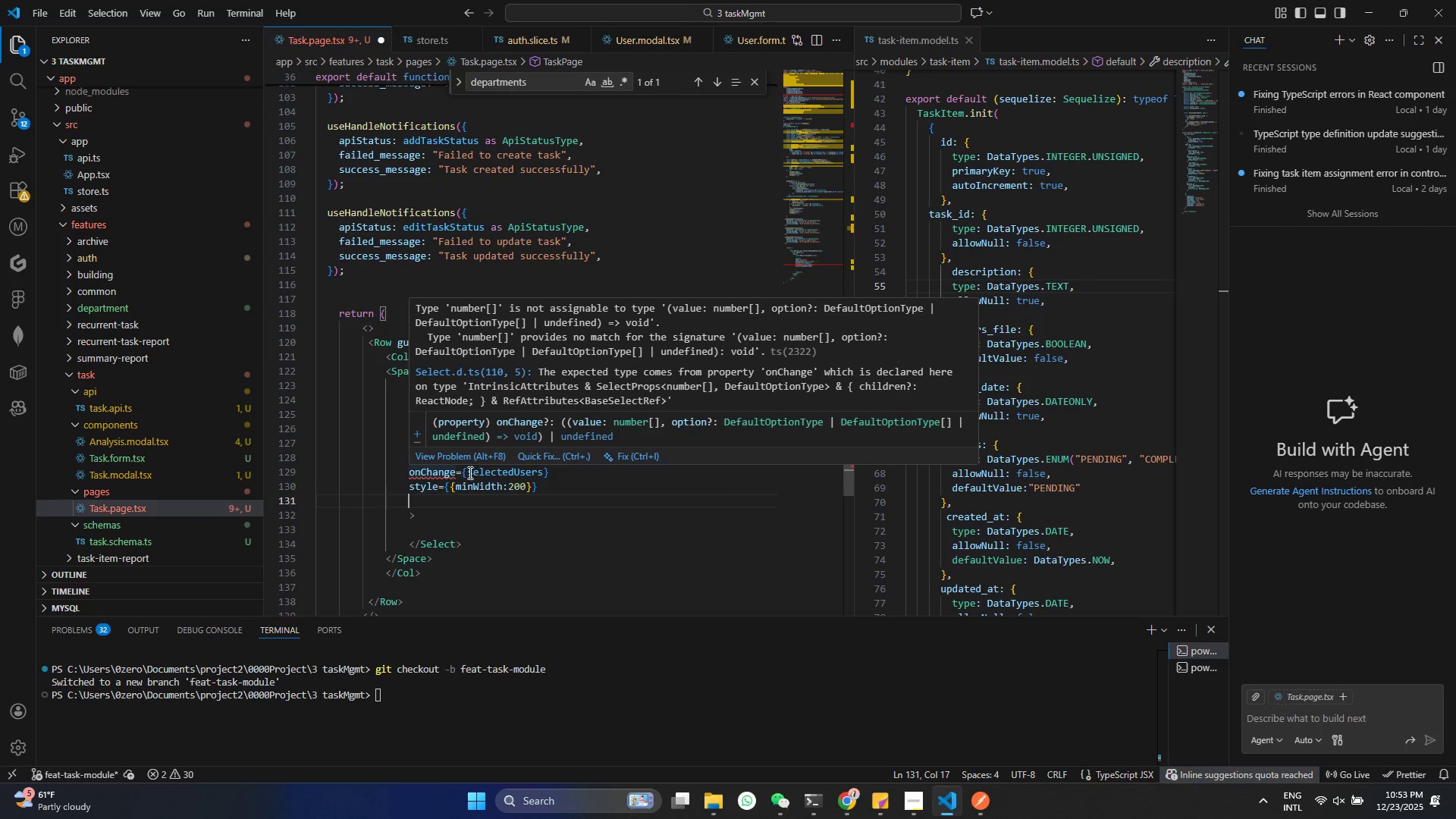 
left_click([466, 472])
 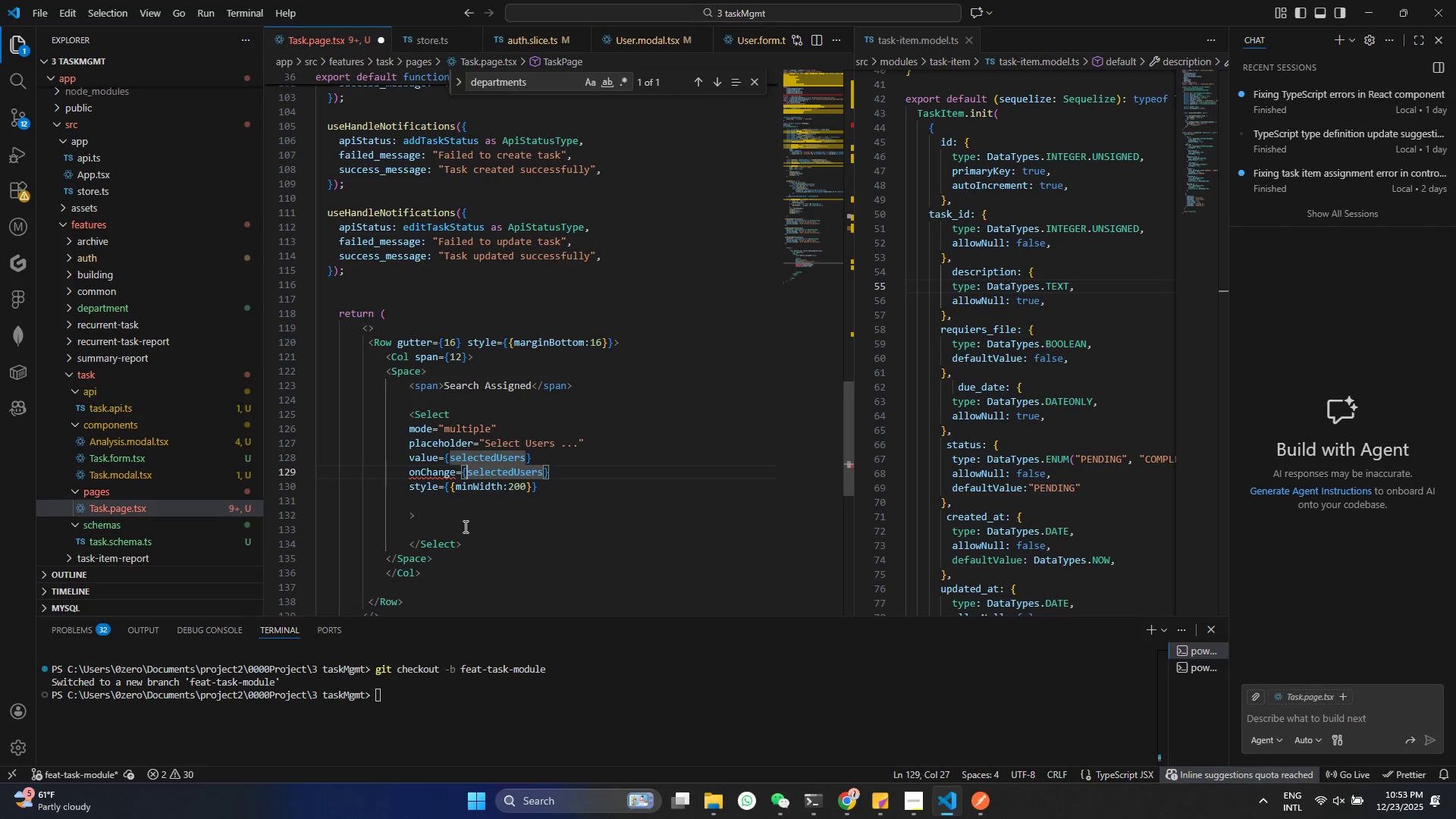 
type(set)
 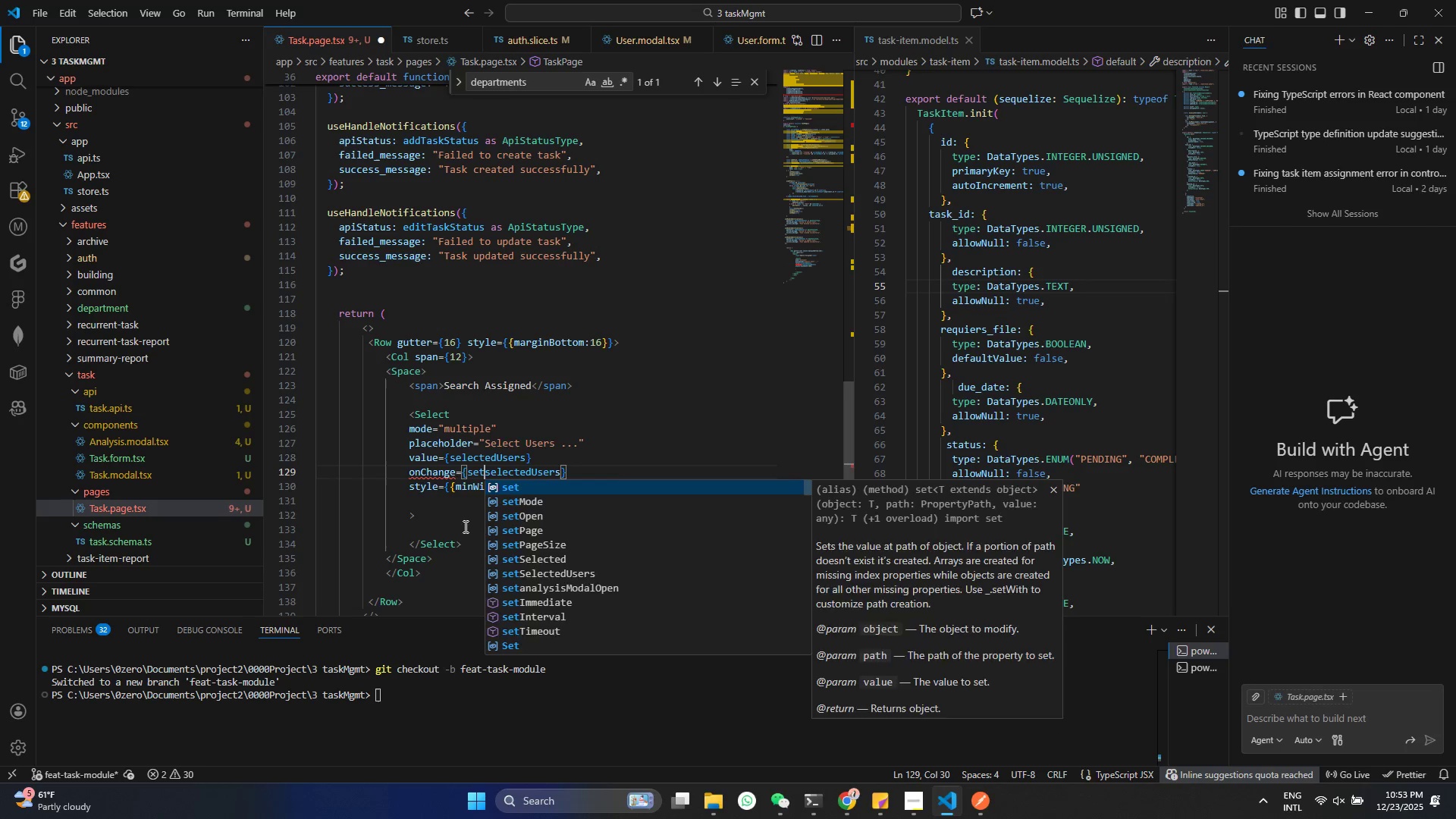 
key(ArrowRight)
 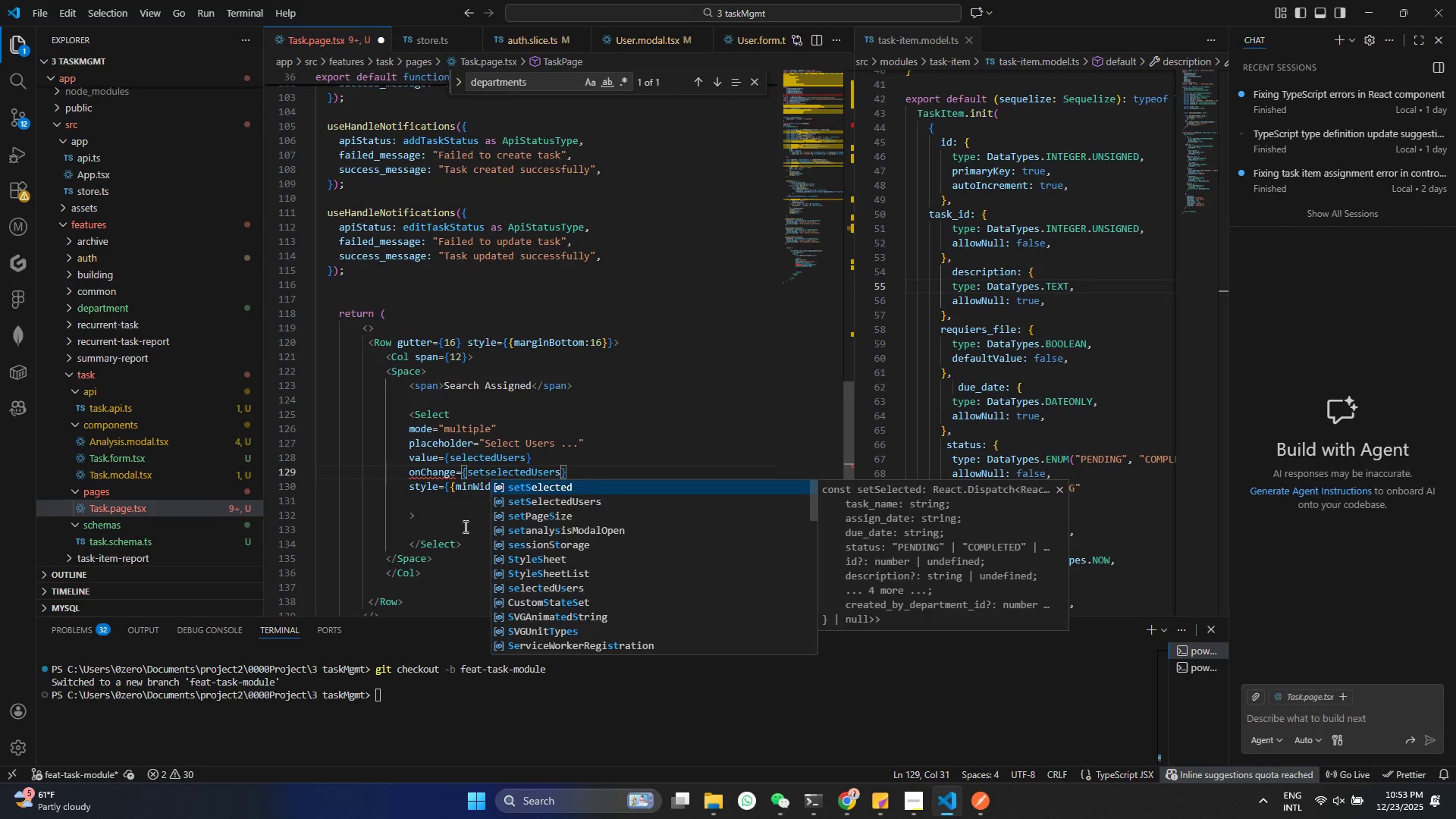 
key(Backspace)
 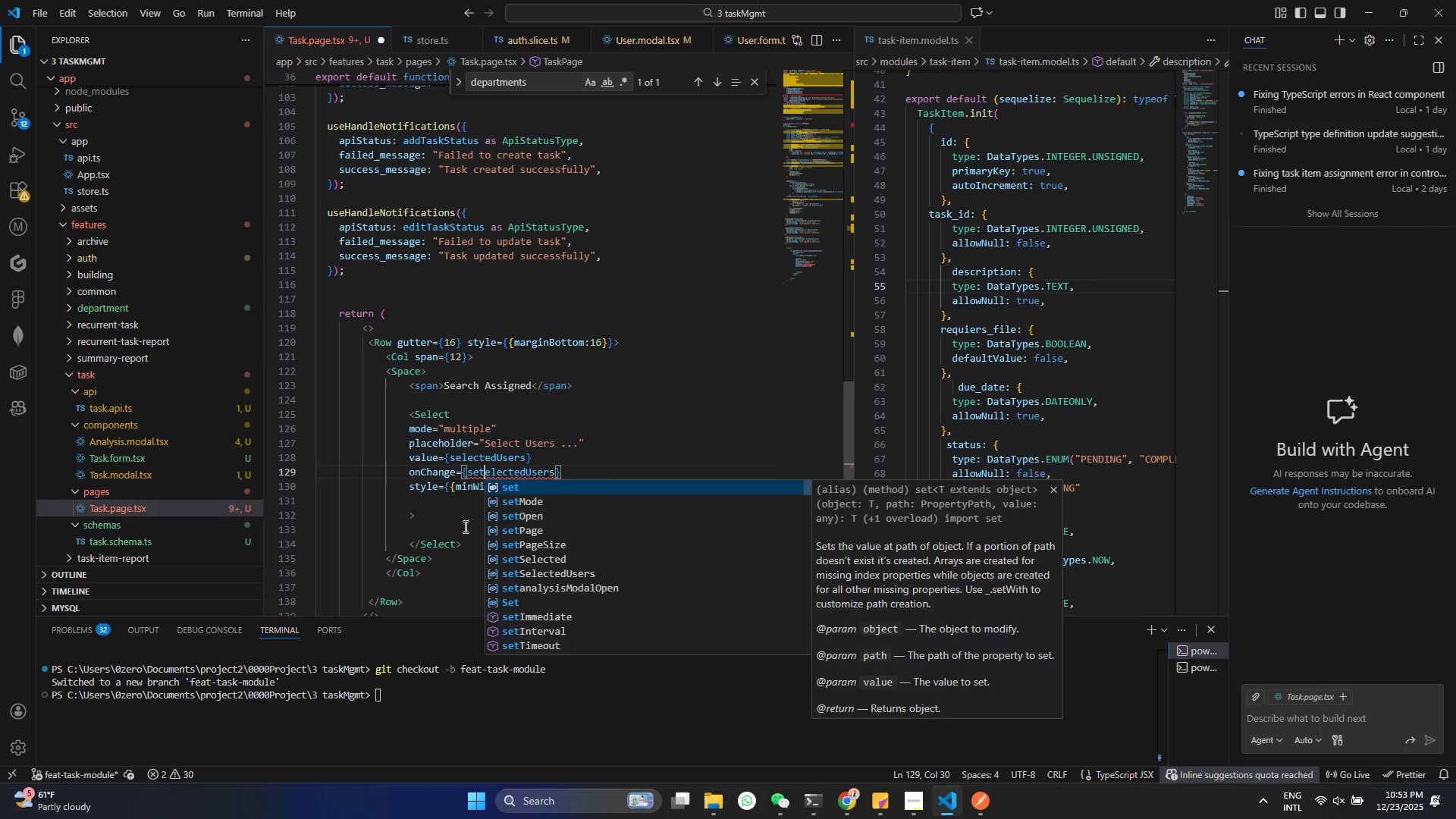 
key(Shift+ShiftRight)
 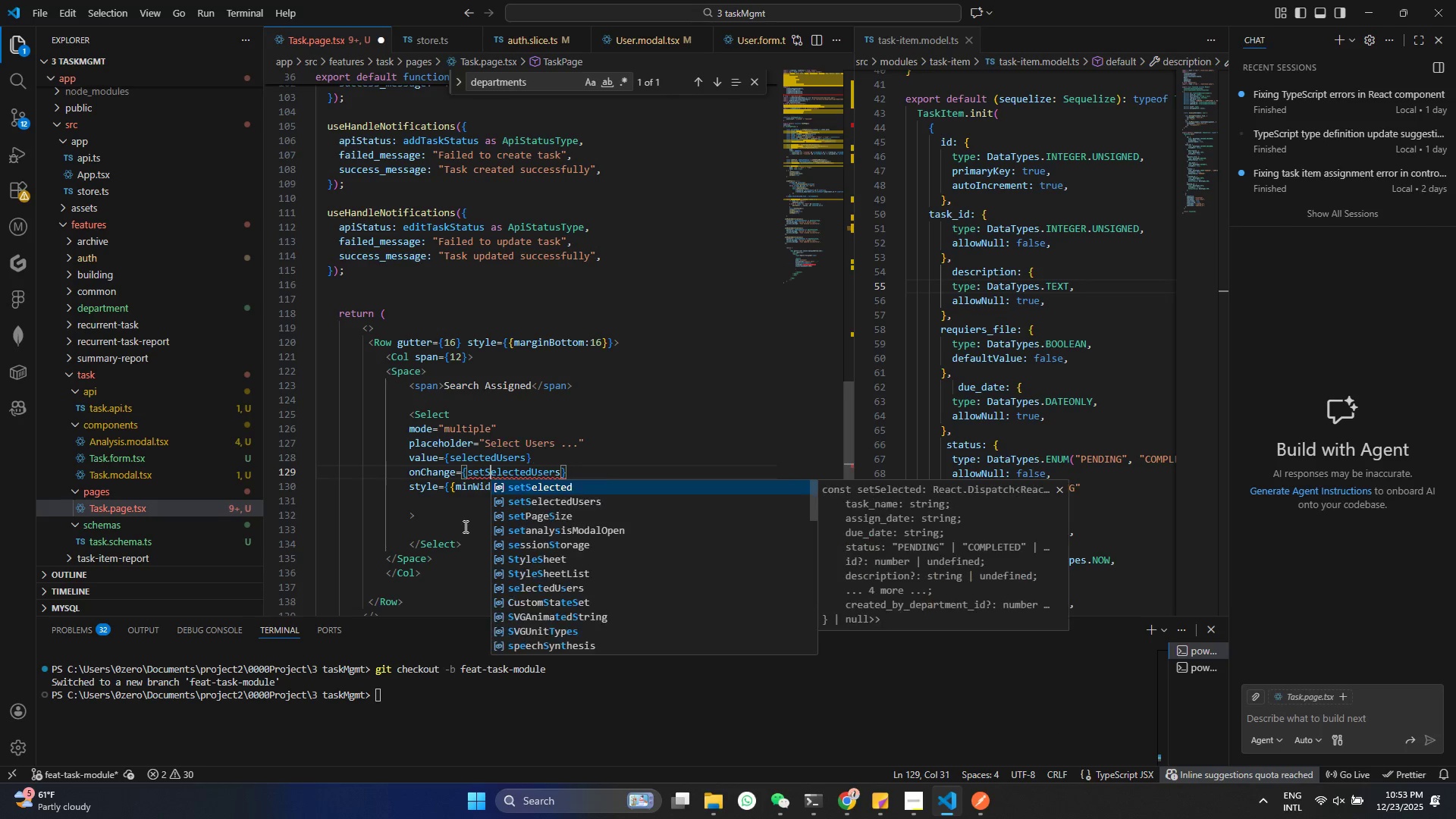 
key(Shift+S)
 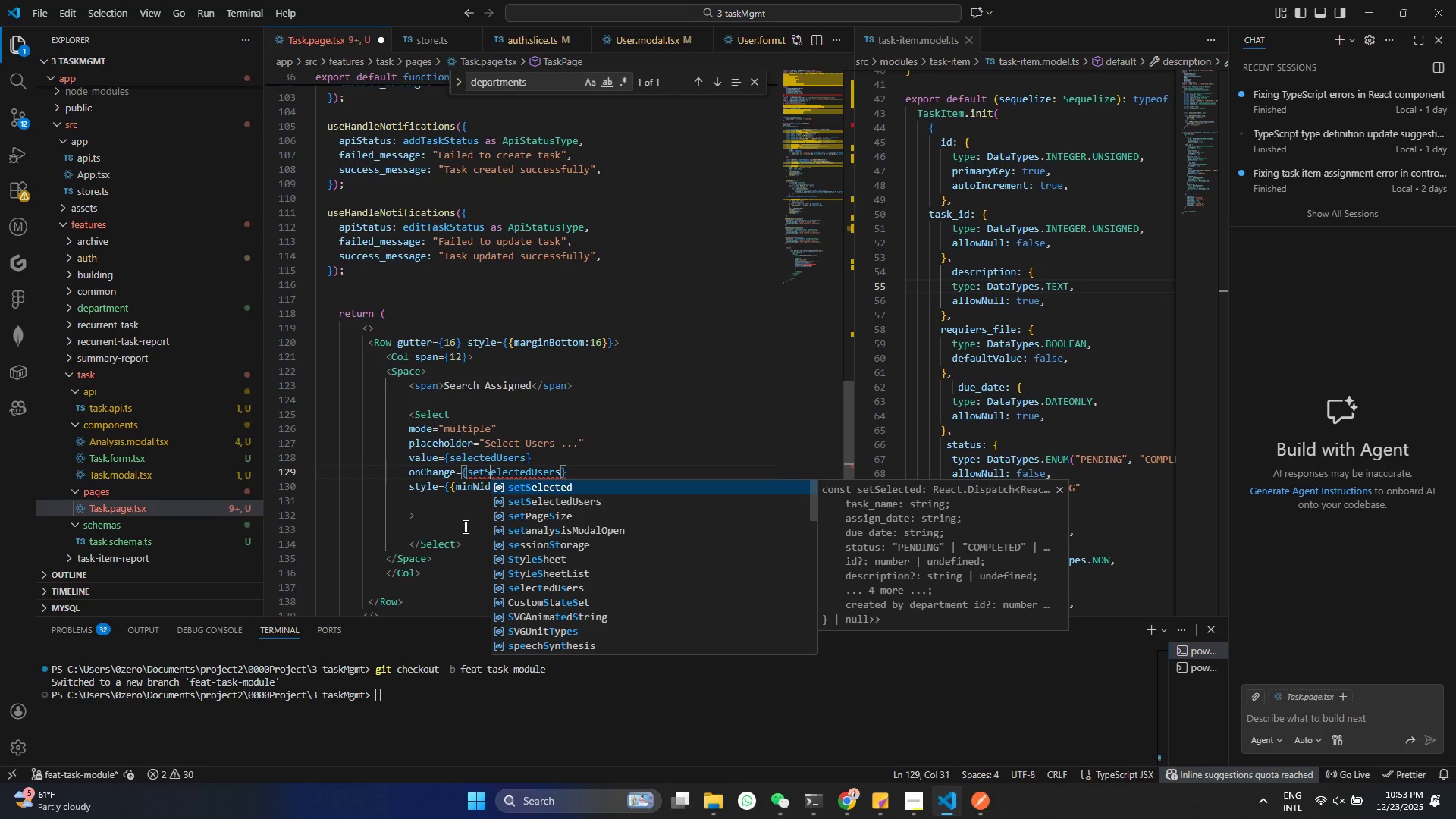 
key(Control+ControlLeft)
 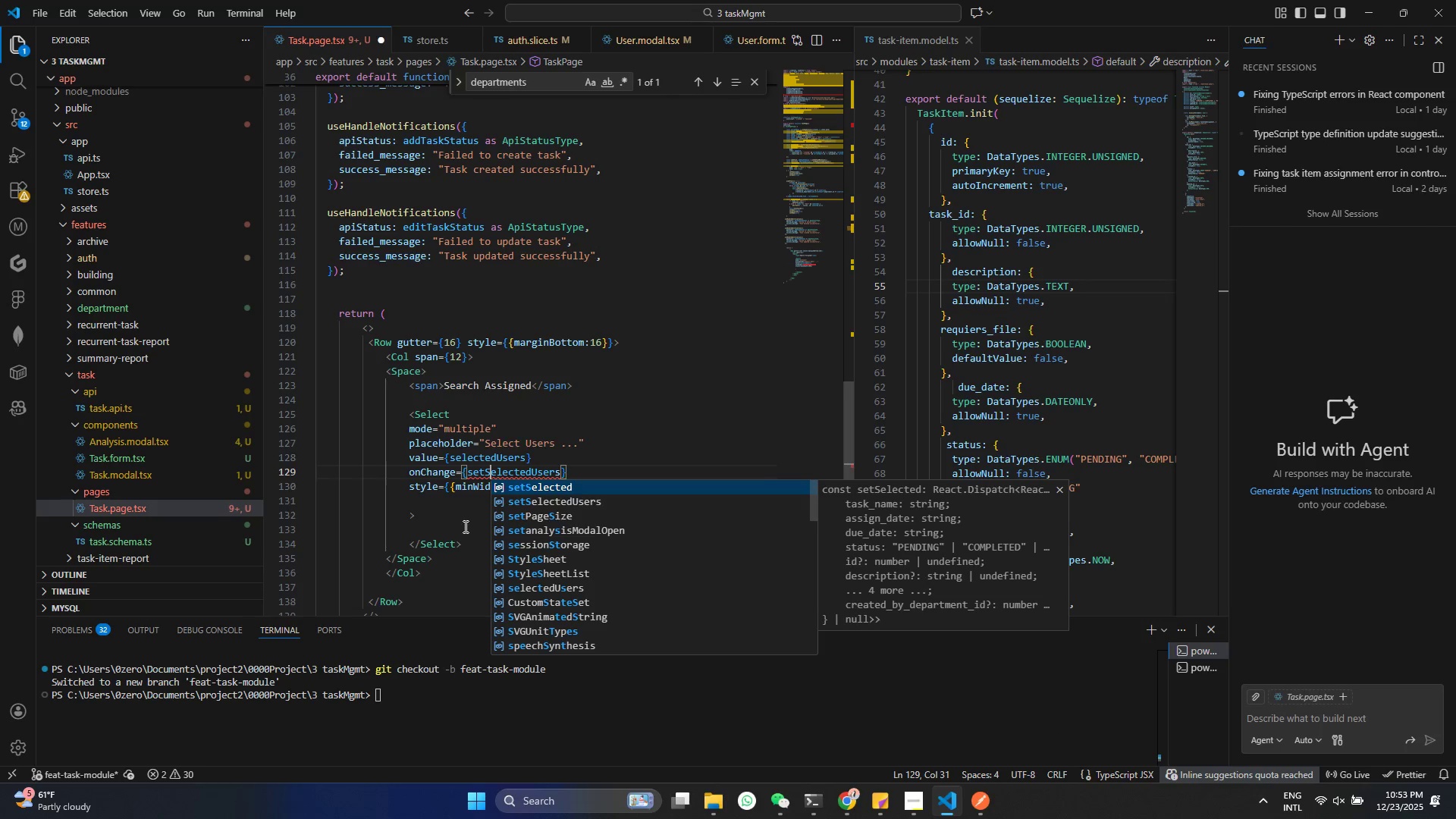 
key(Control+S)
 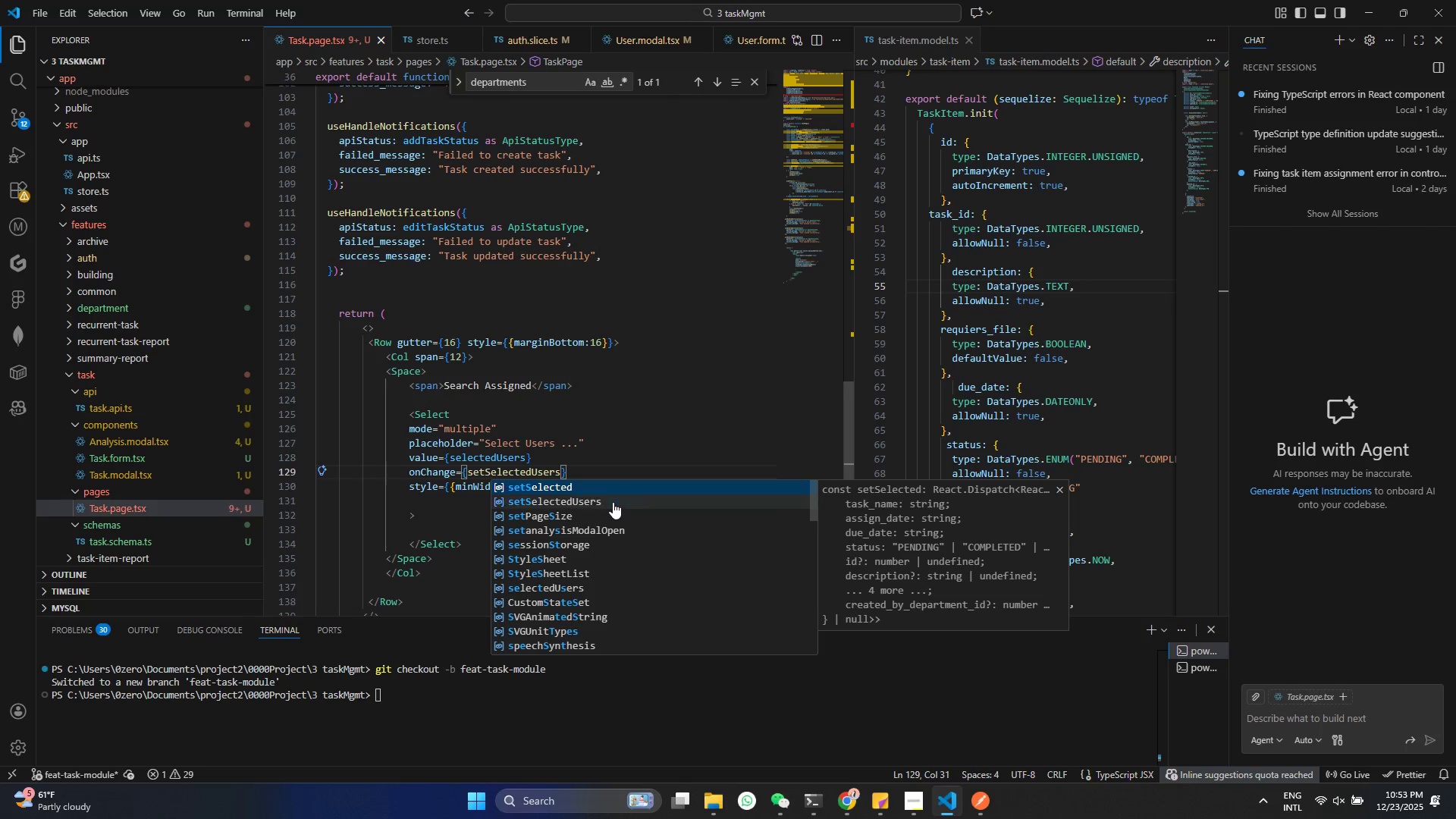 
left_click([613, 503])
 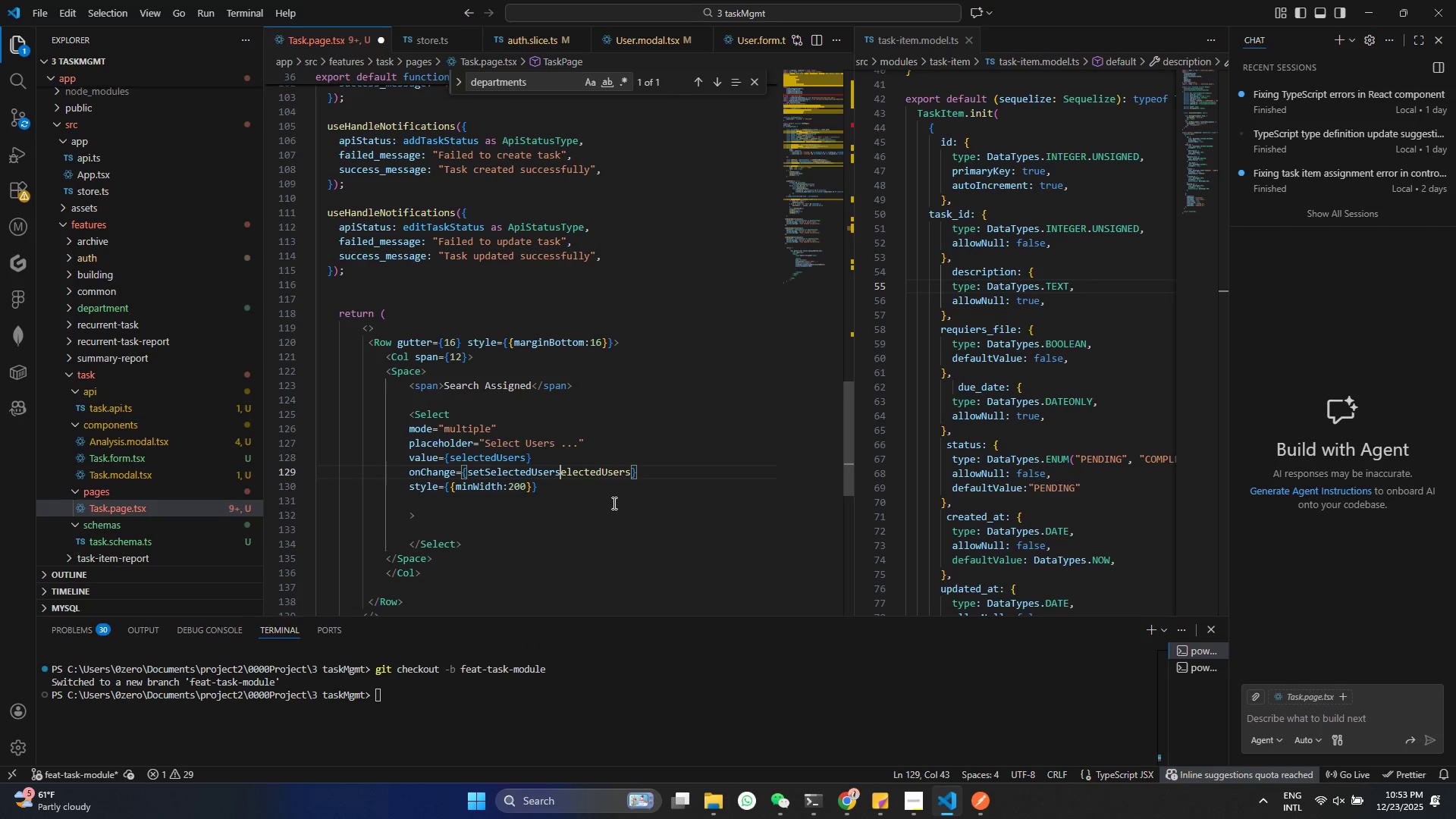 
key(Control+ControlLeft)
 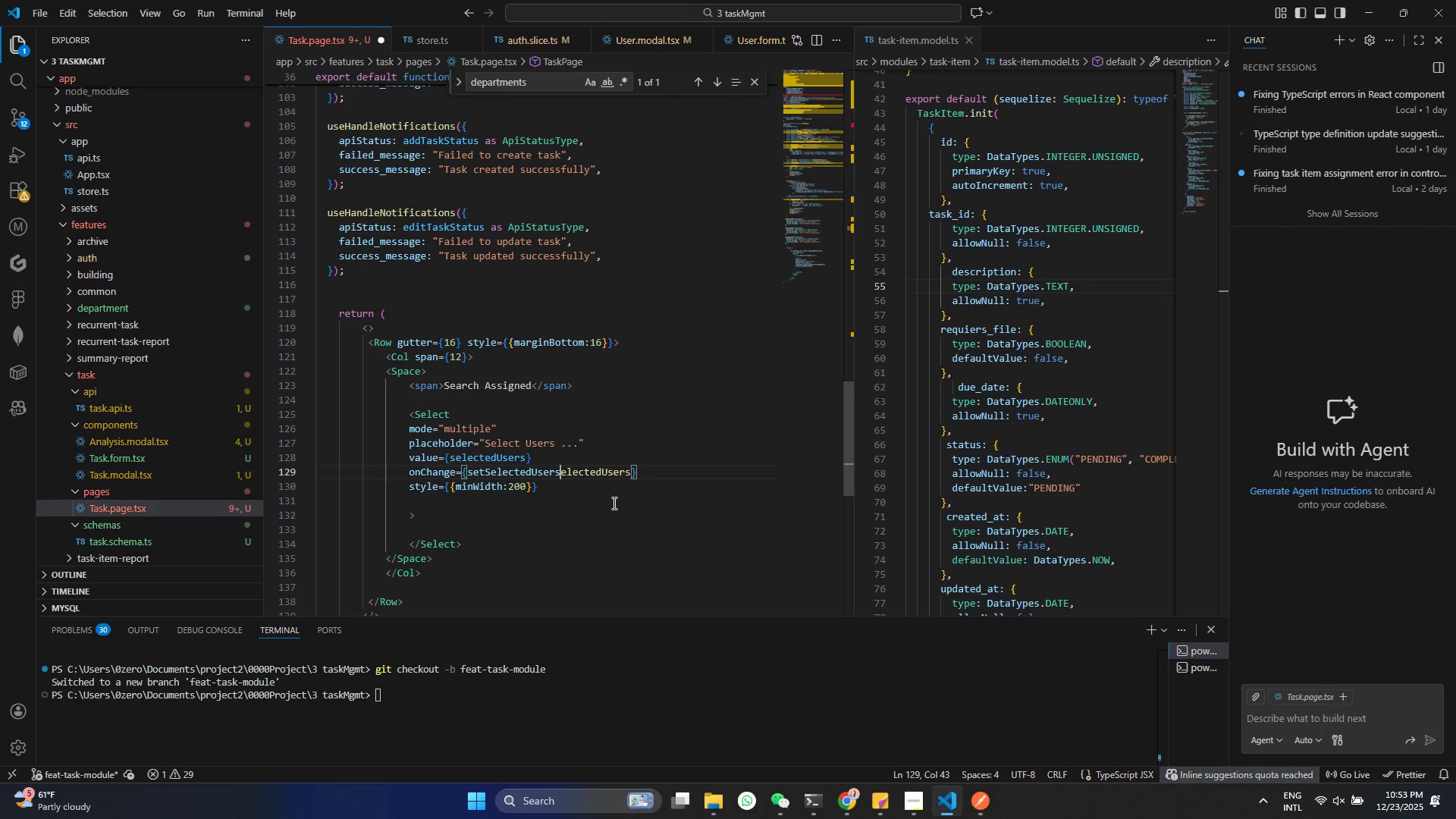 
key(Control+S)
 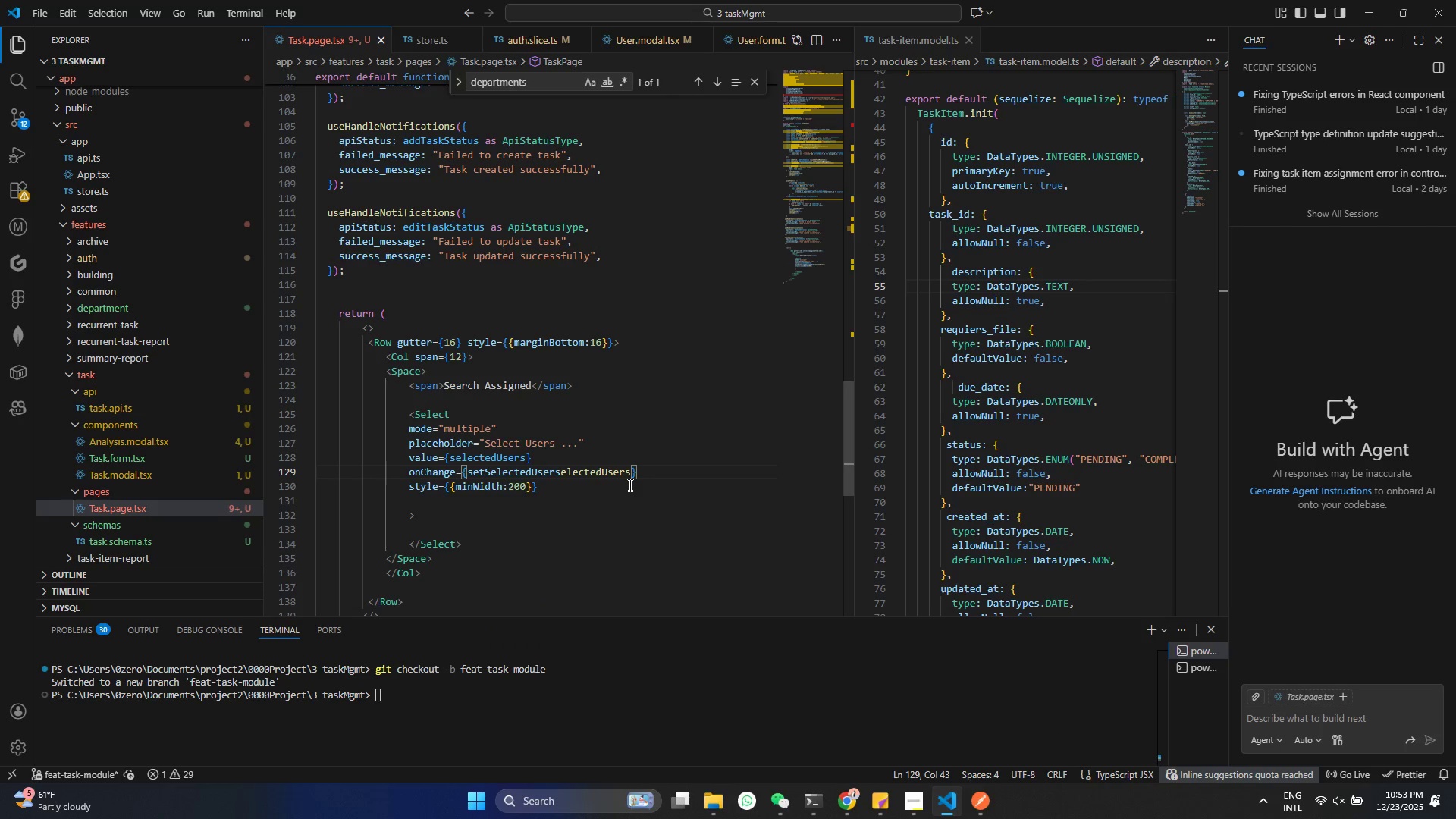 
key(Control+Z)
 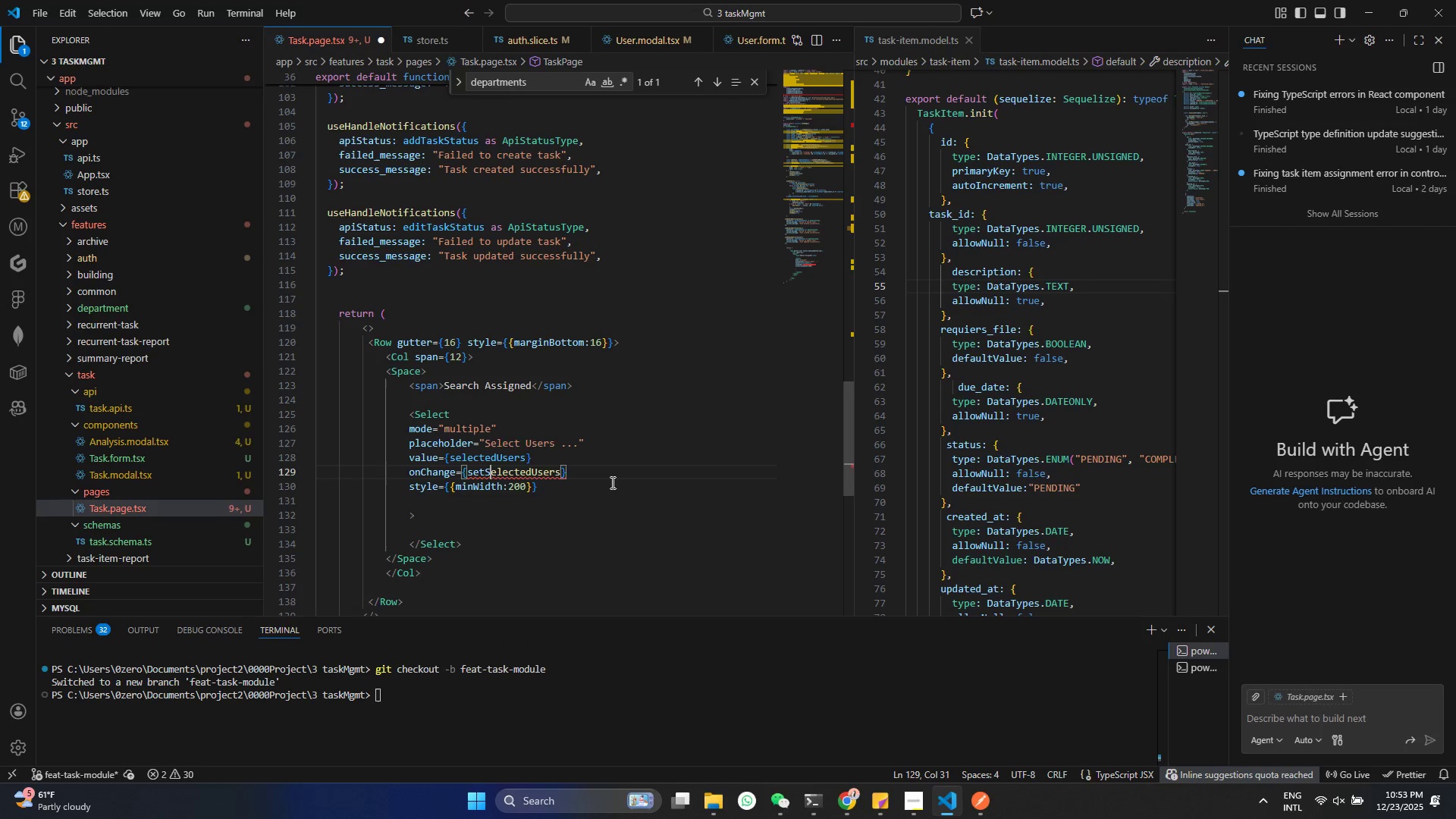 
left_click([611, 482])
 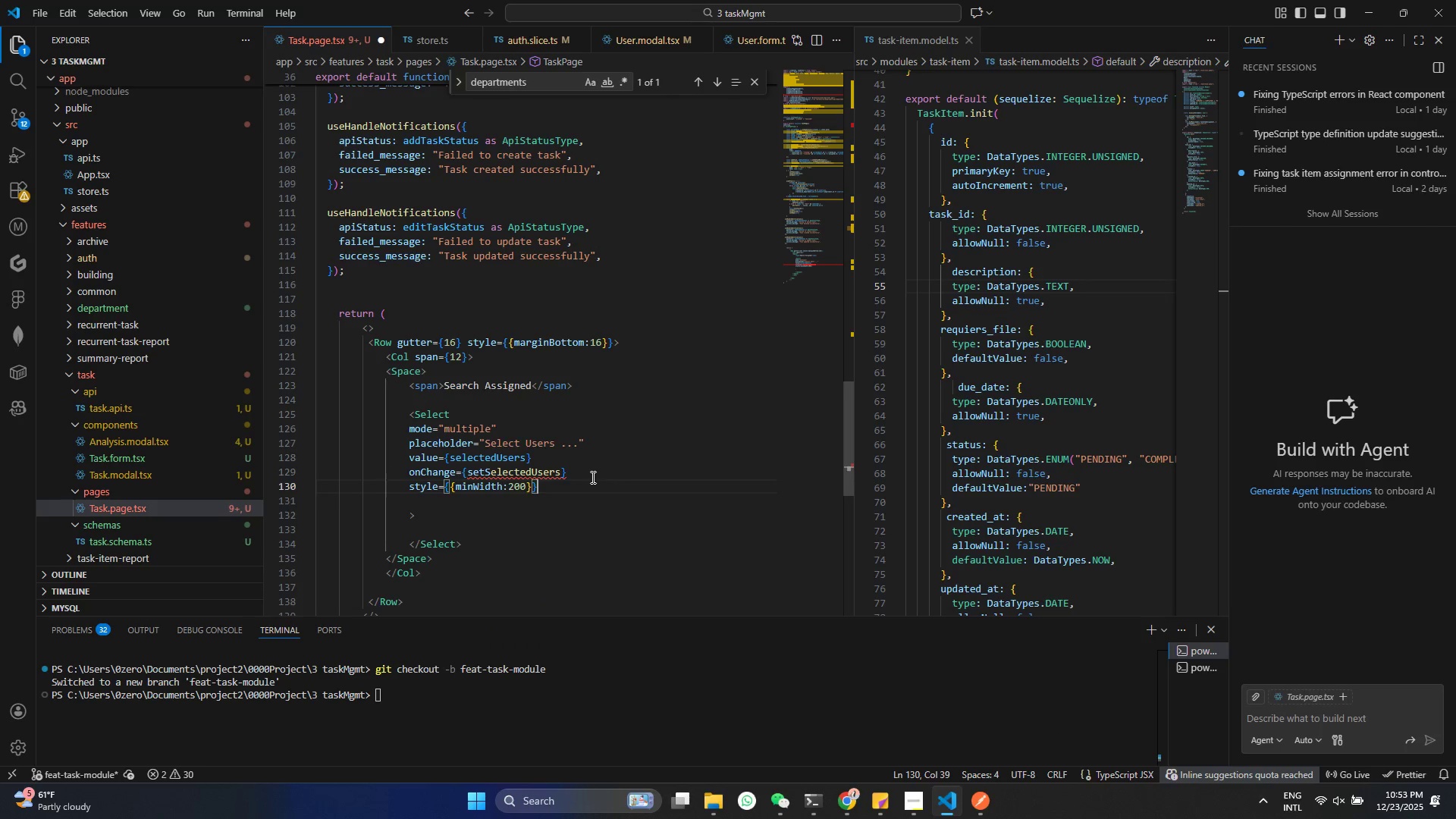 
double_click([592, 477])
 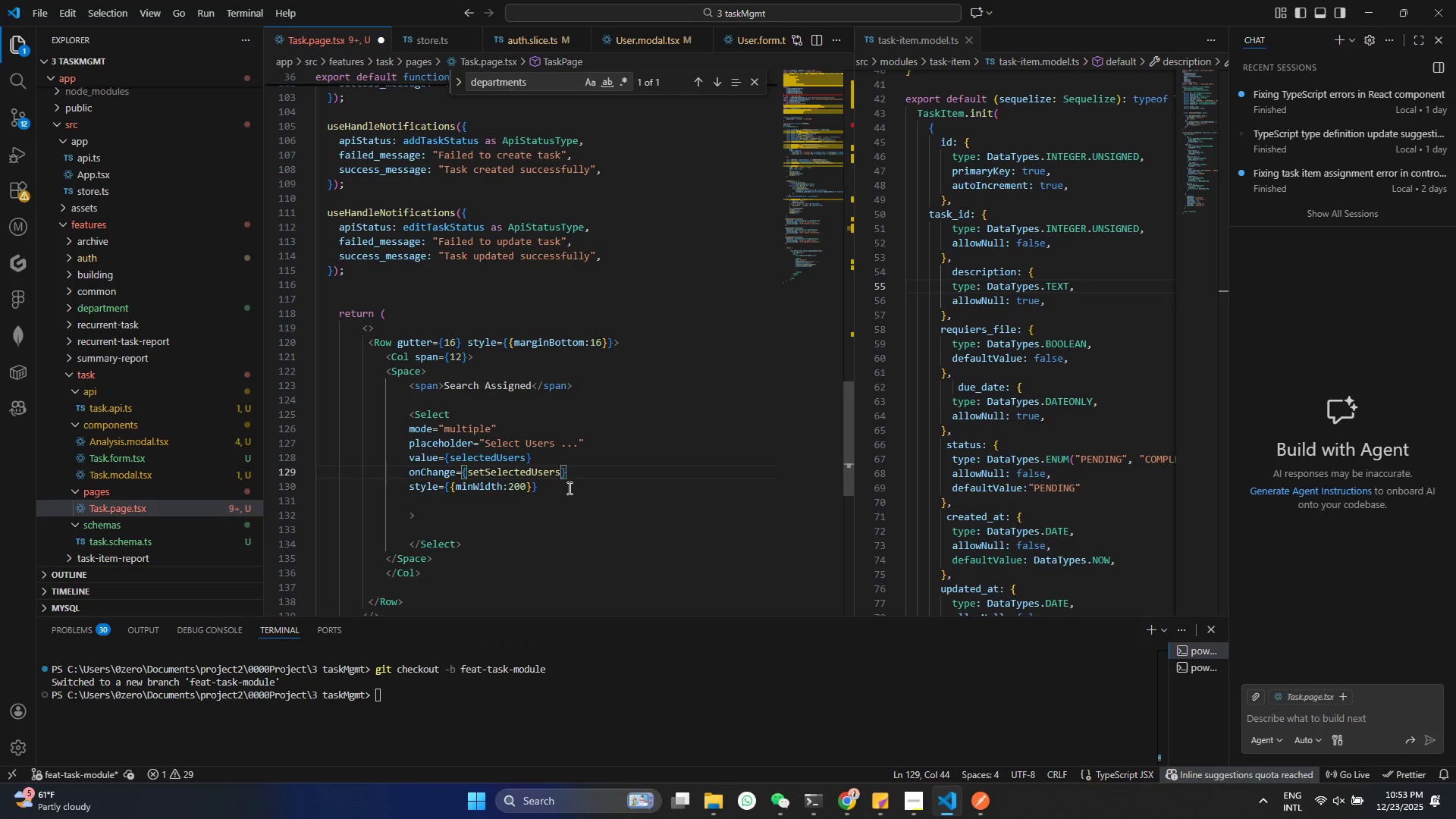 
left_click([563, 489])
 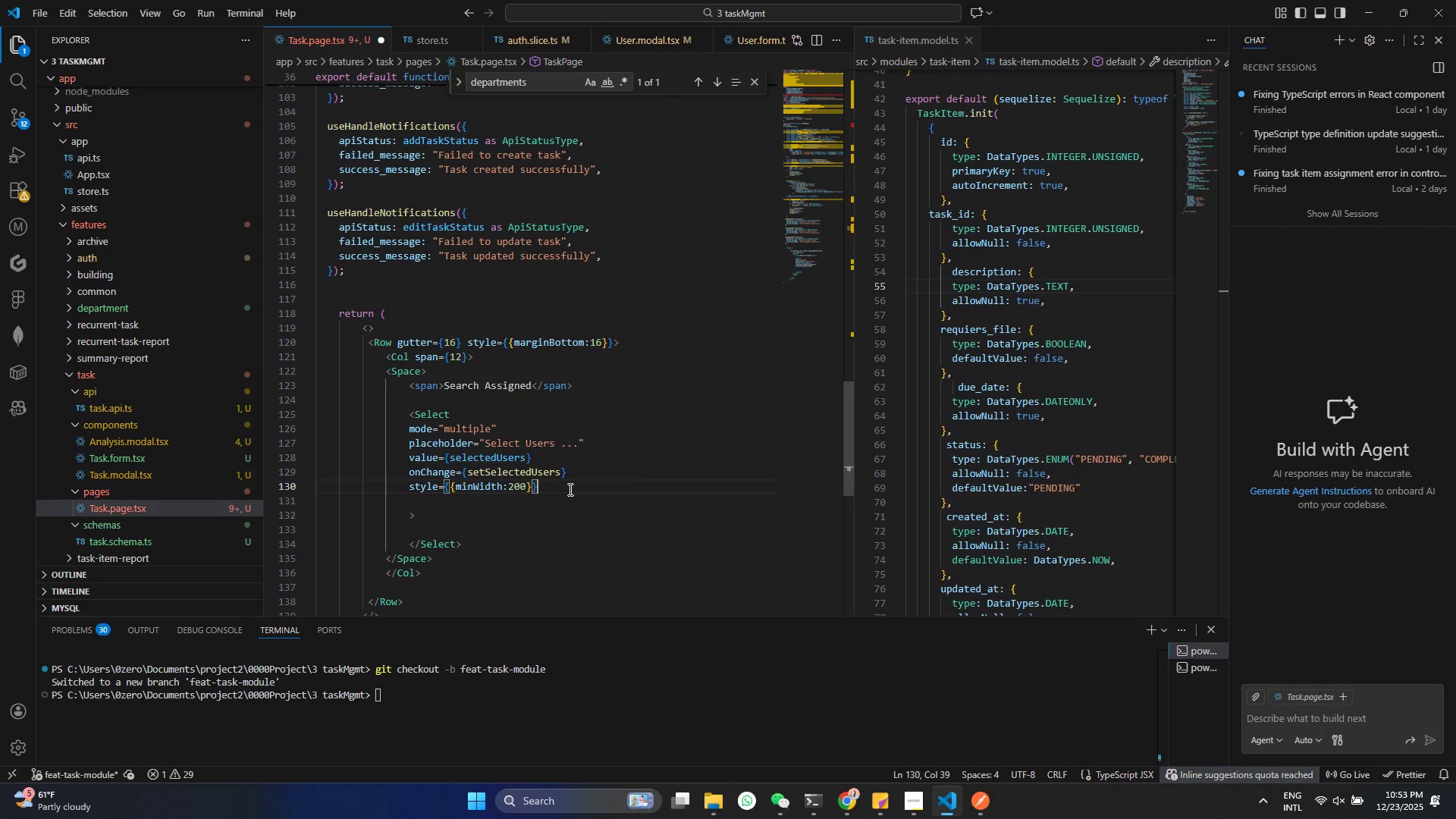 
key(Enter)
 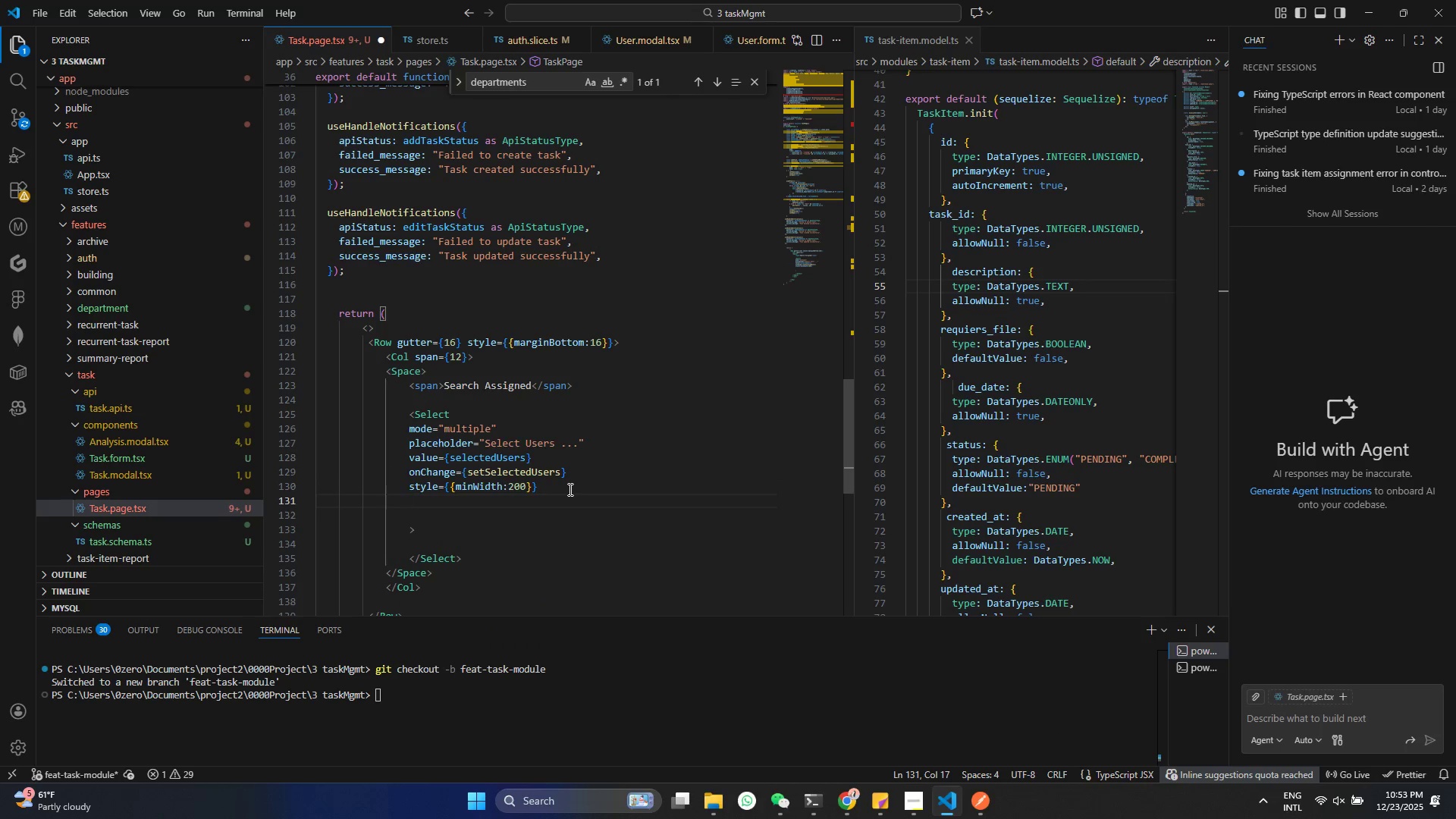 
type(all)
 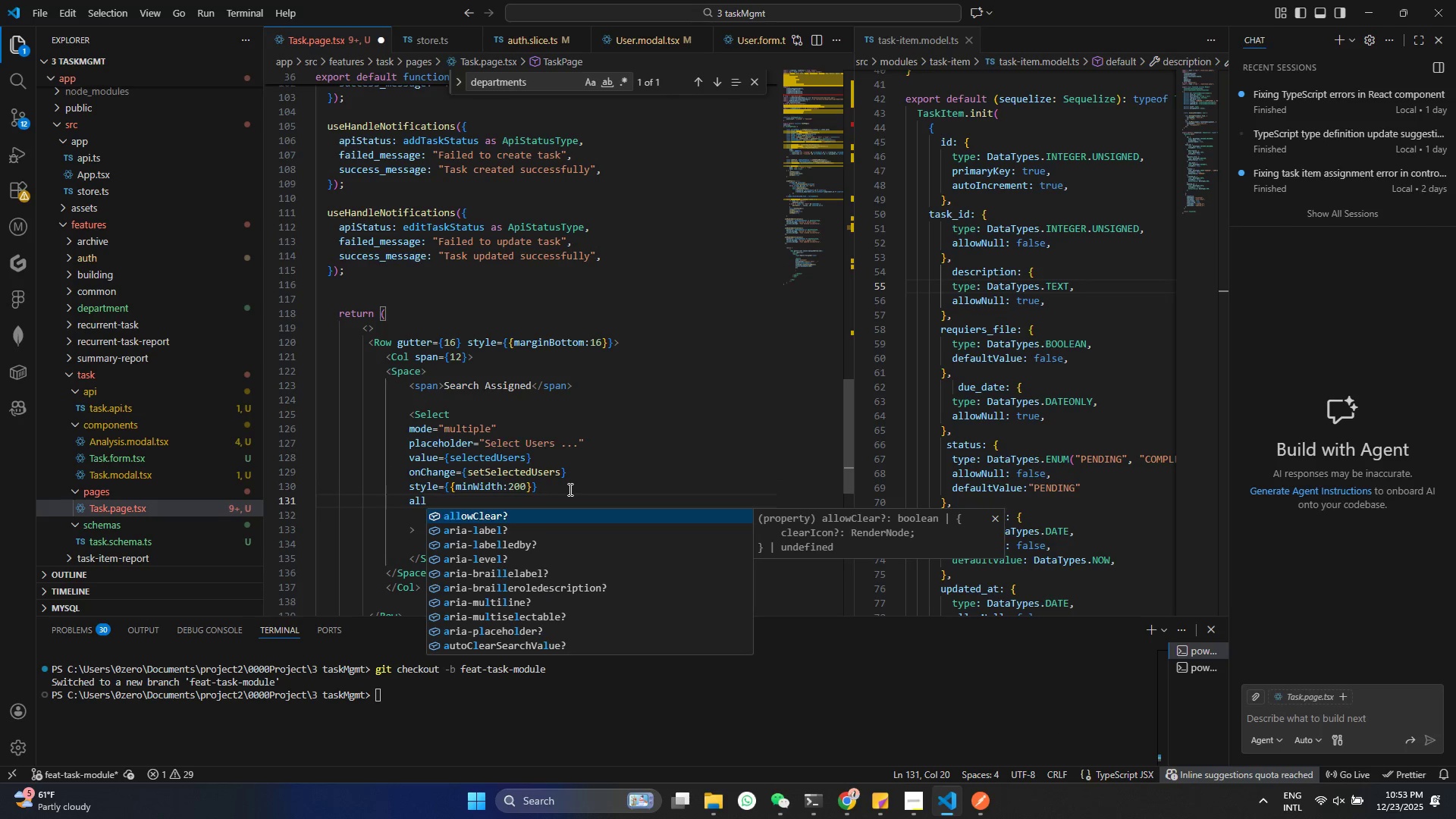 
key(Enter)
 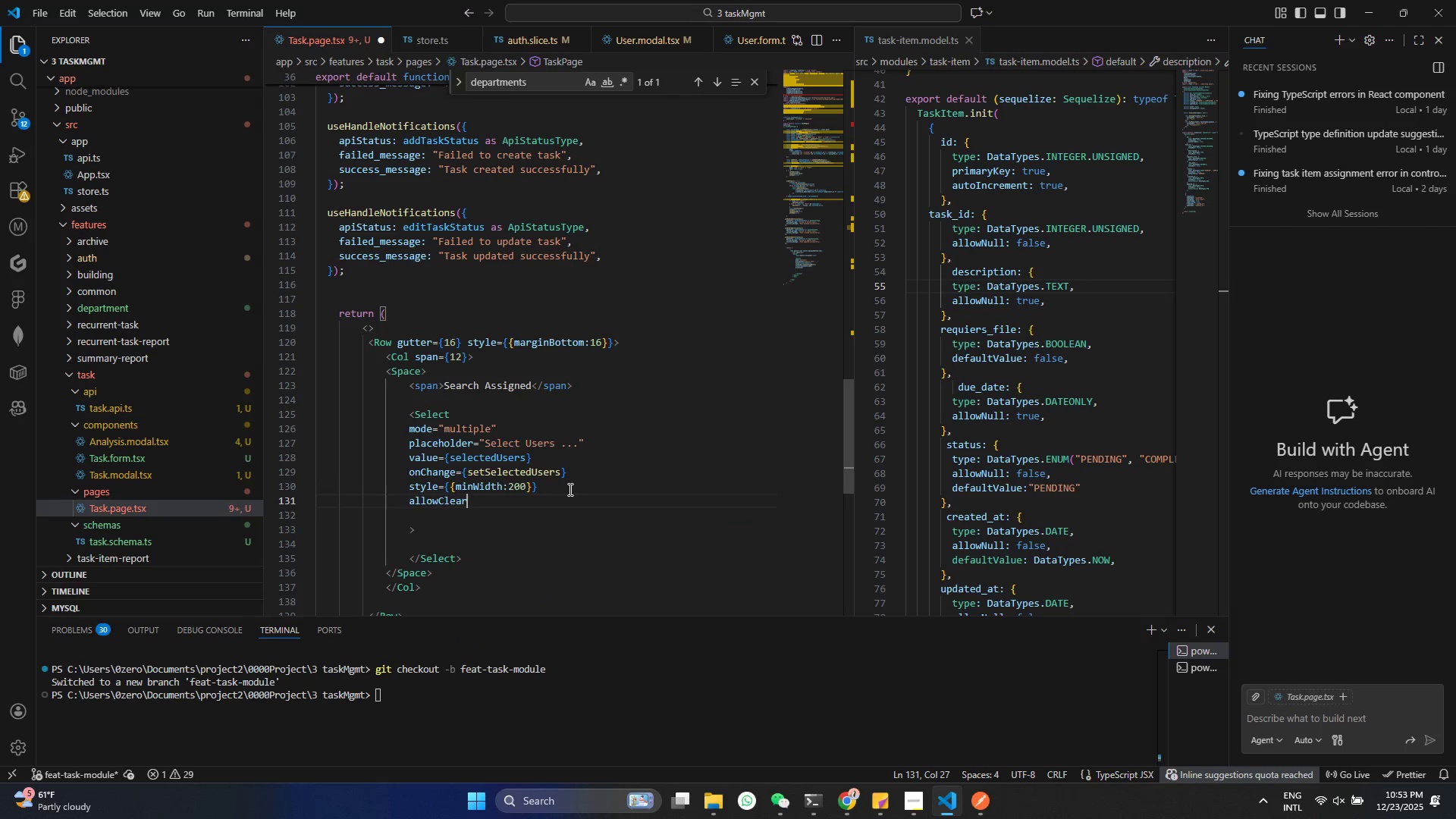 
key(Control+ControlLeft)
 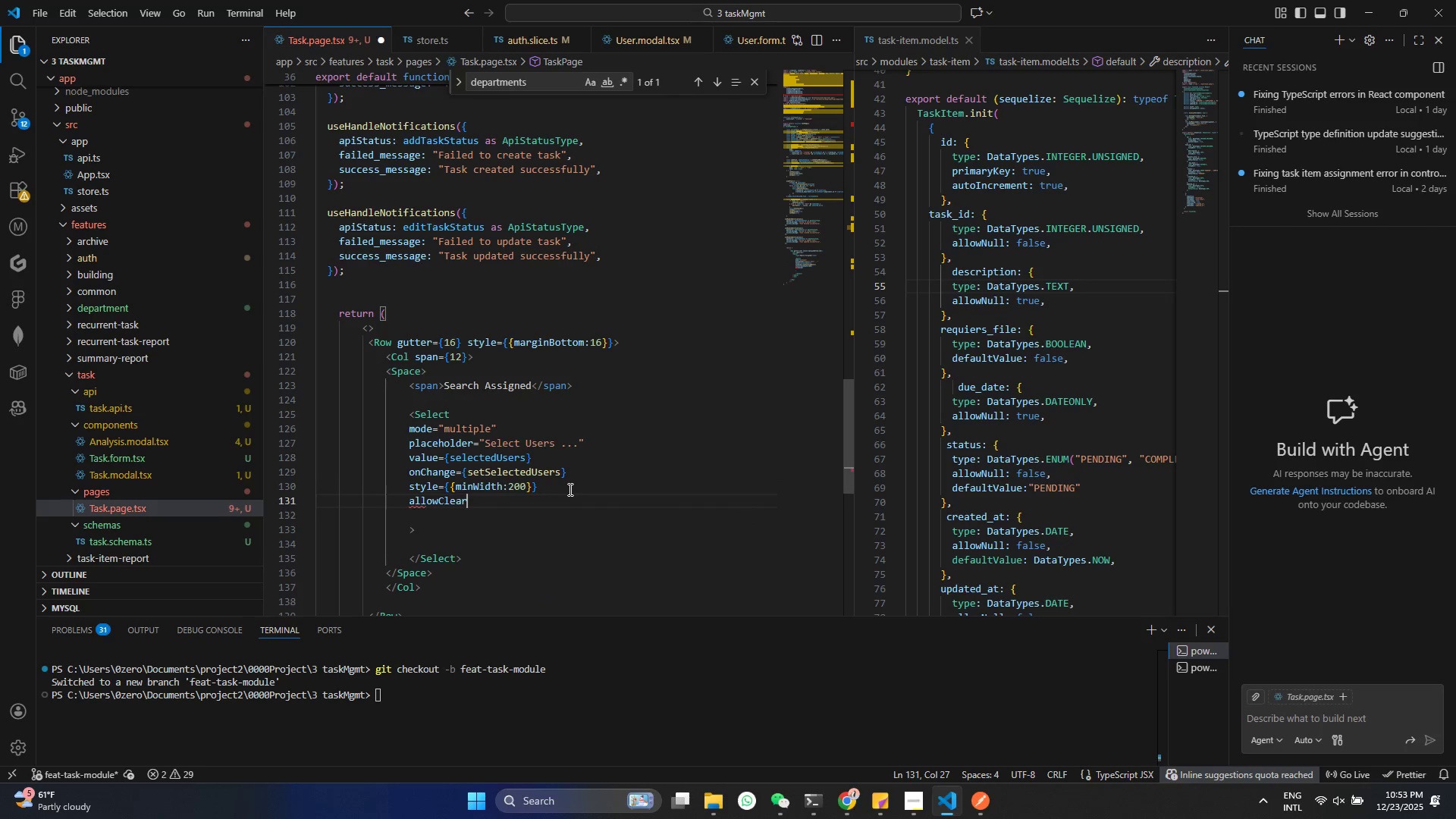 
key(Control+S)
 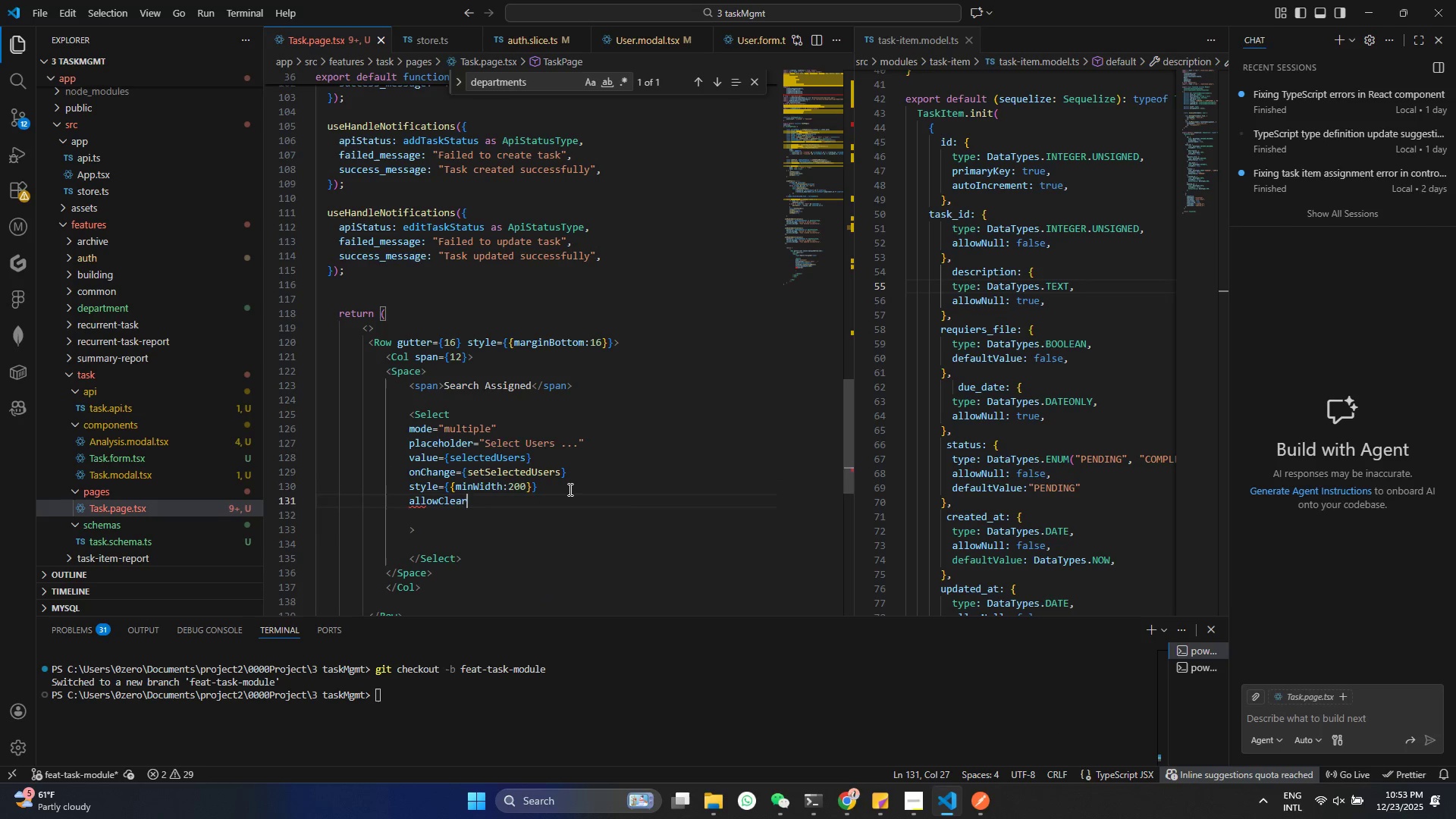 
key(ArrowRight)
 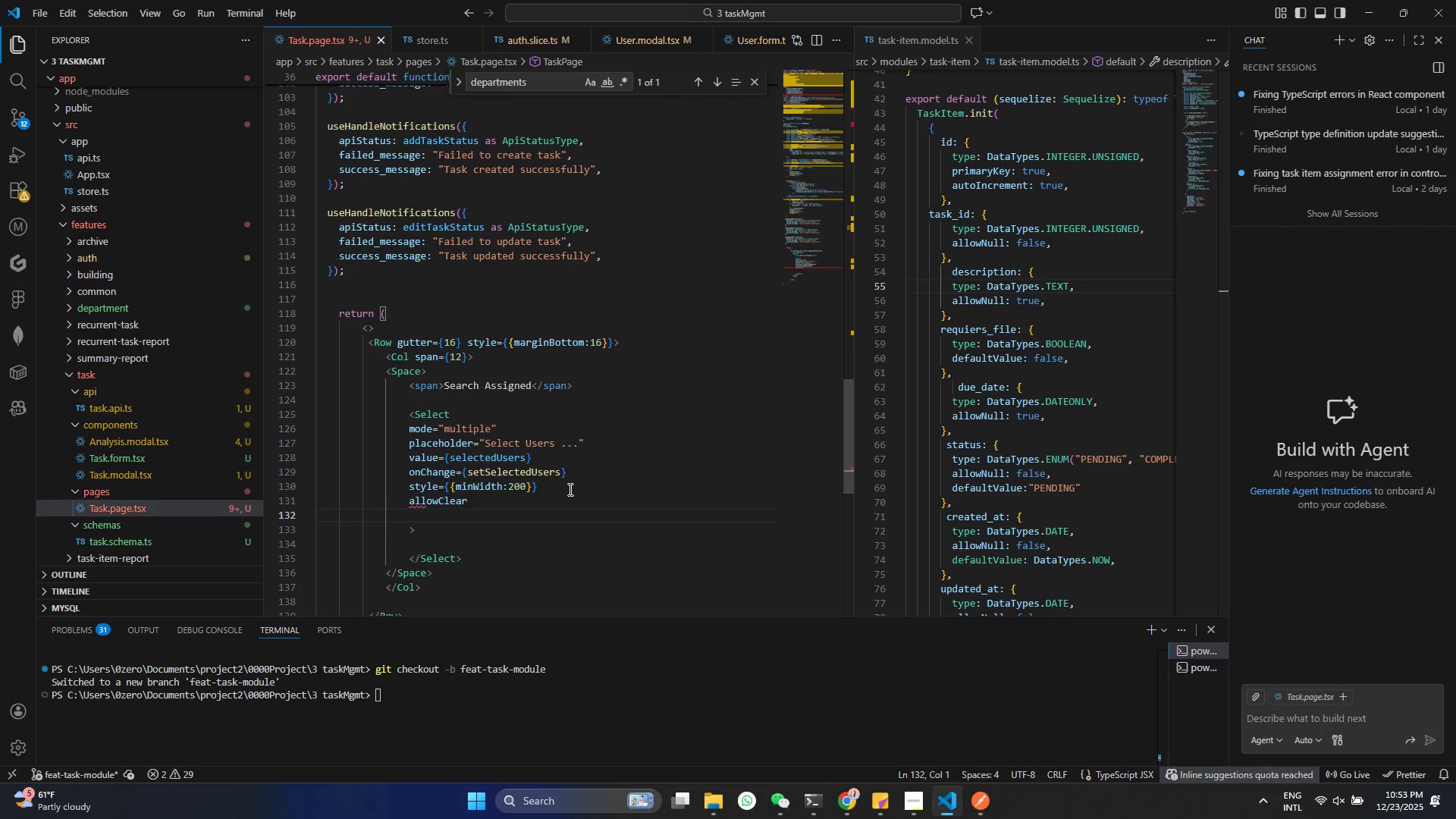 
key(Control+ControlLeft)
 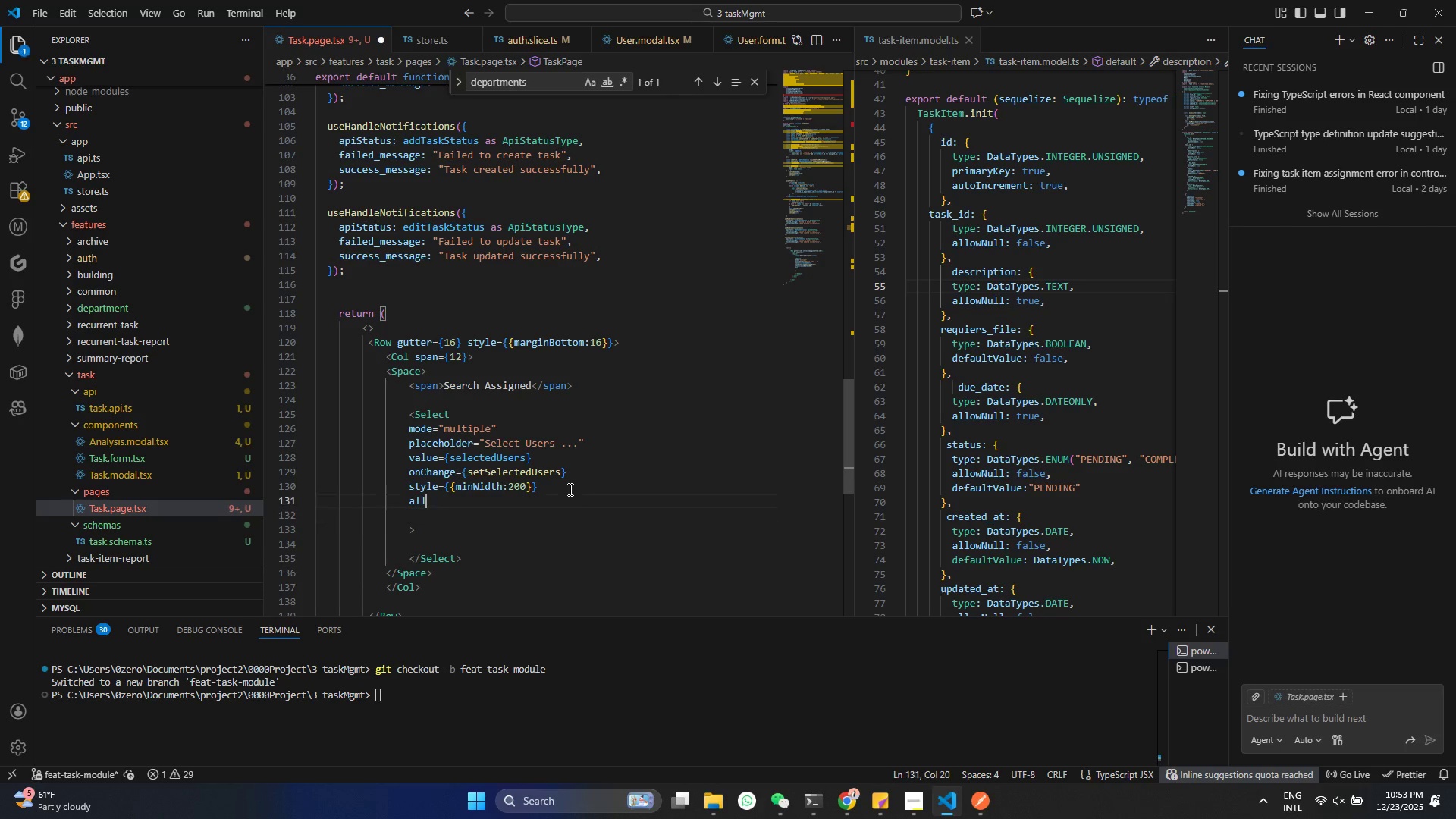 
key(Control+Z)
 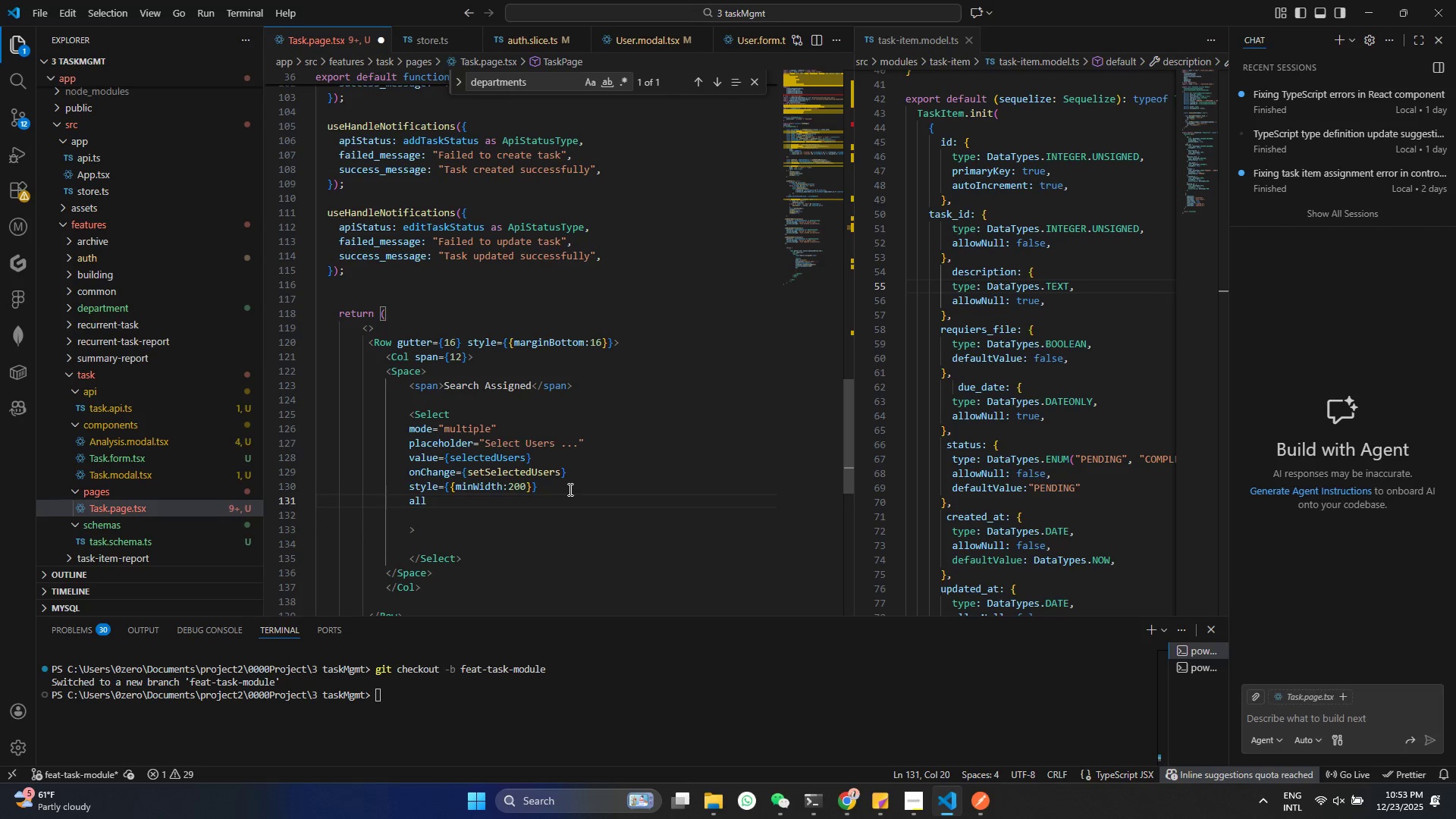 
key(C)
 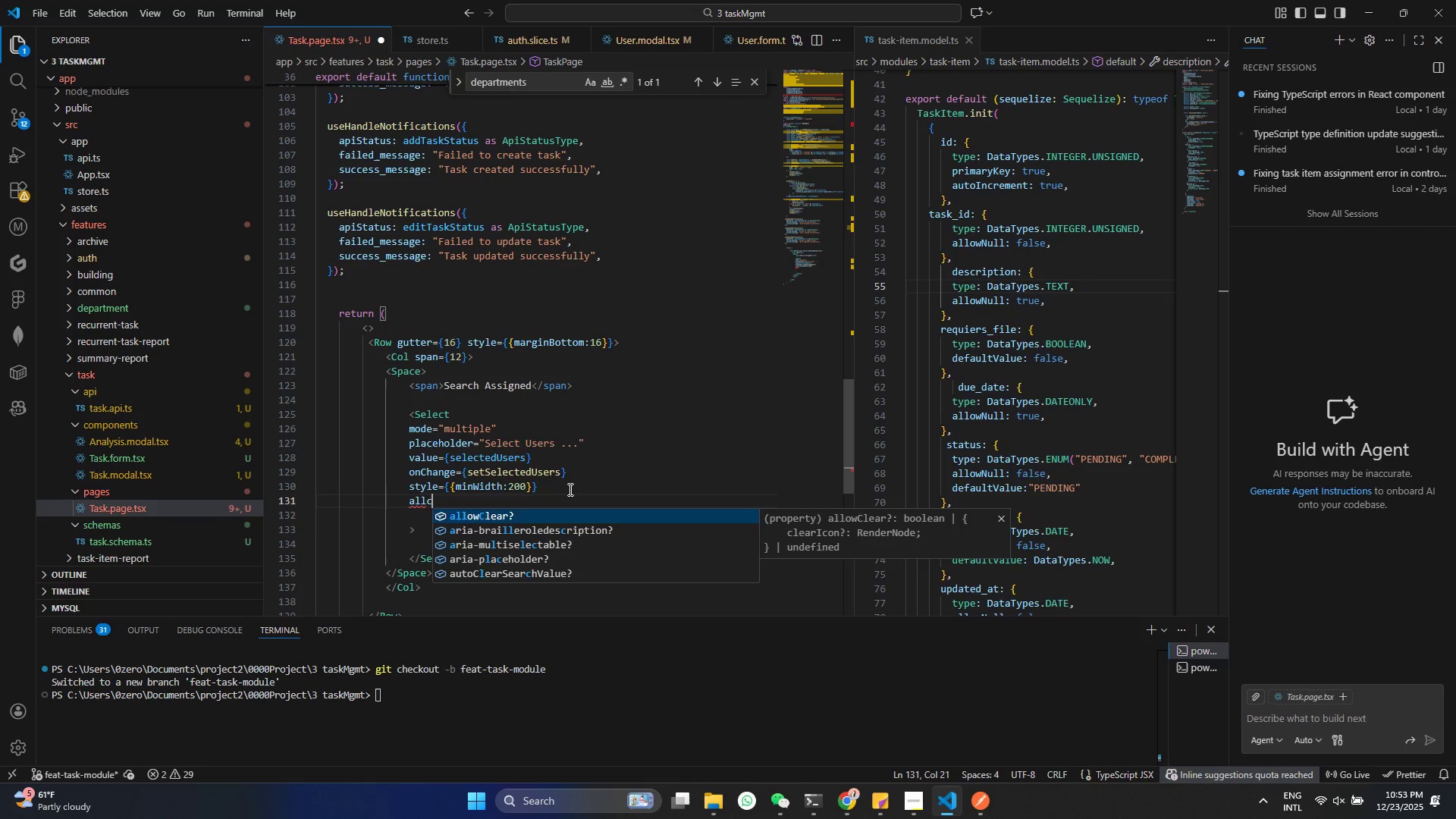 
key(Enter)
 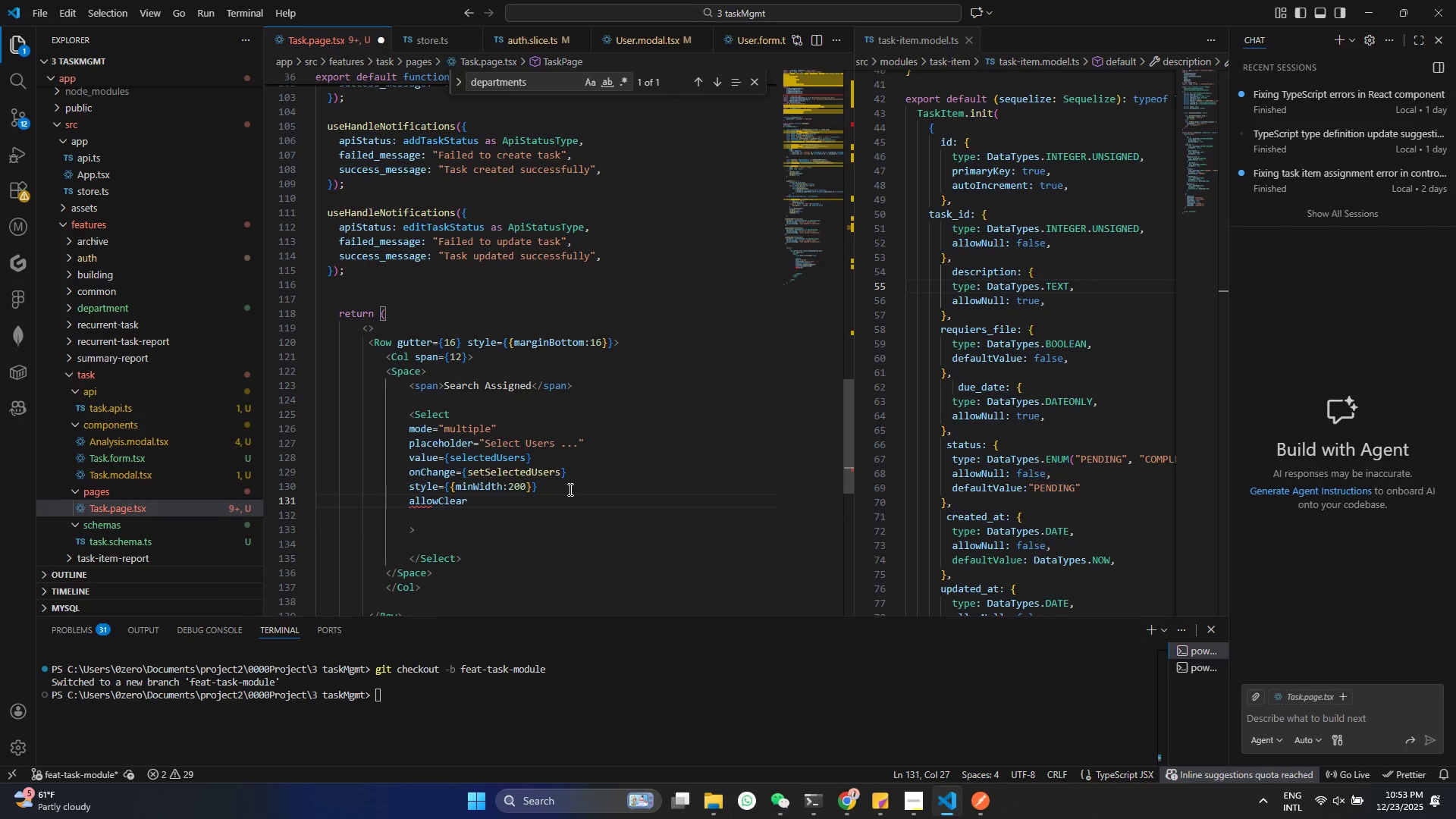 
key(Enter)
 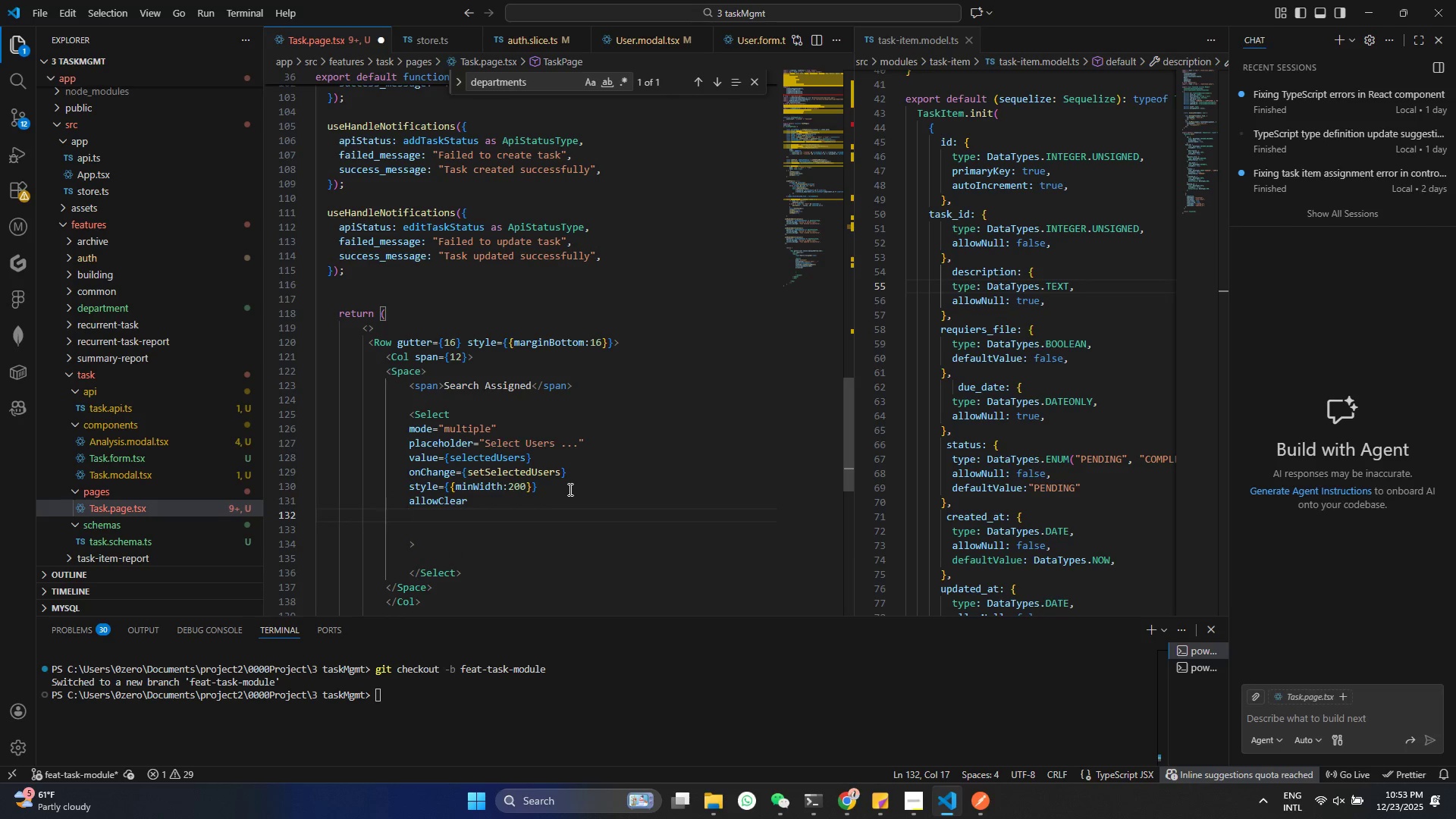 
type(op)
key(Backspace)
type(tio)
 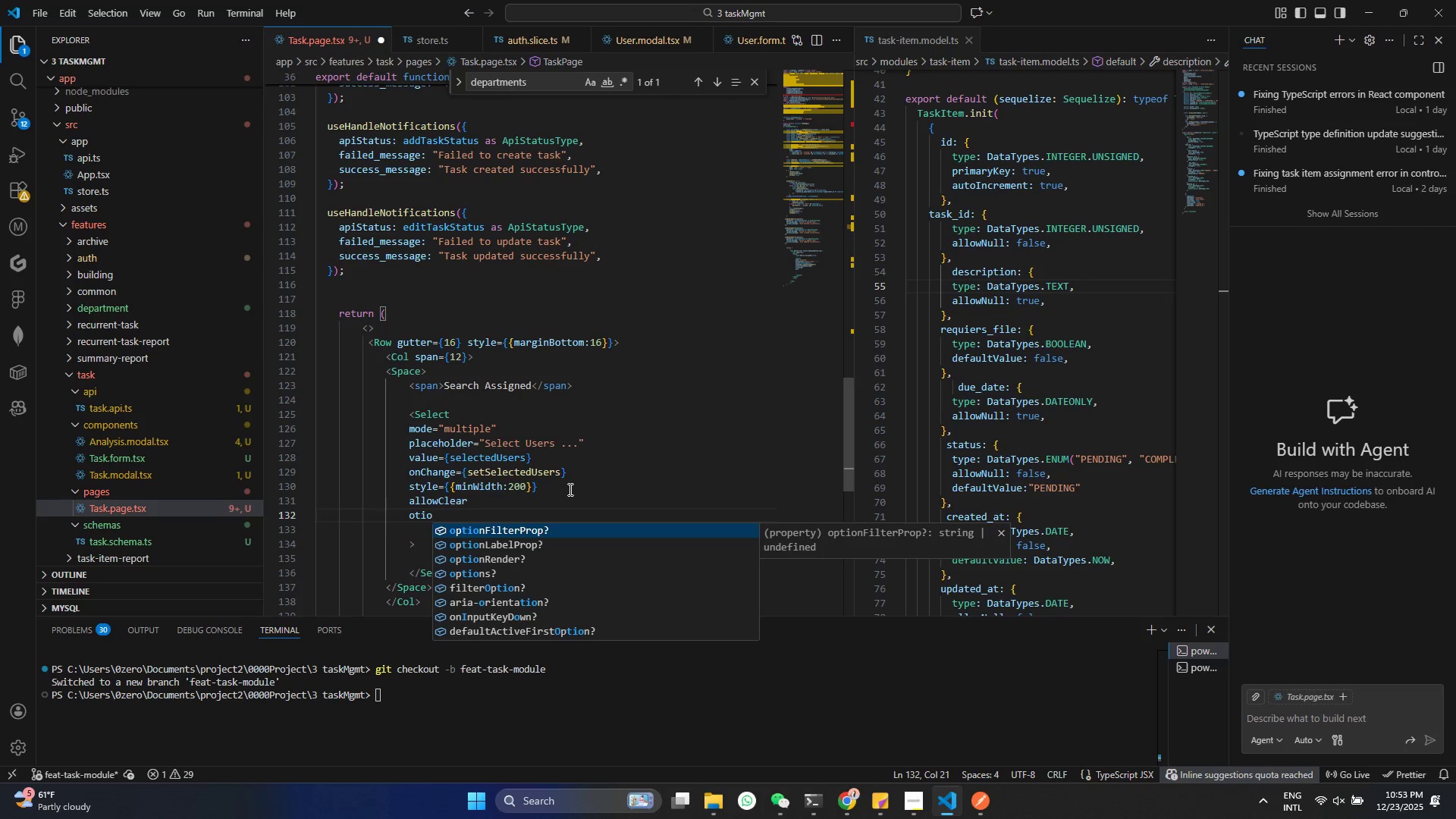 
key(ArrowDown)
 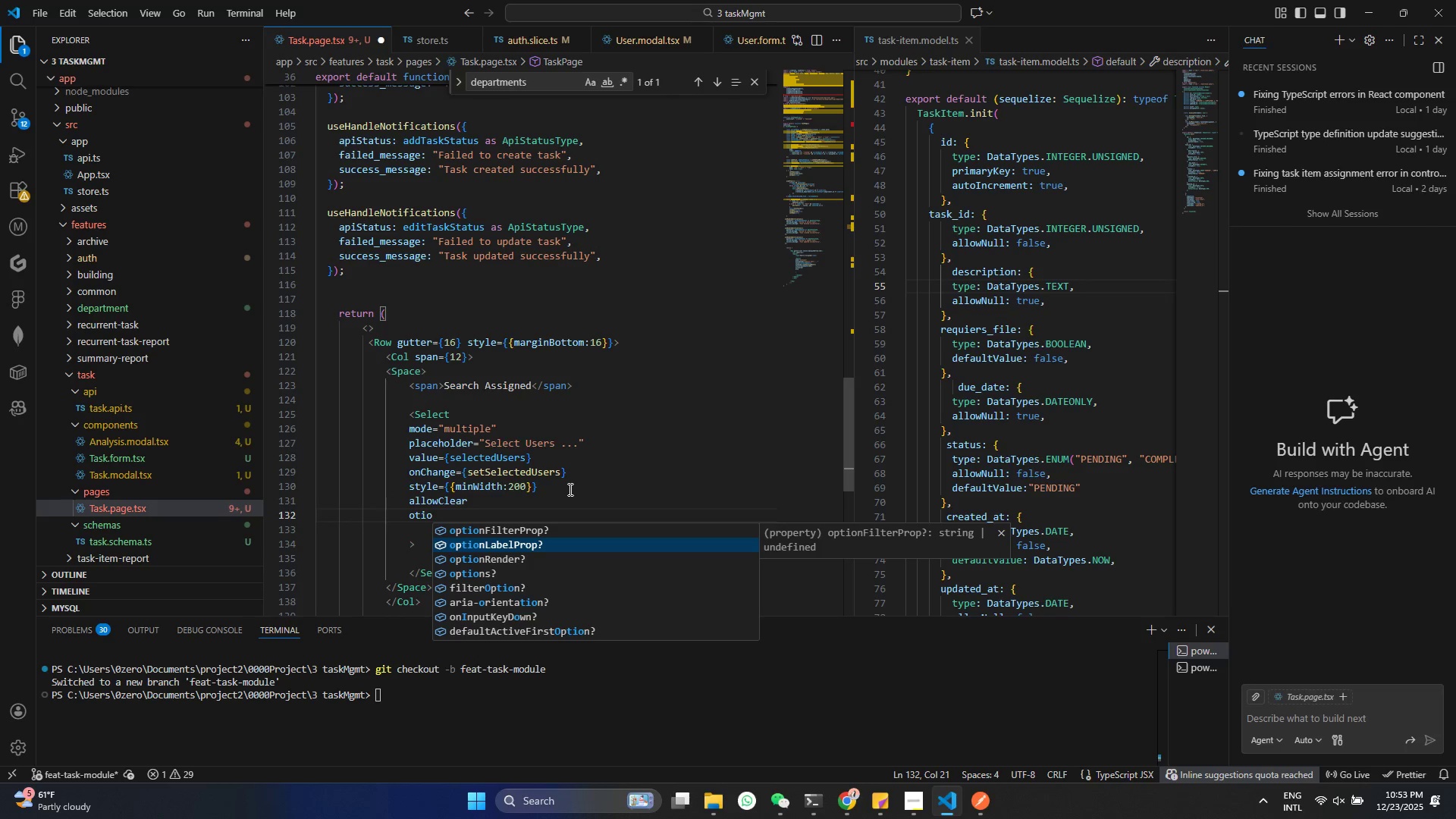 
key(ArrowDown)
 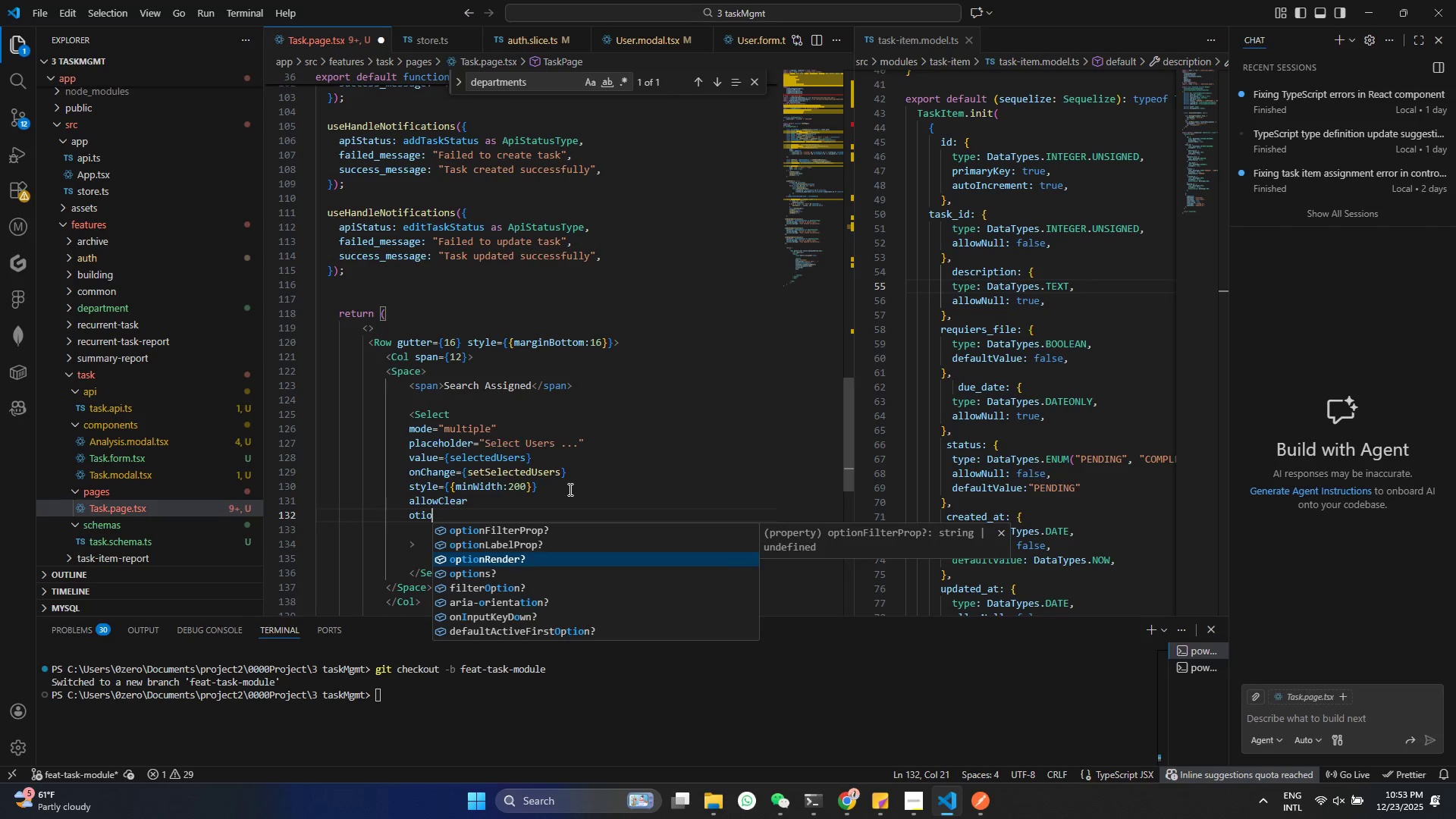 
key(ArrowDown)
 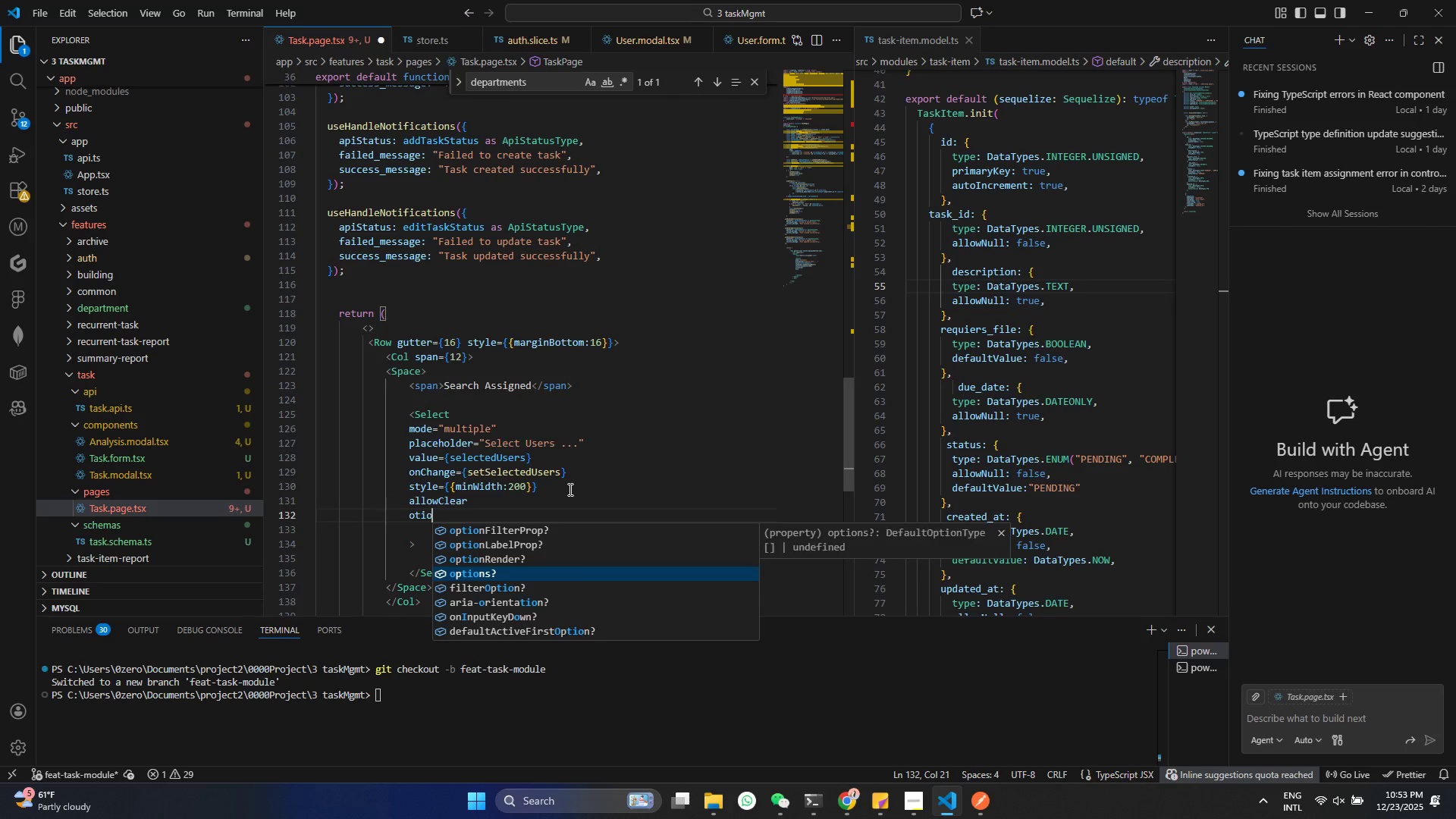 
key(Enter)
 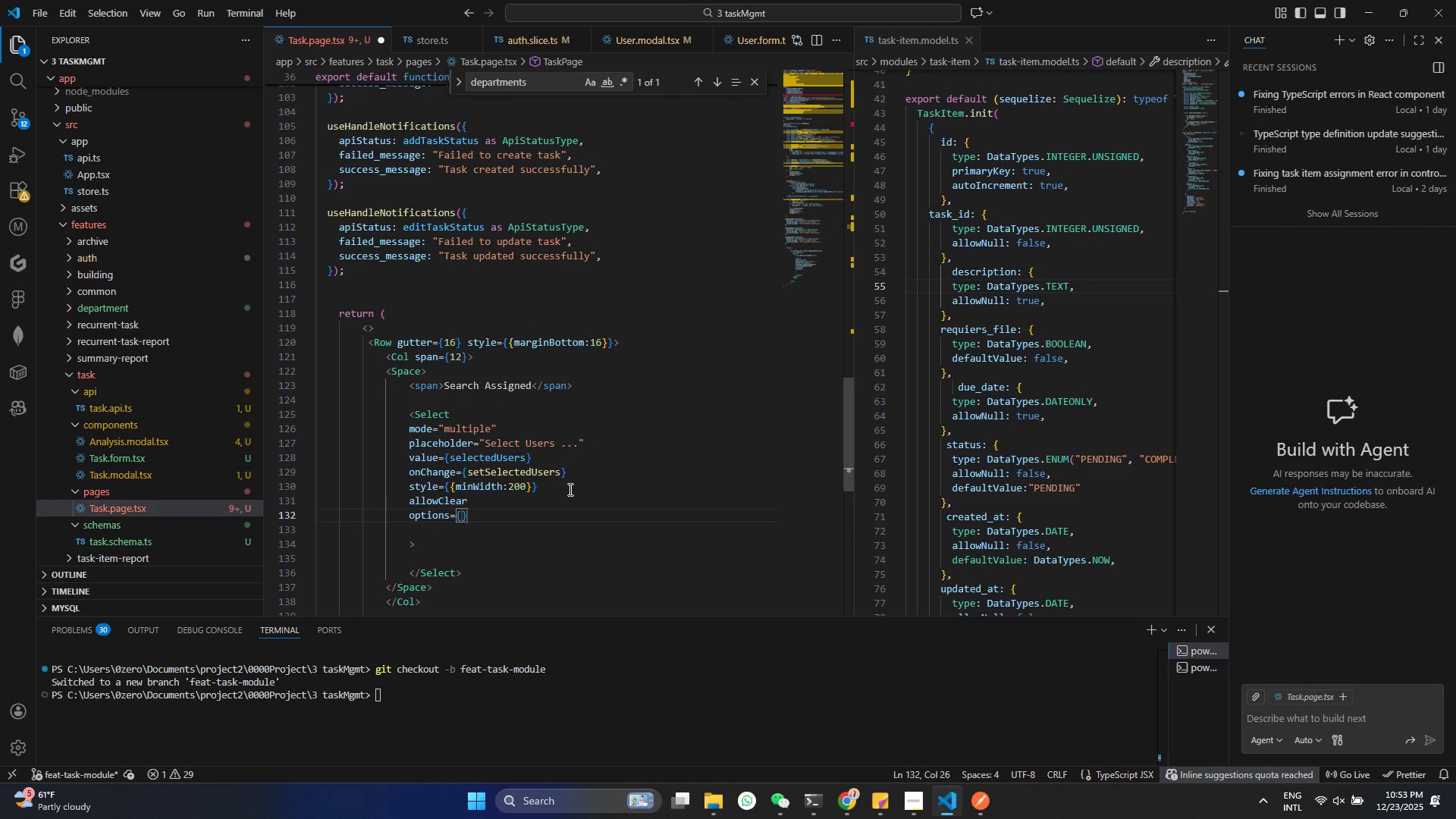 
type(users)
 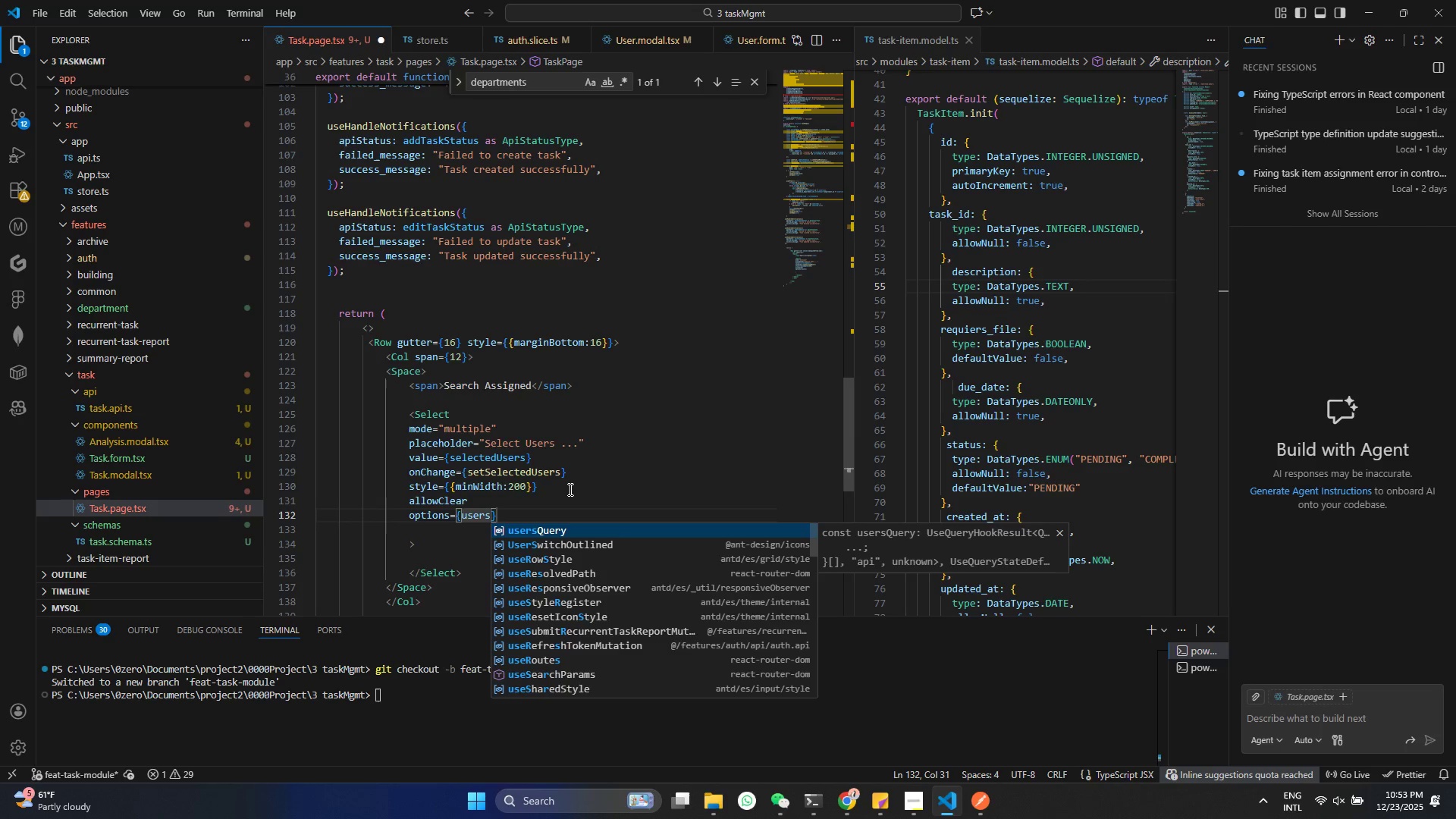 
key(Enter)
 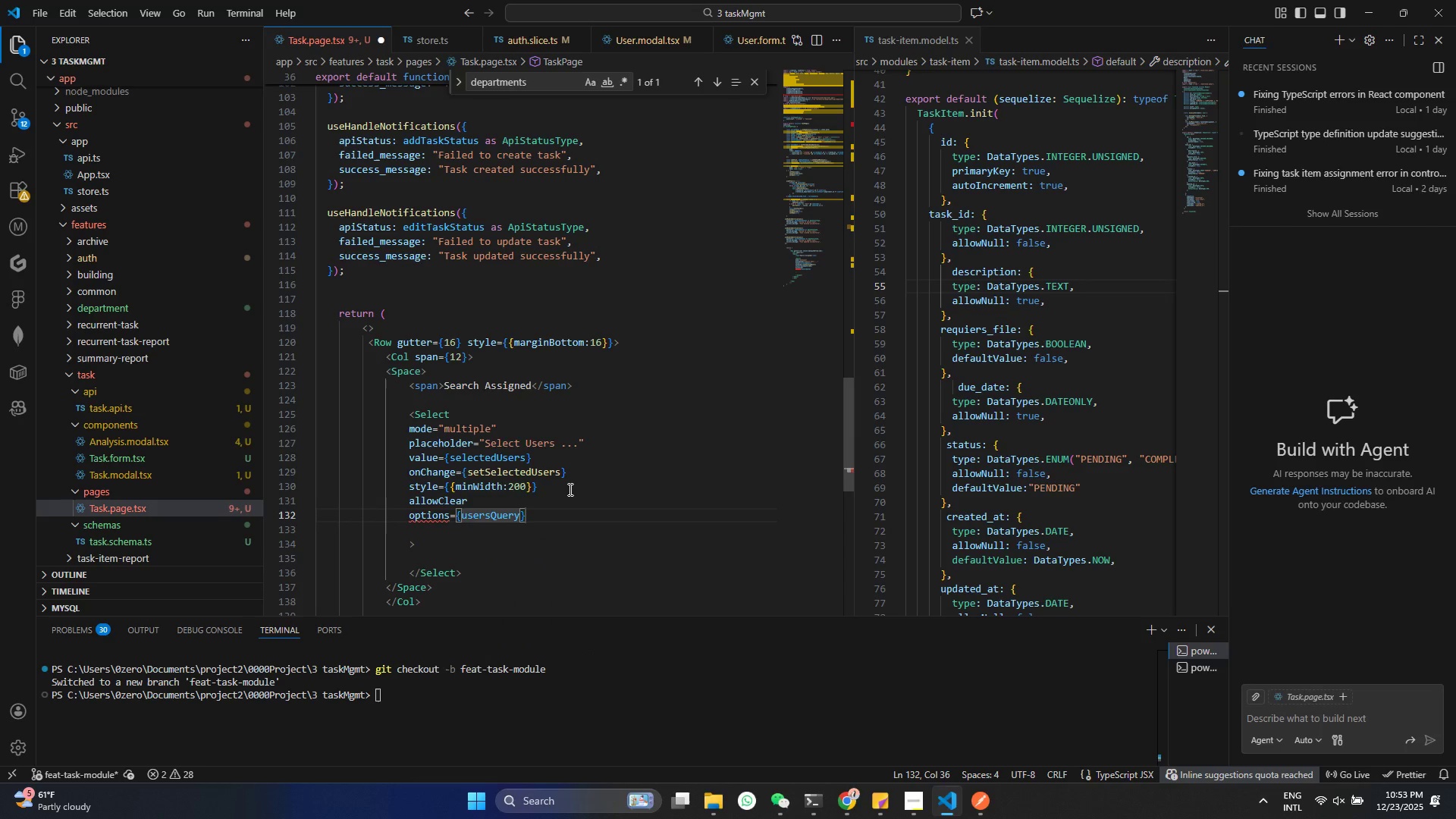 
type(.da)
 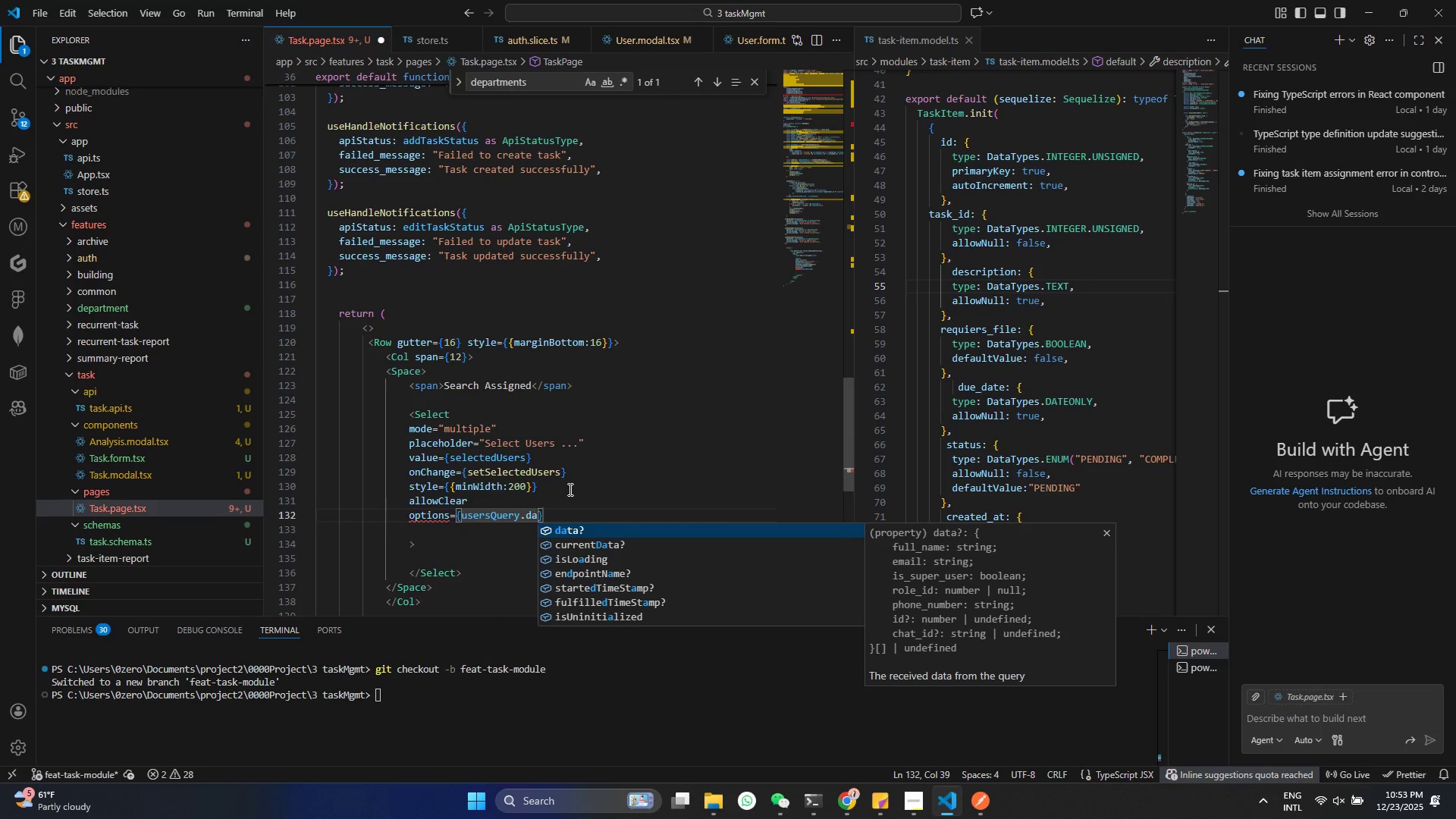 
key(Enter)
 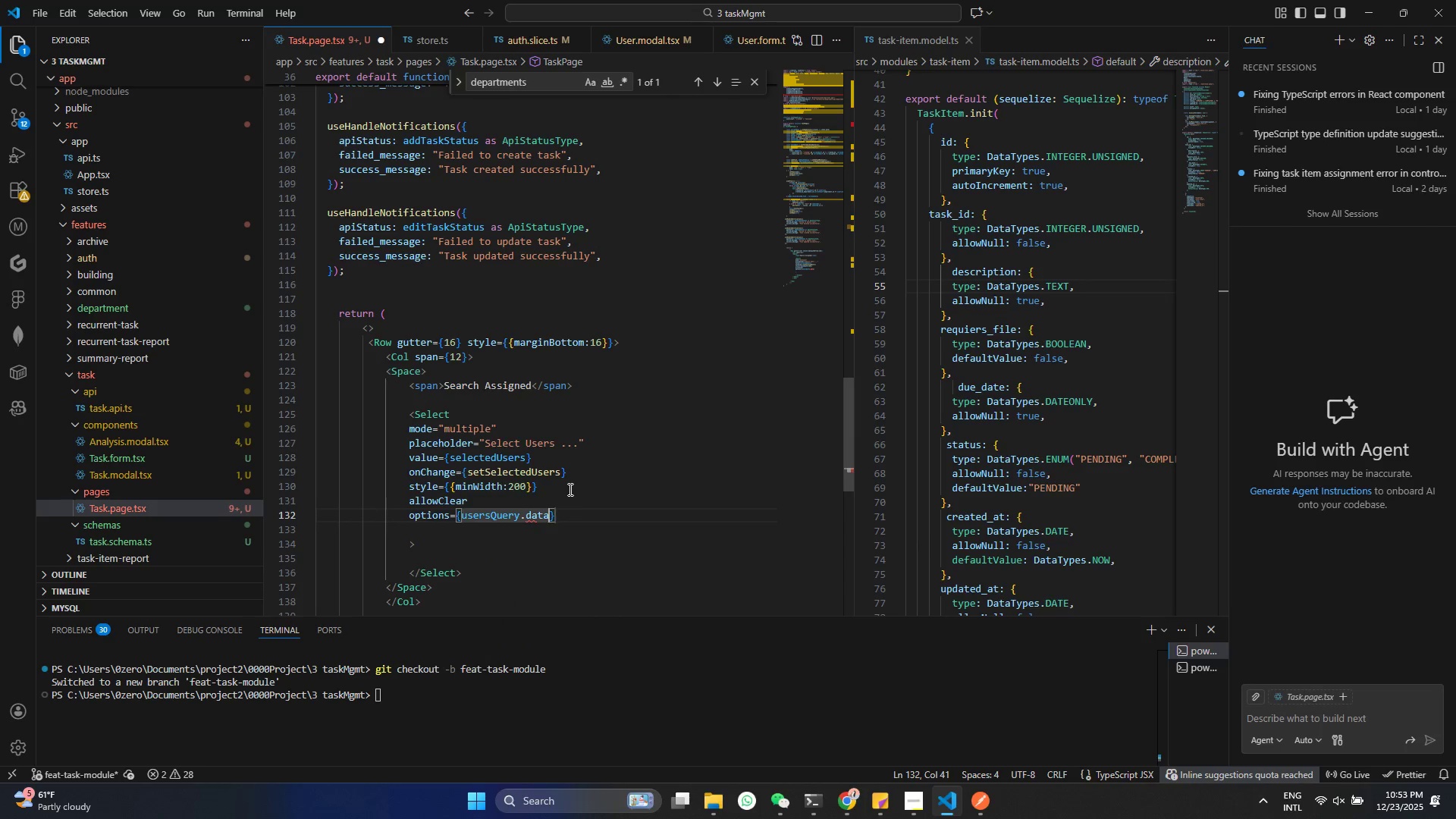 
hold_key(key=ShiftRight, duration=0.61)
 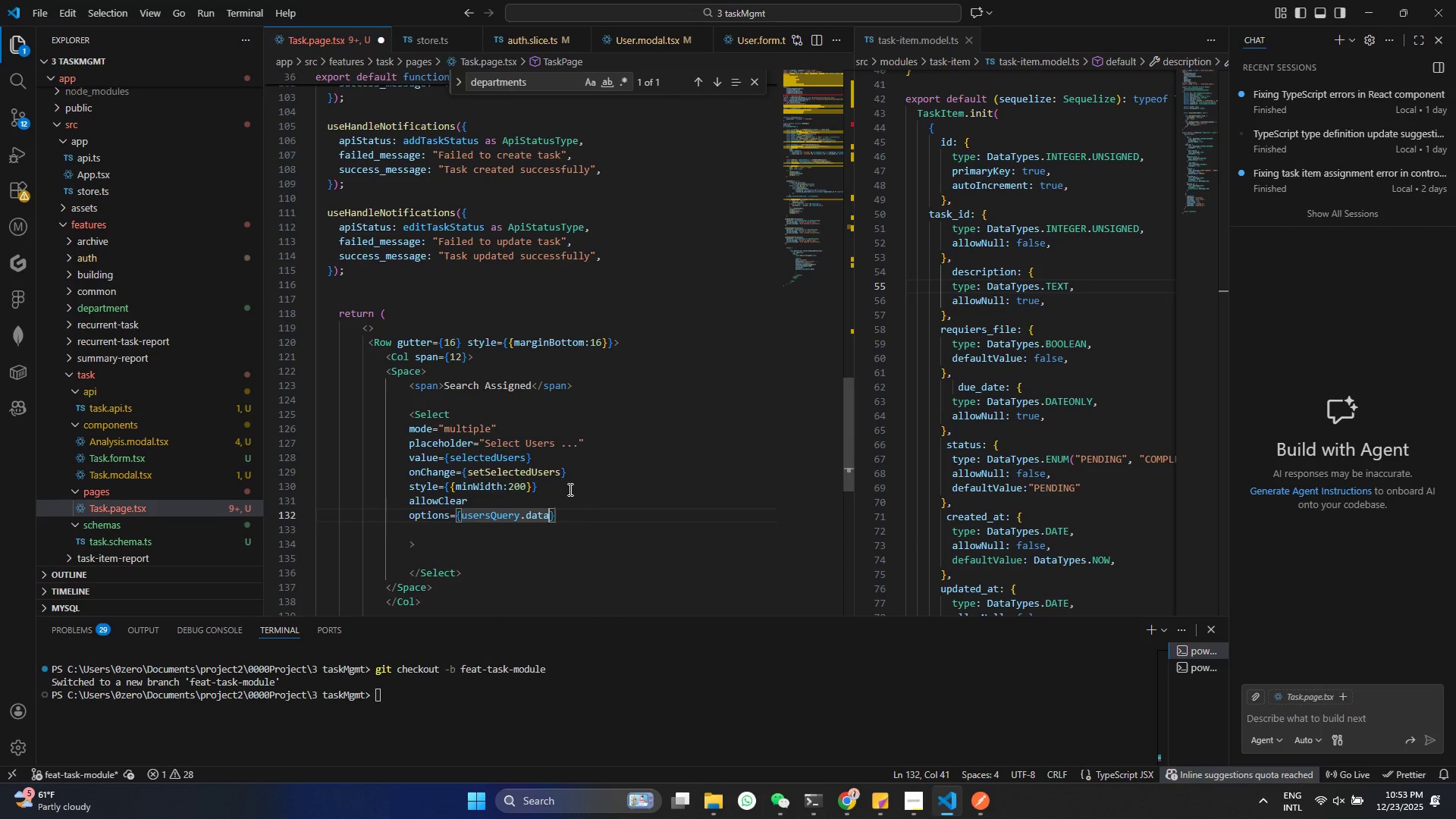 
hold_key(key=ShiftRight, duration=1.5)
 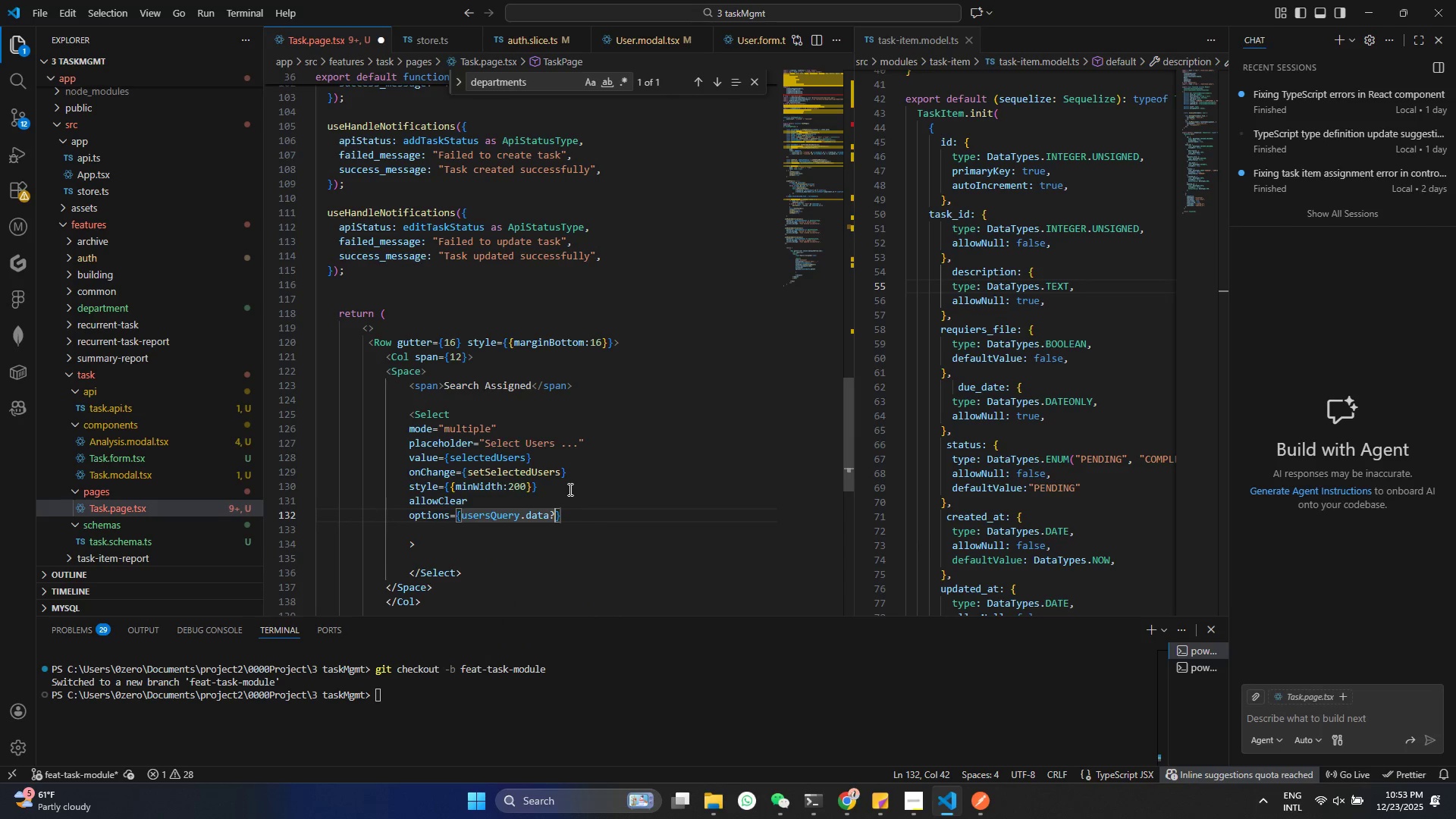 
type(?.ma)
 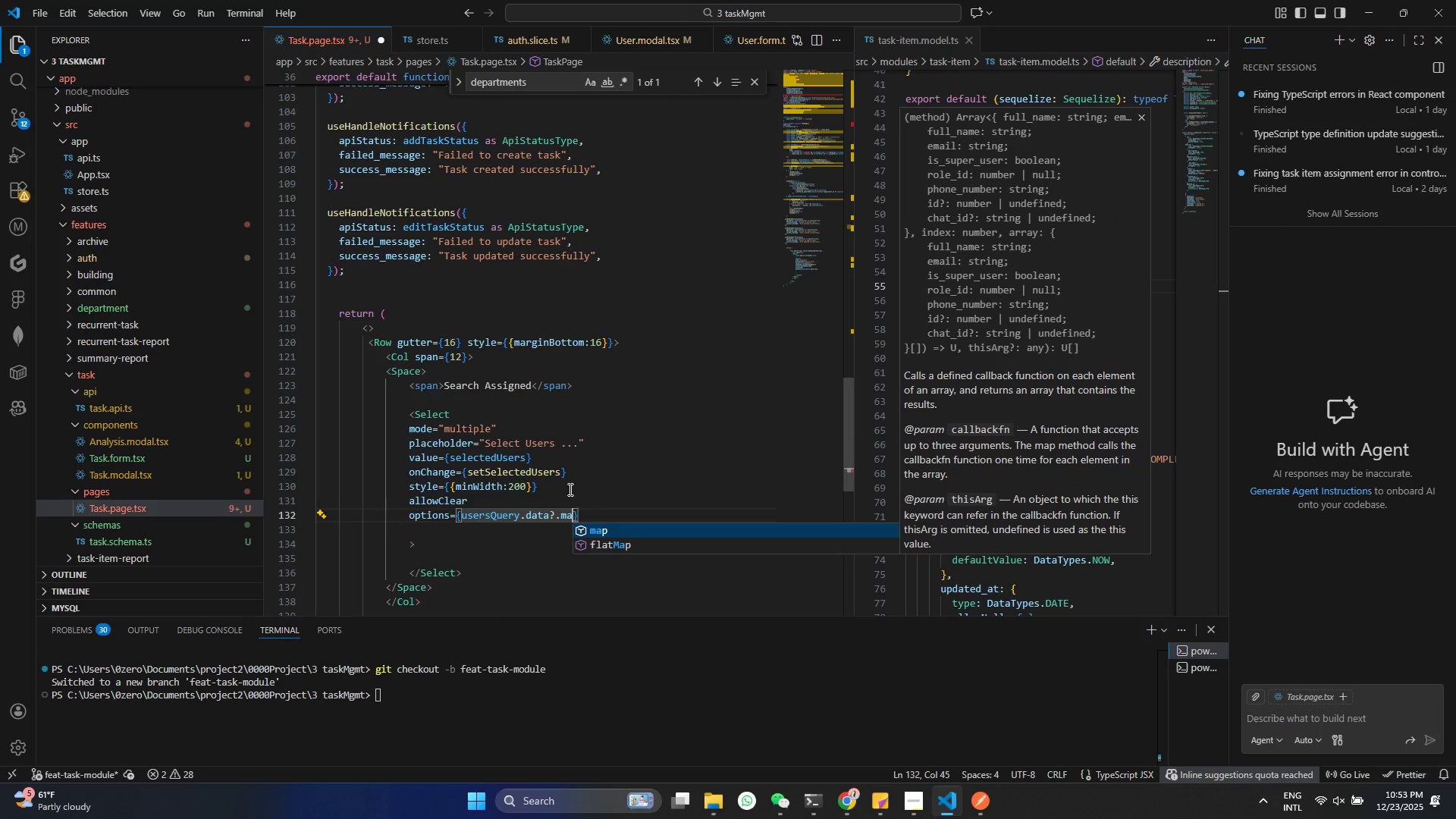 
key(Enter)
 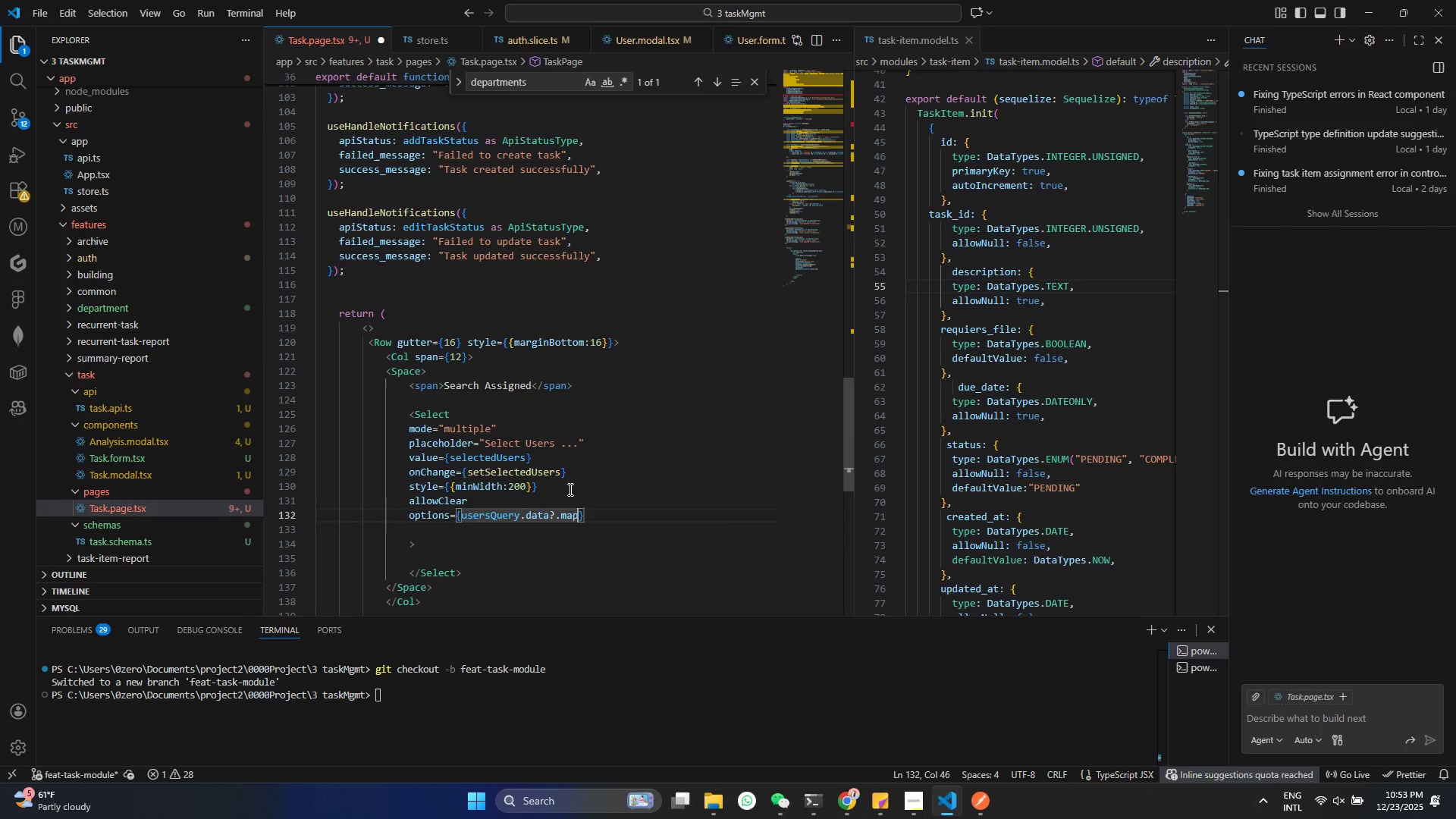 
type(((user)
 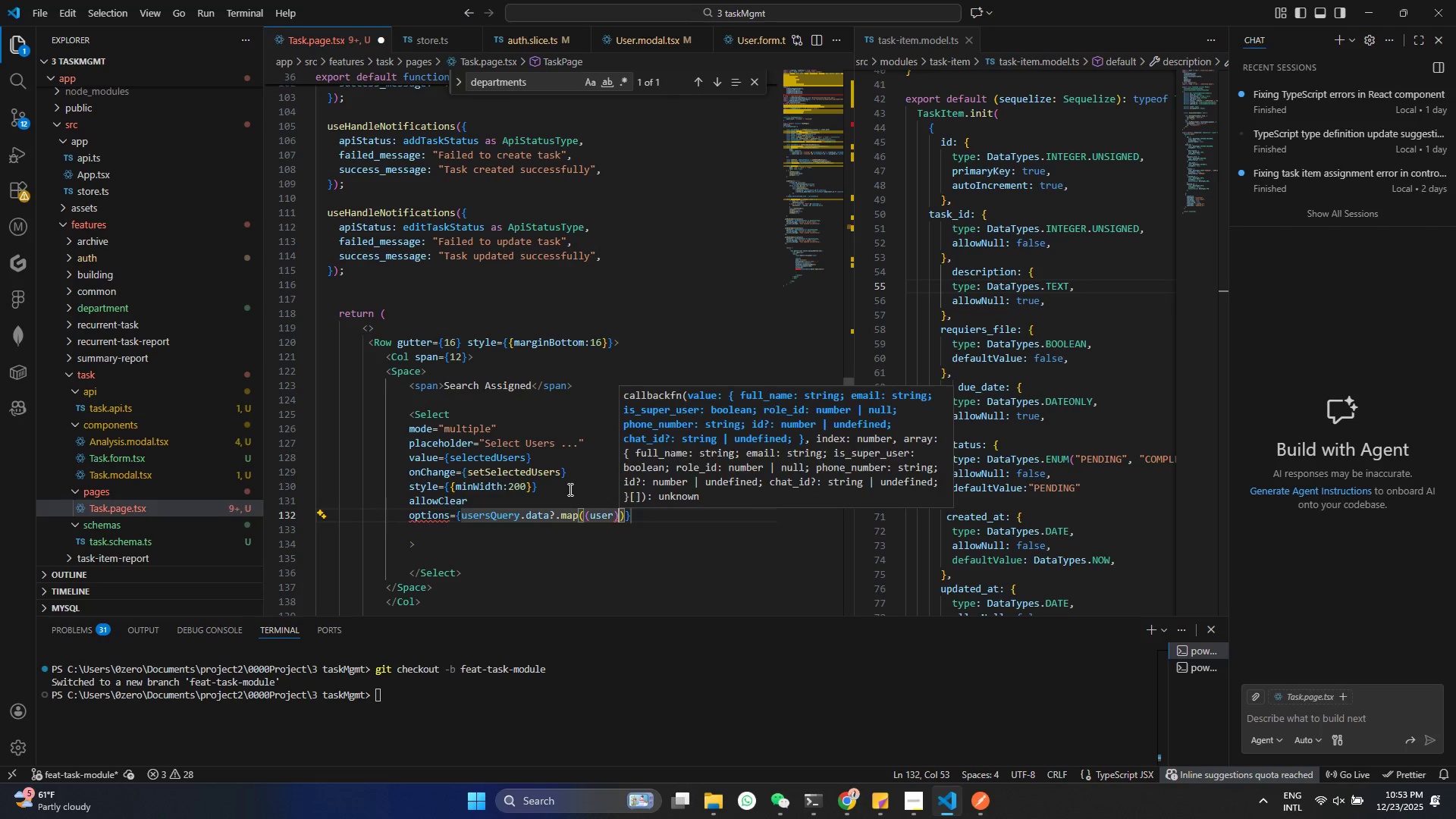 
 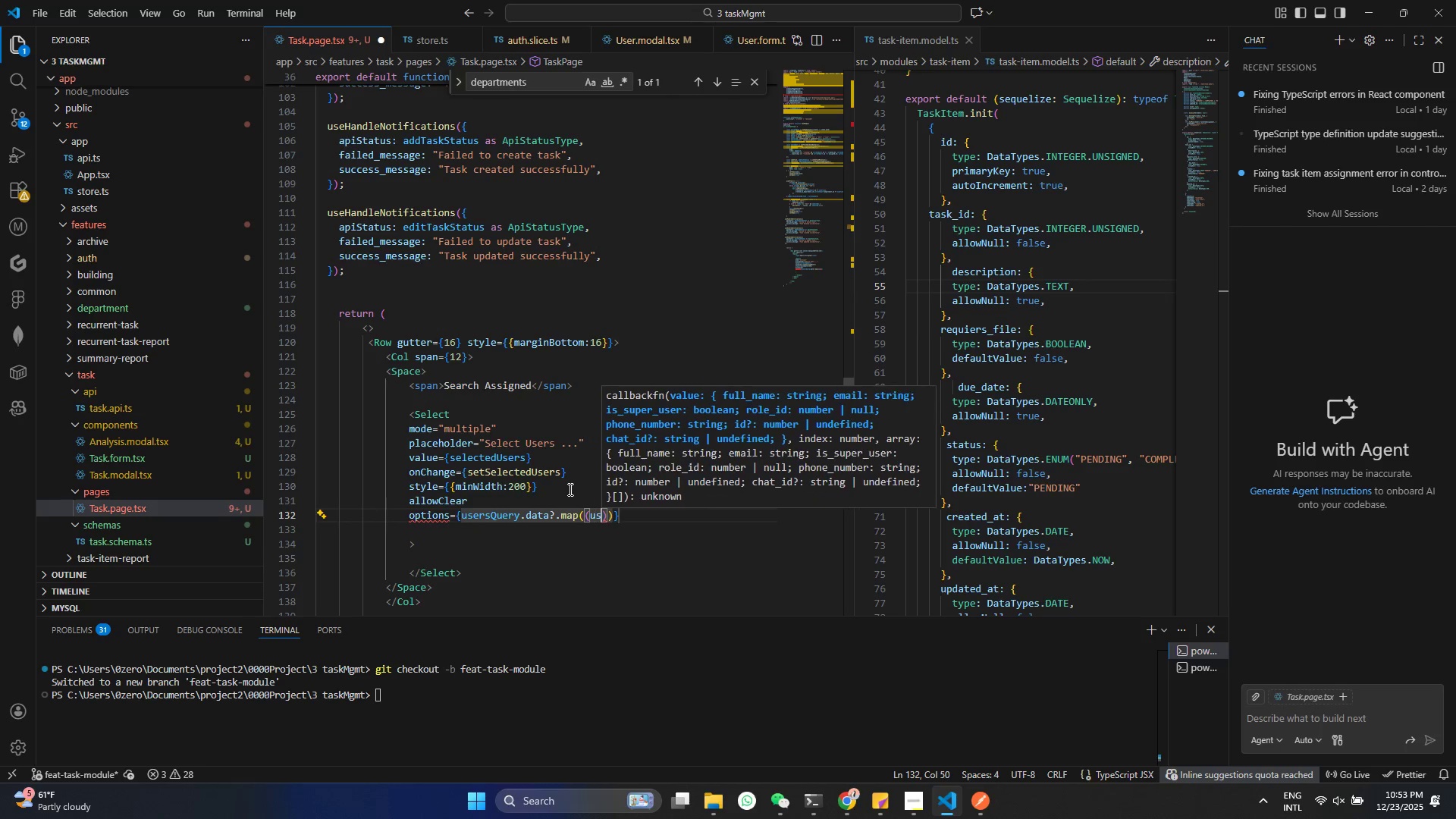 
key(ArrowRight)
 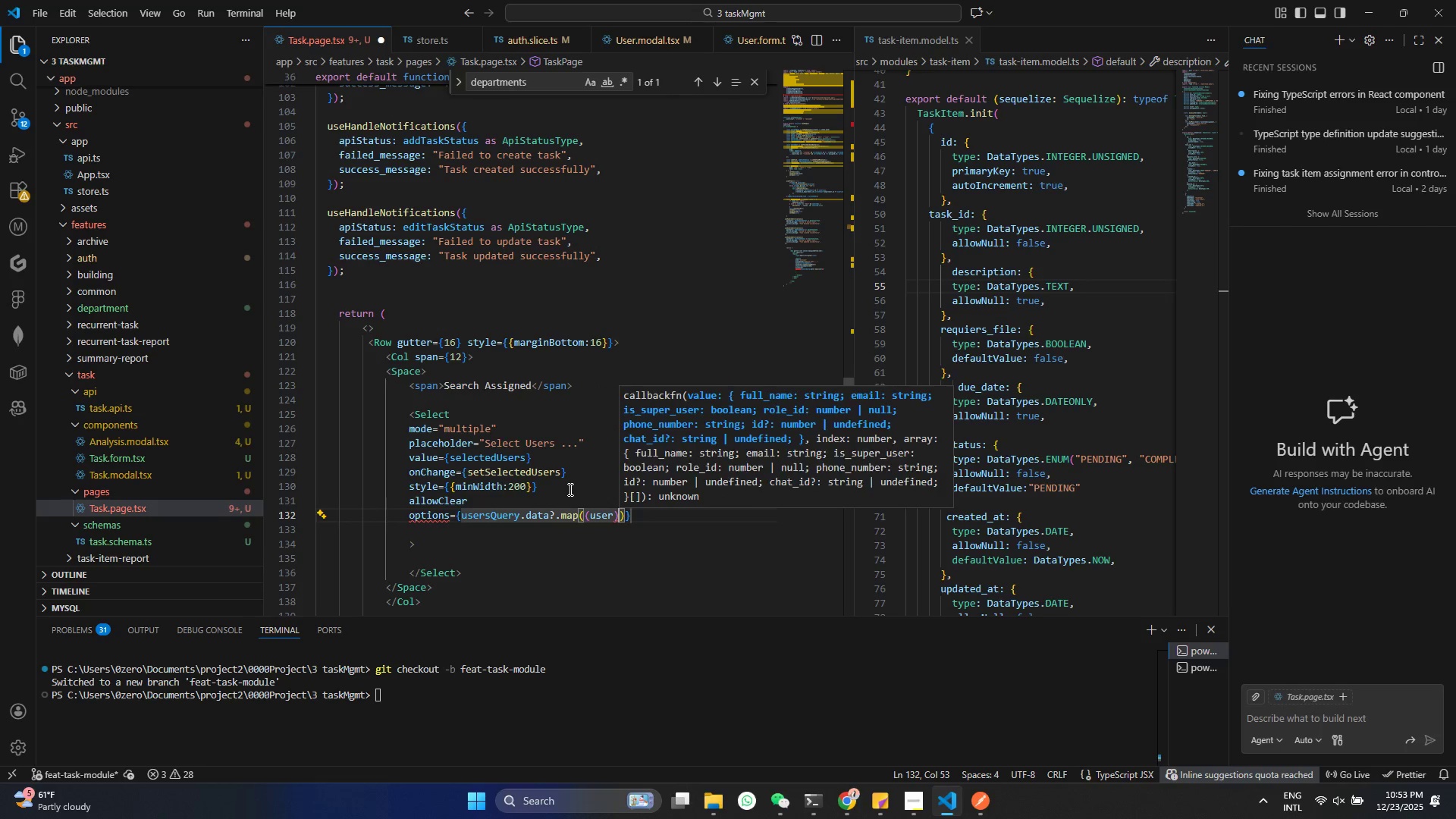 
key(Space)
 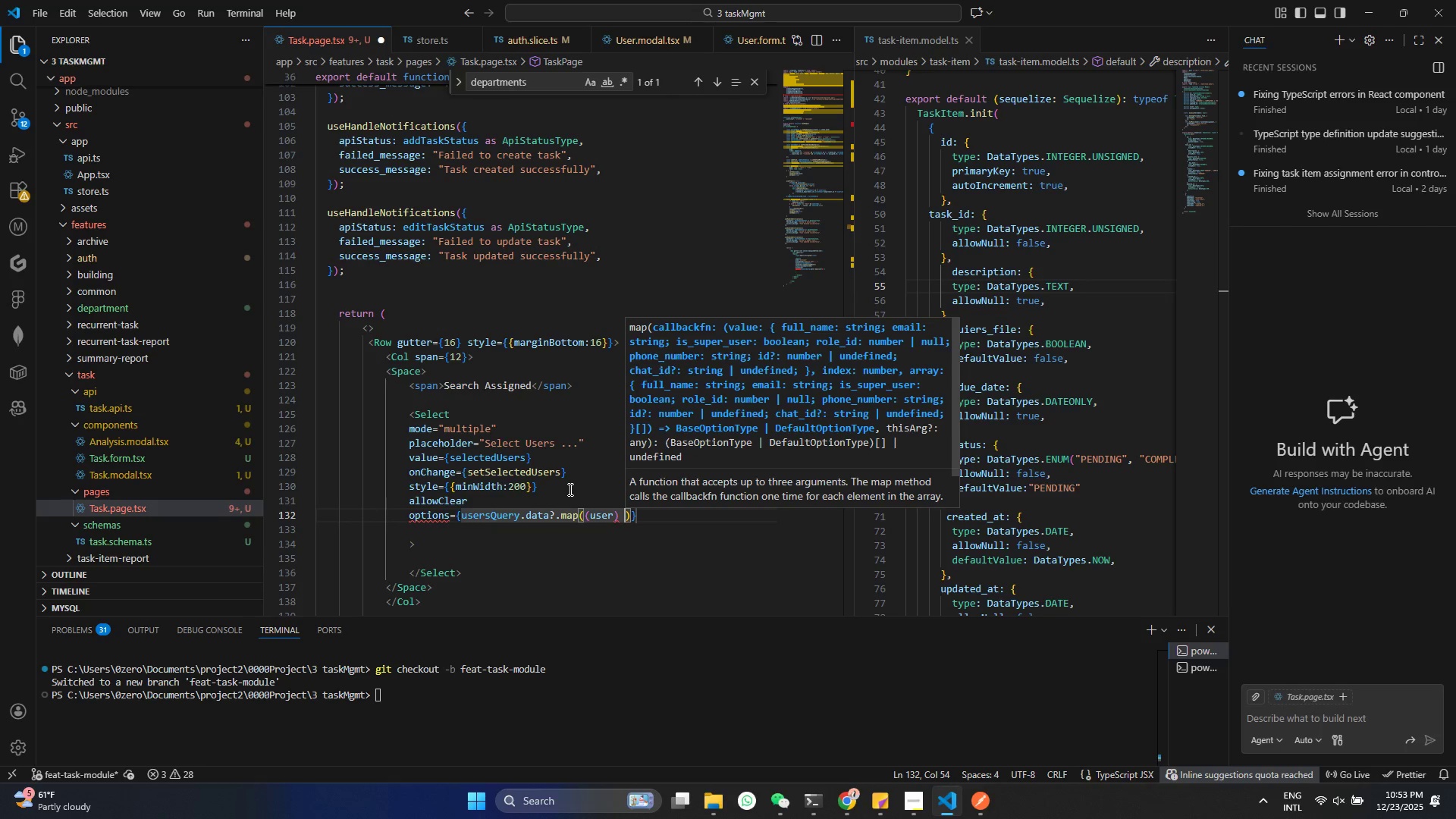 
key(Equal)
 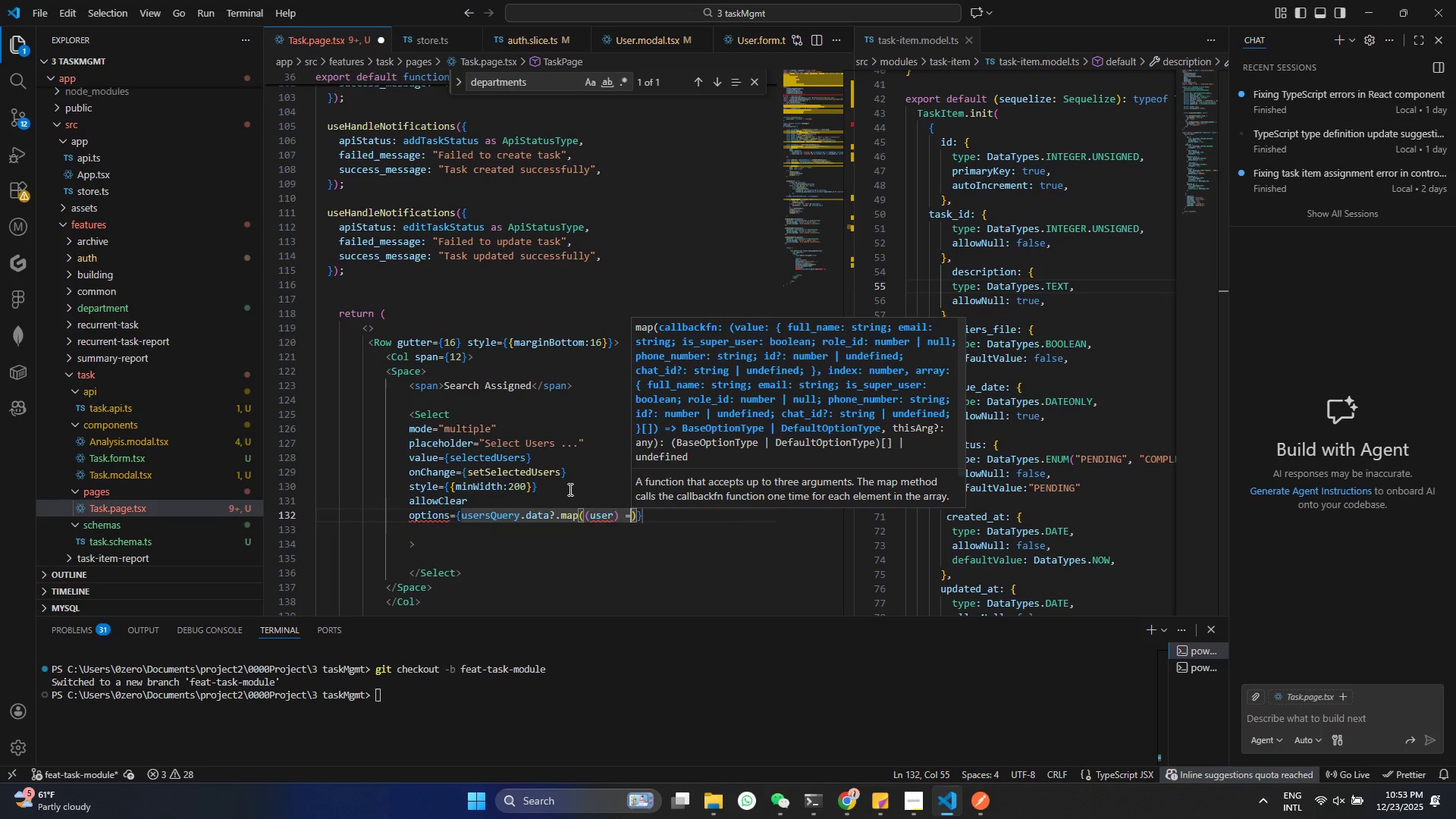 
key(Shift+ShiftRight)
 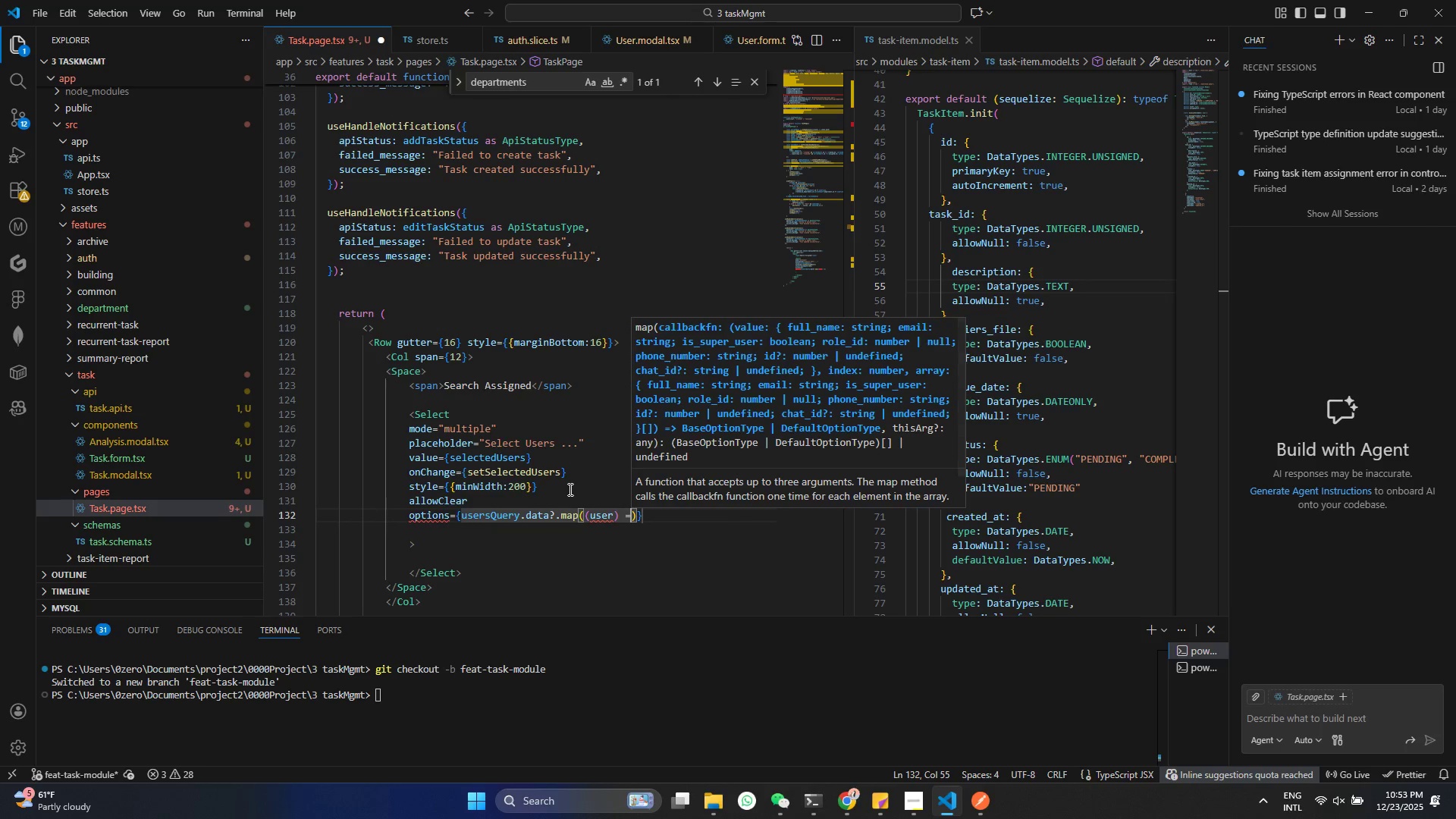 
key(Shift+Period)
 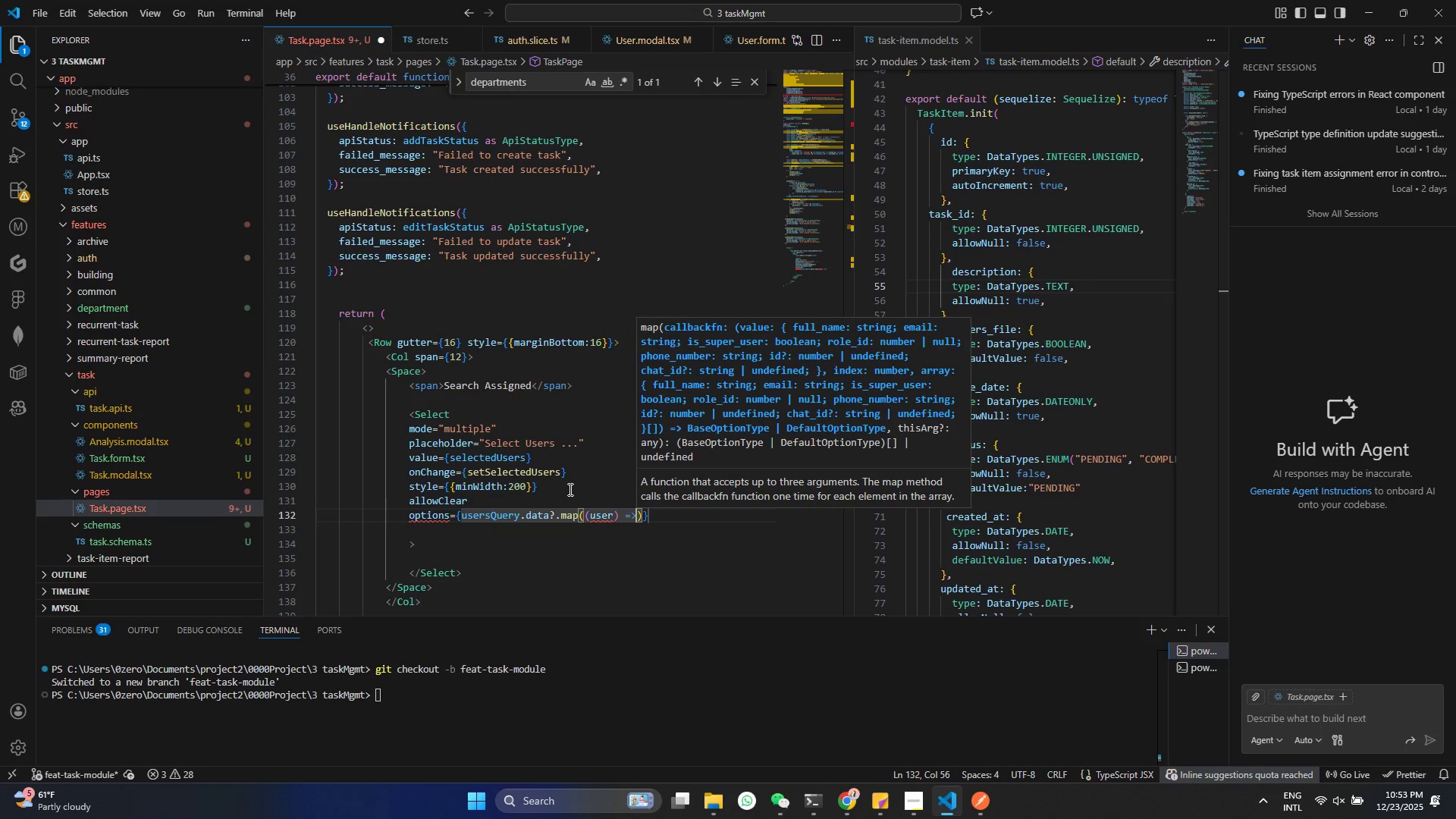 
key(Space)
 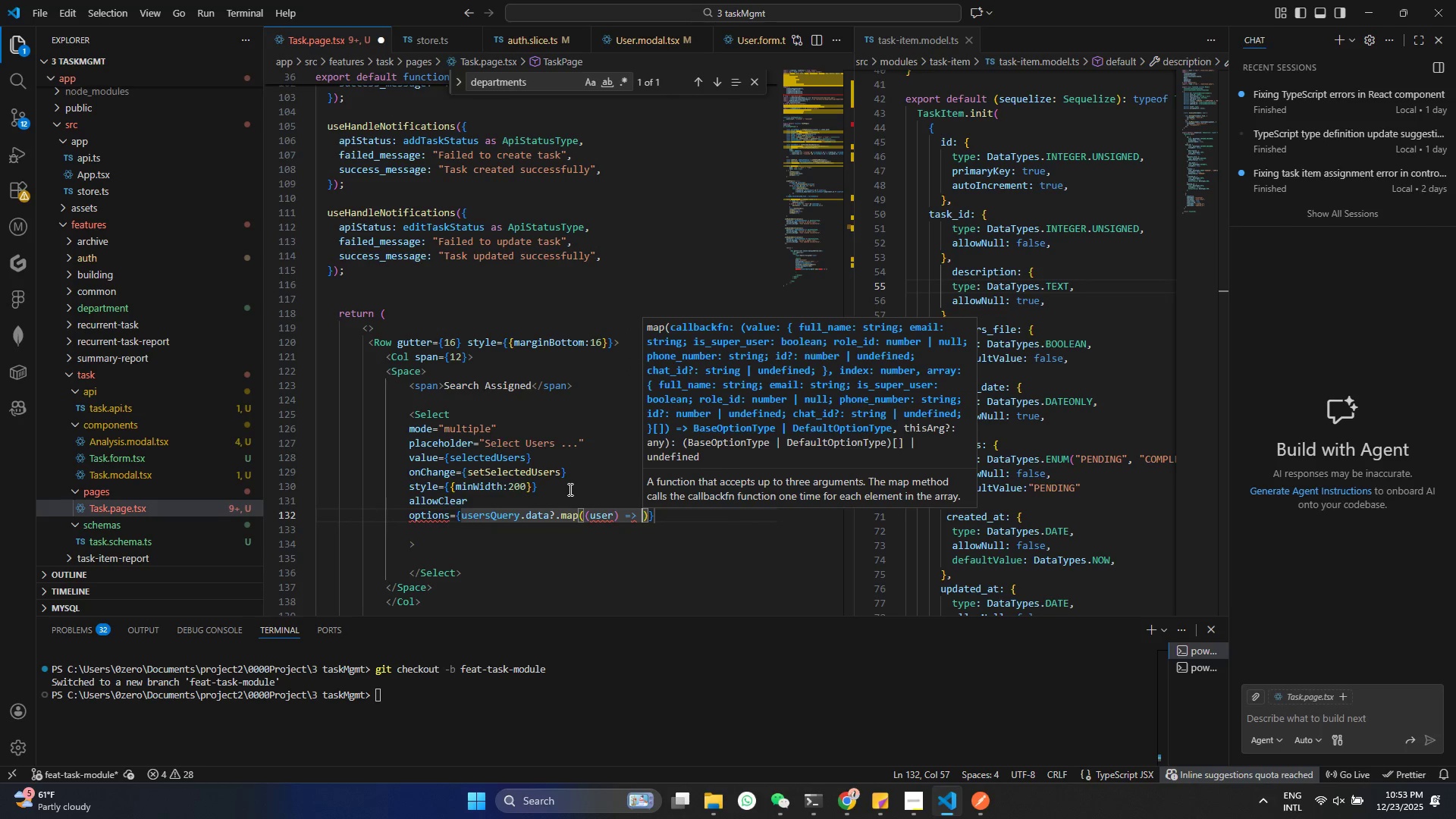 
hold_key(key=ShiftRight, duration=1.5)
 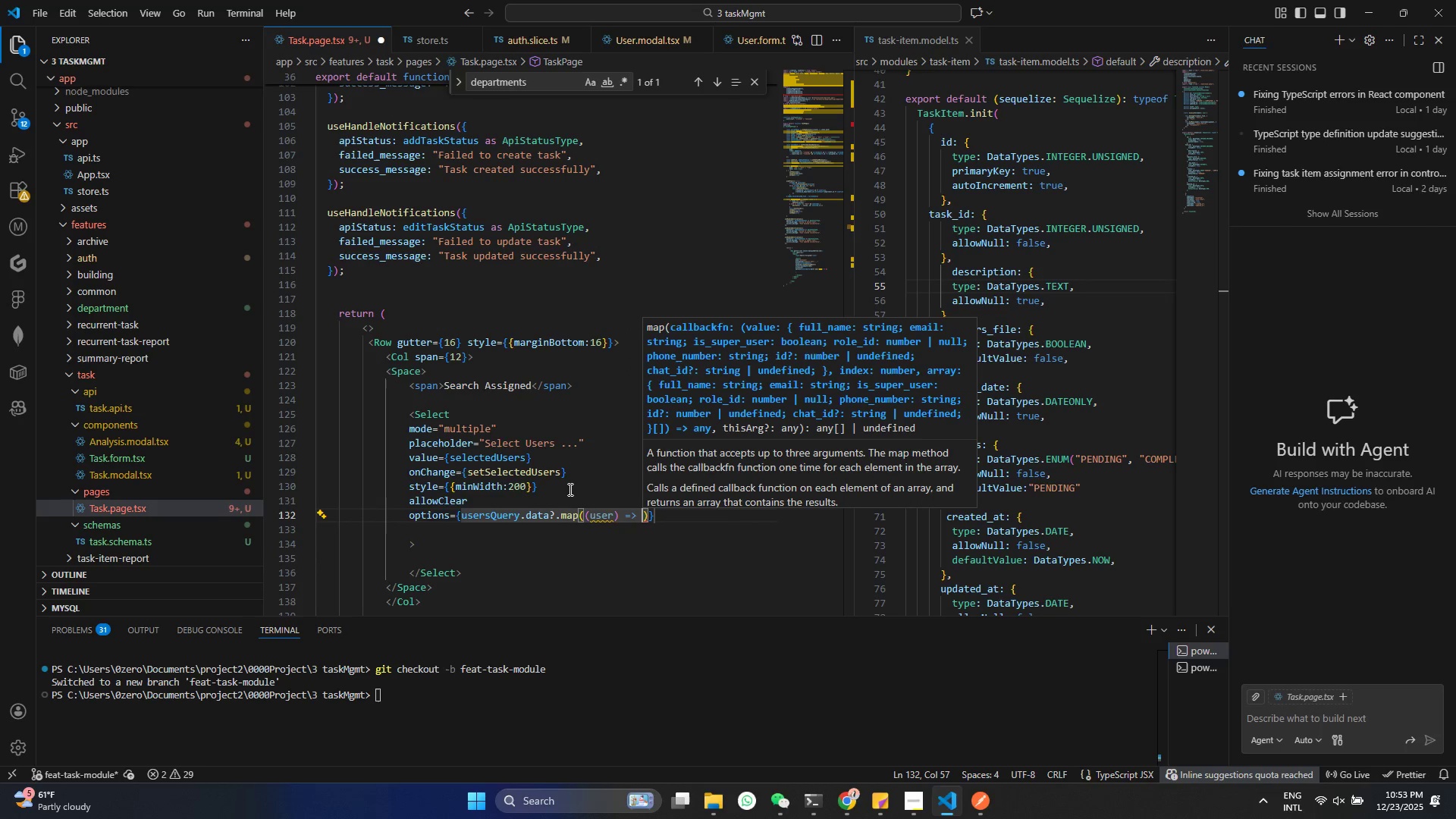 
hold_key(key=ShiftRight, duration=1.5)
 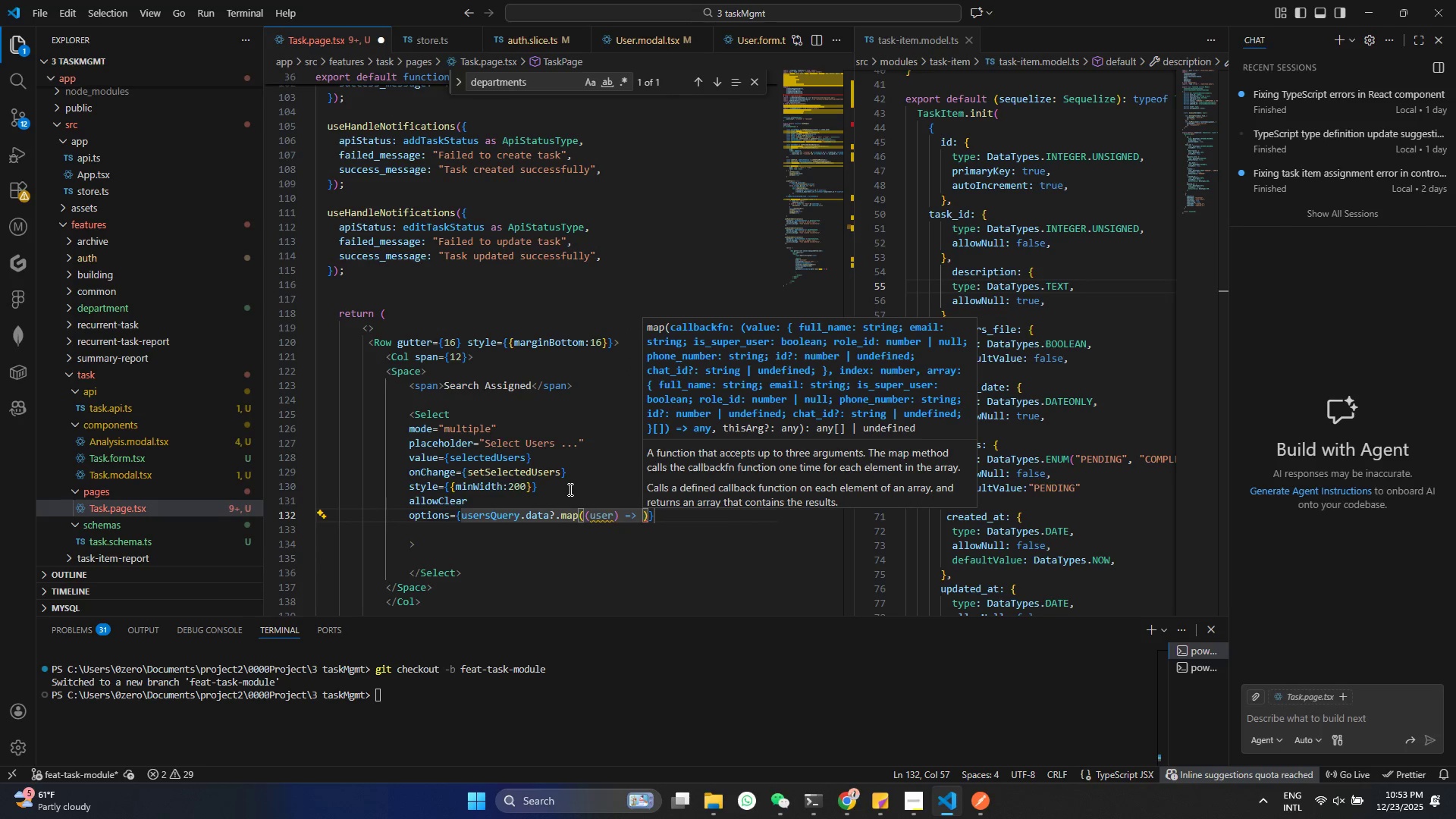 
key(Shift+9)
 